 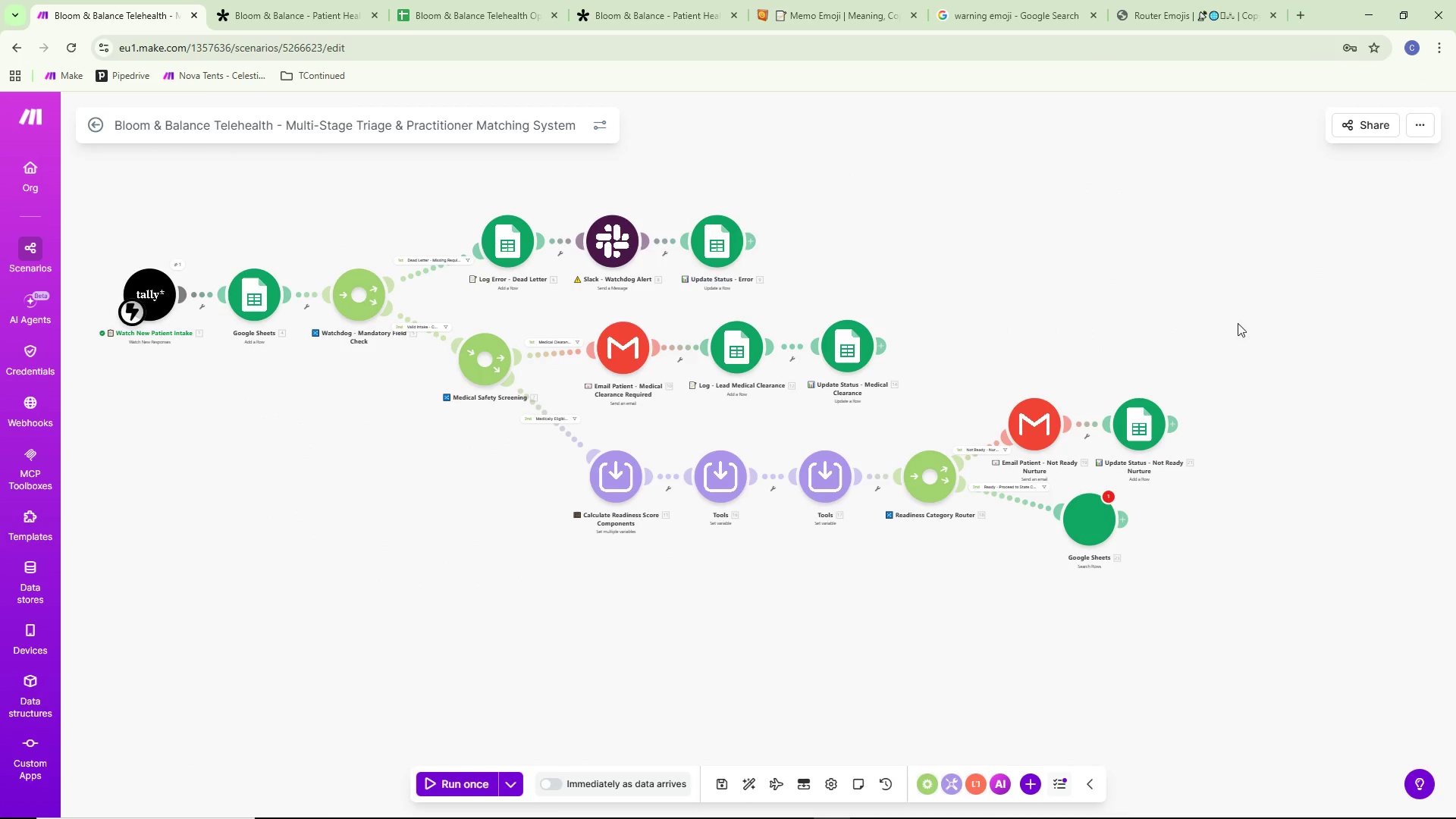 
scroll: coordinate [994, 318], scroll_direction: up, amount: 1.0
 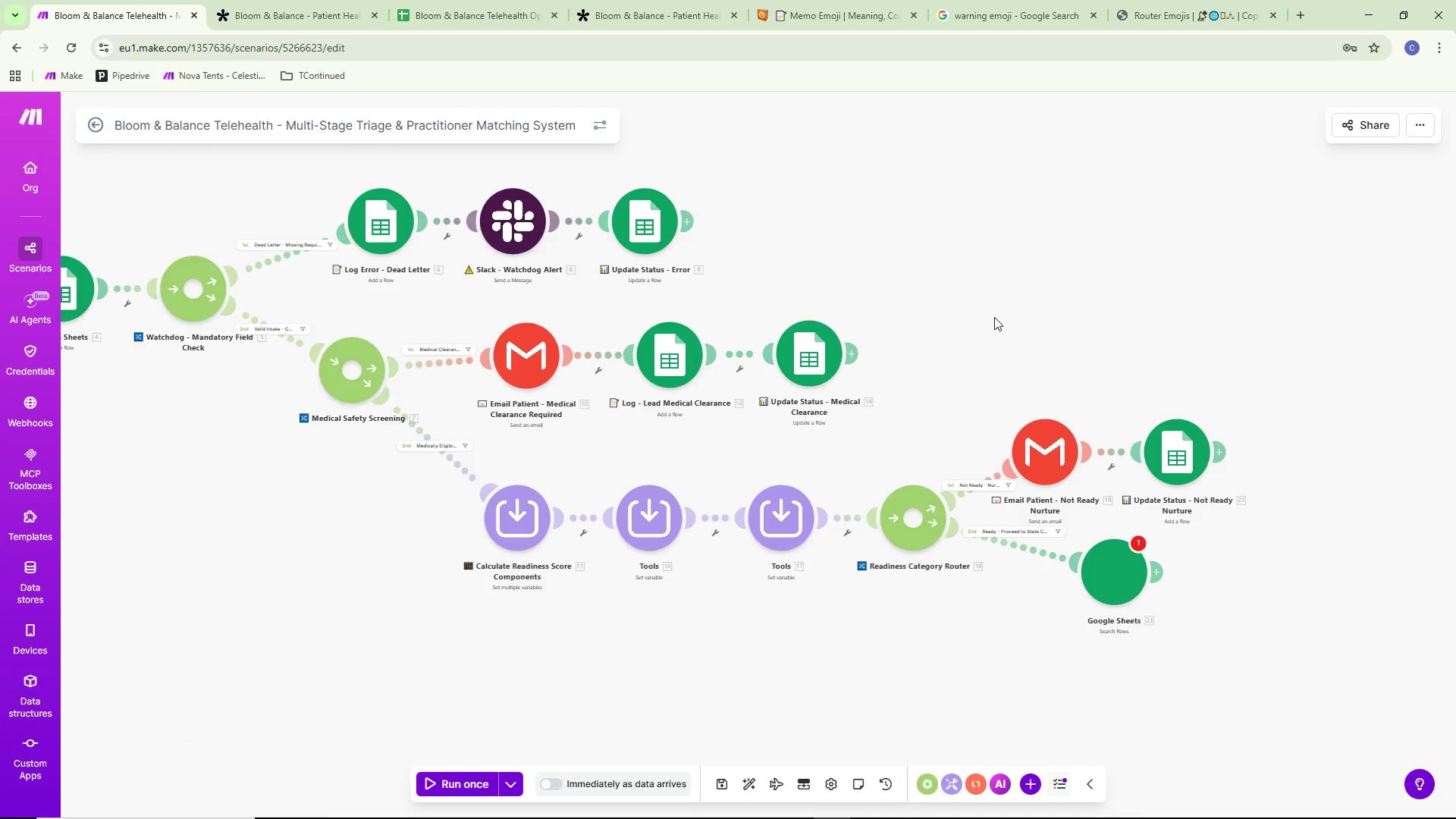 
scroll: coordinate [994, 317], scroll_direction: down, amount: 1.0
 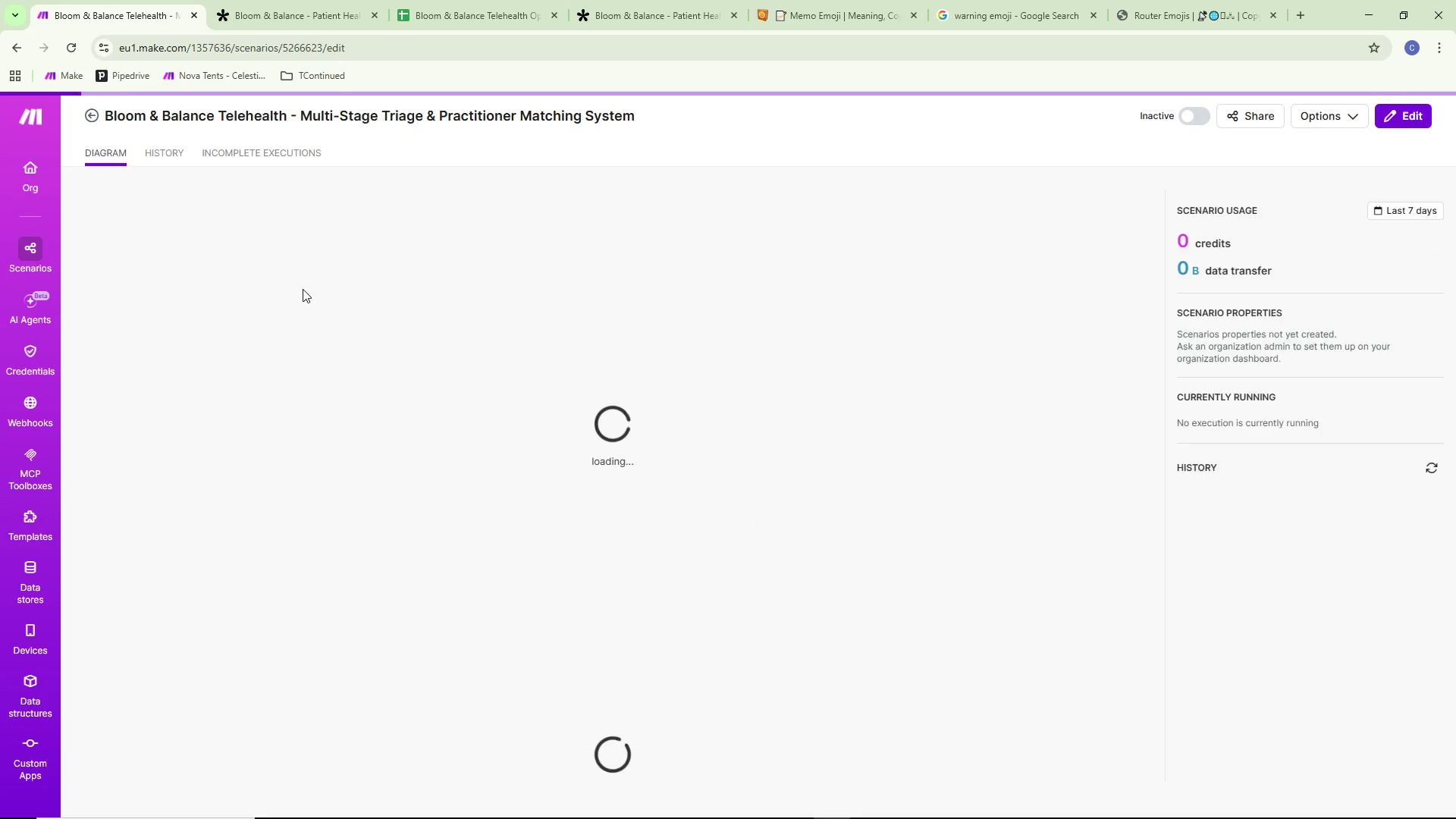 
wait(20.45)
 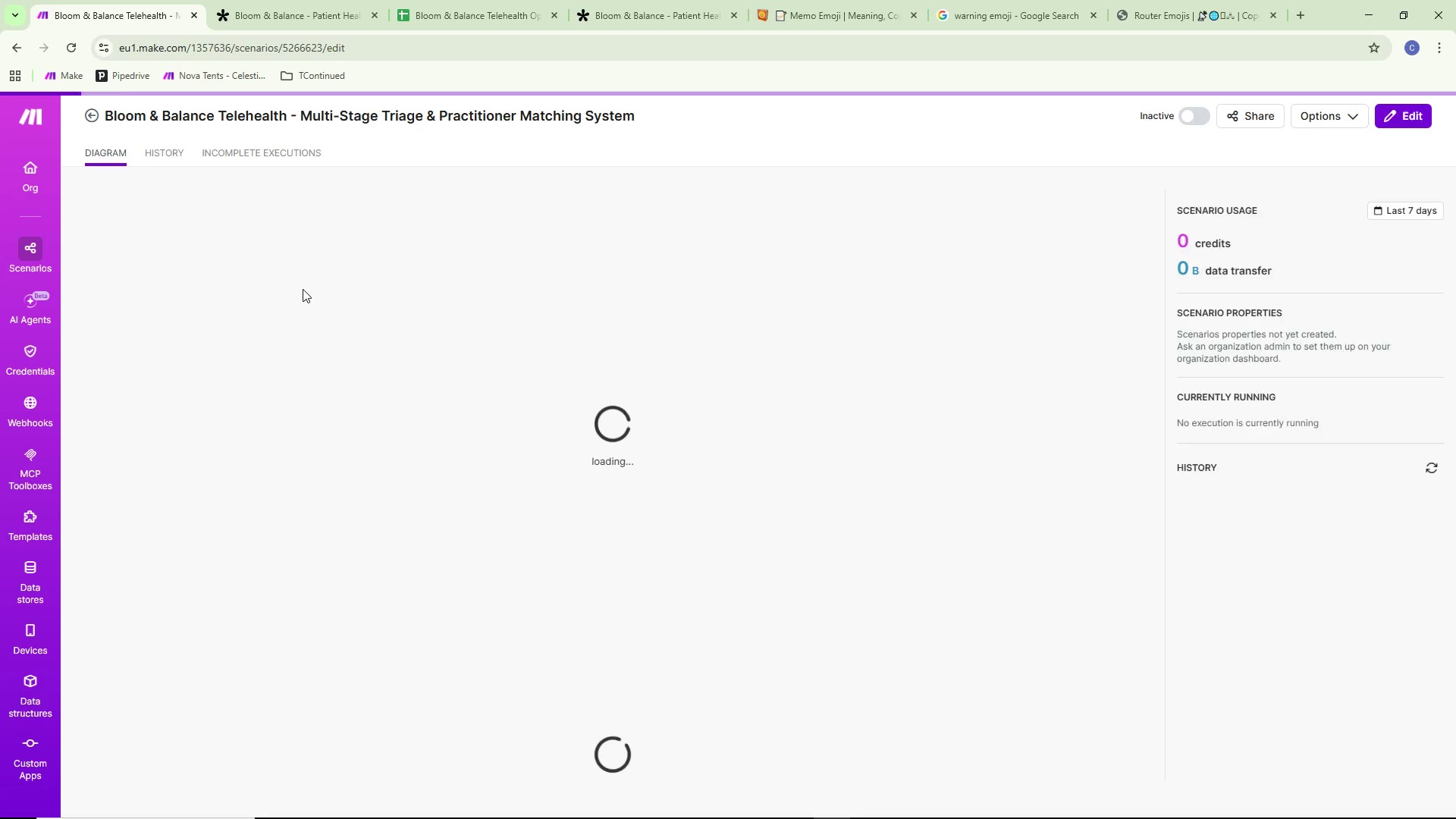 
left_click([902, 275])
 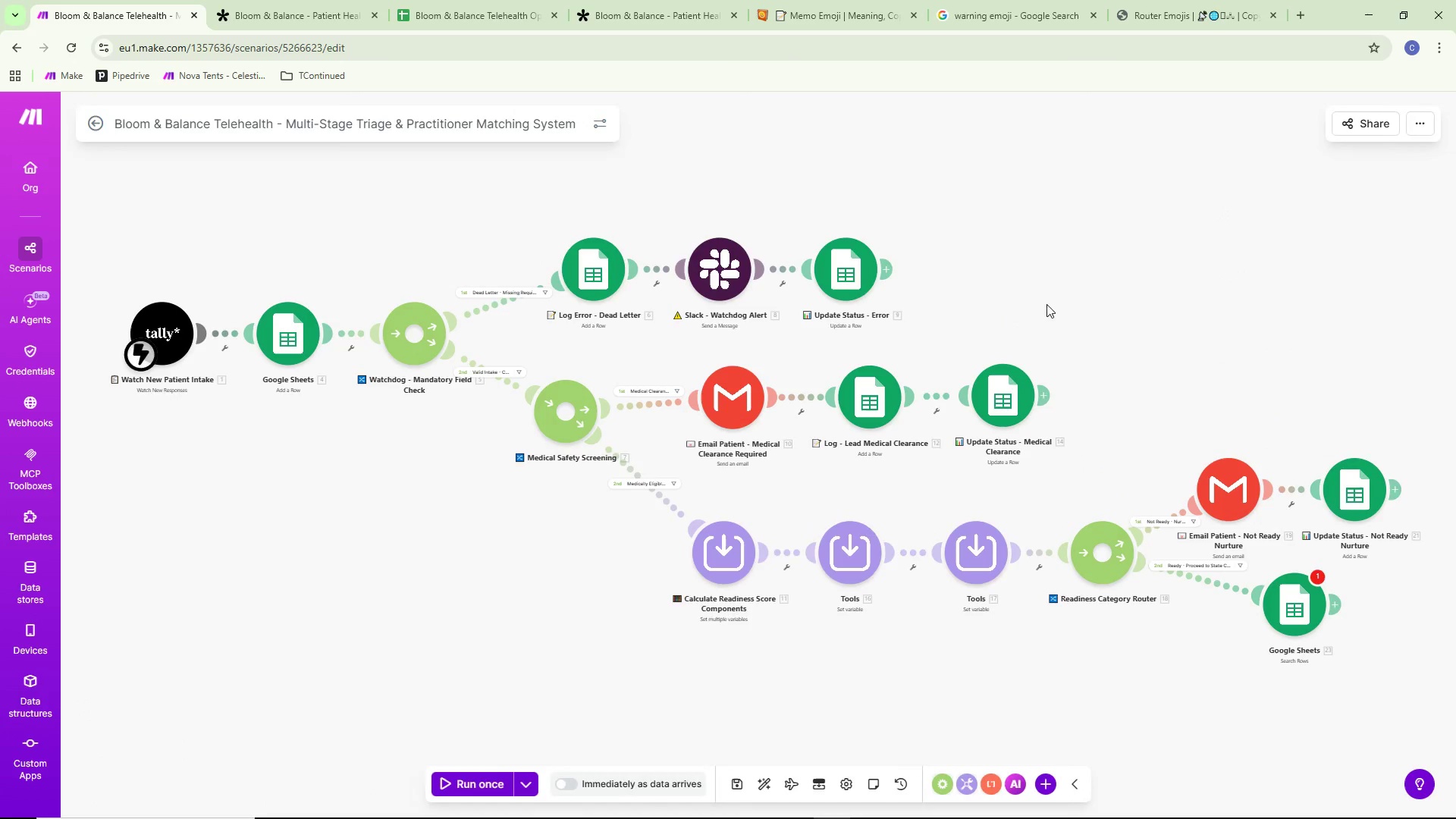 
left_click_drag(start_coordinate=[1180, 268], to_coordinate=[833, 239])
 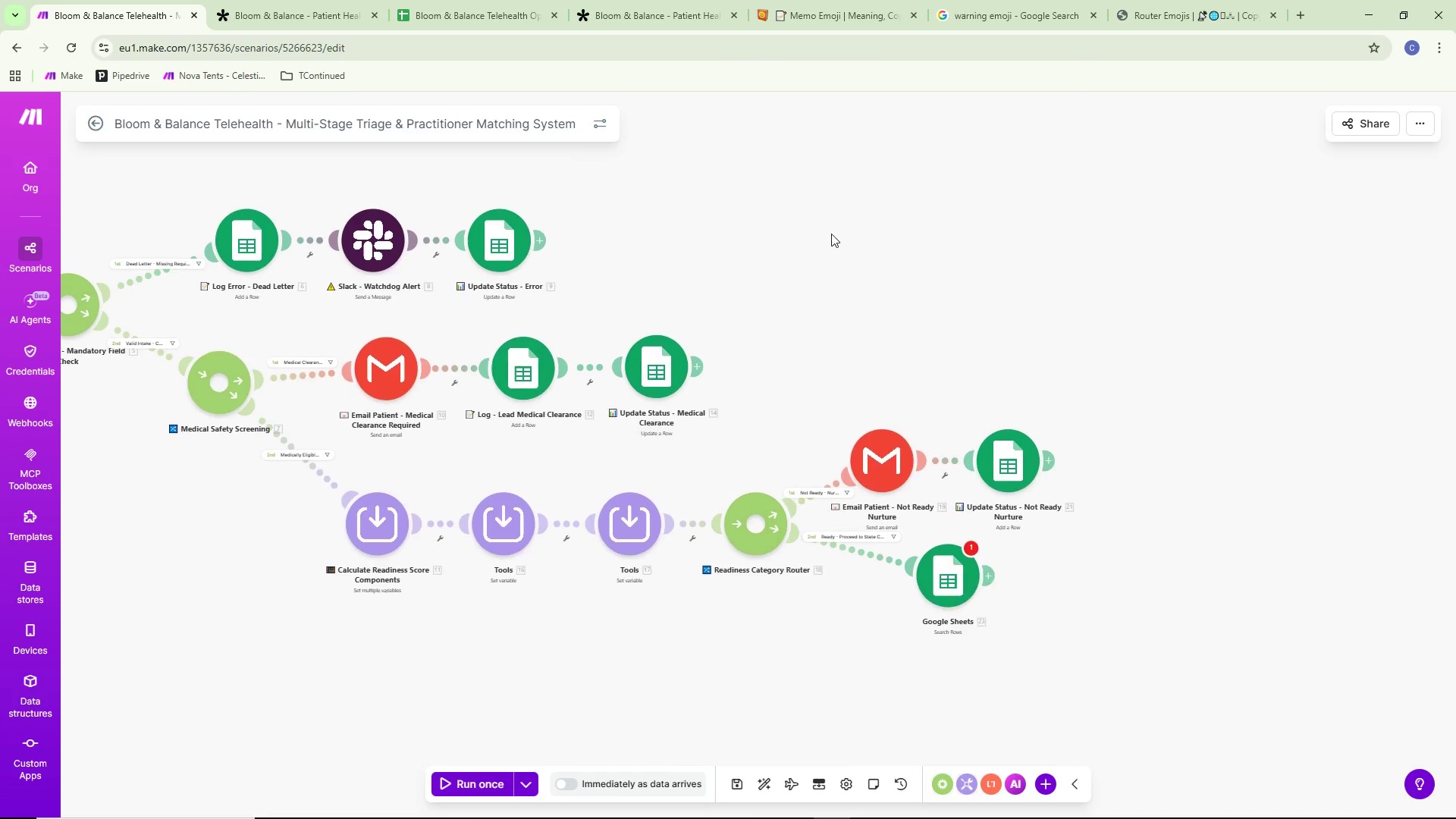 
left_click_drag(start_coordinate=[903, 295], to_coordinate=[843, 150])
 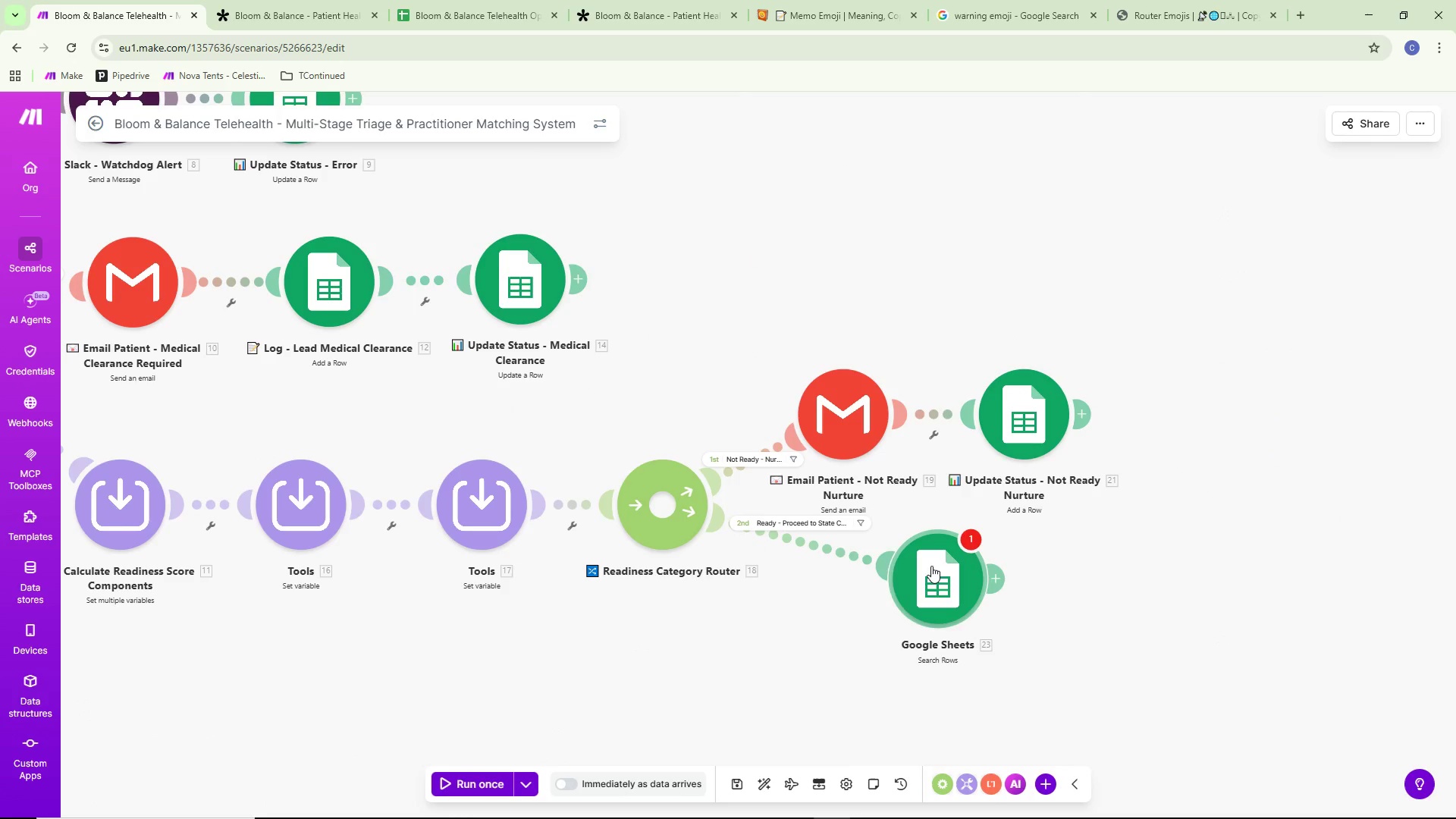 
scroll: coordinate [831, 234], scroll_direction: up, amount: 2.0
 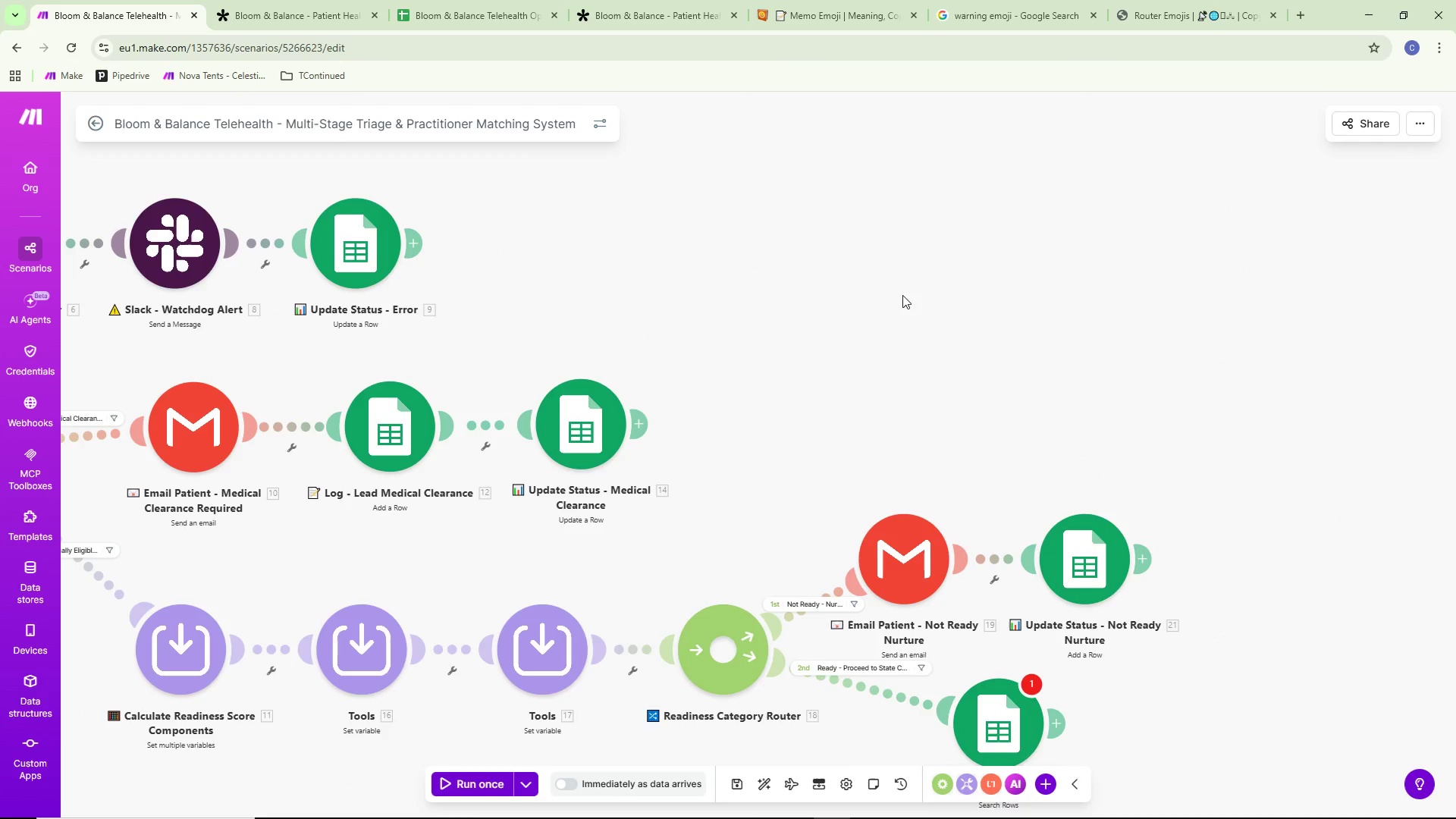 
left_click([928, 576])
 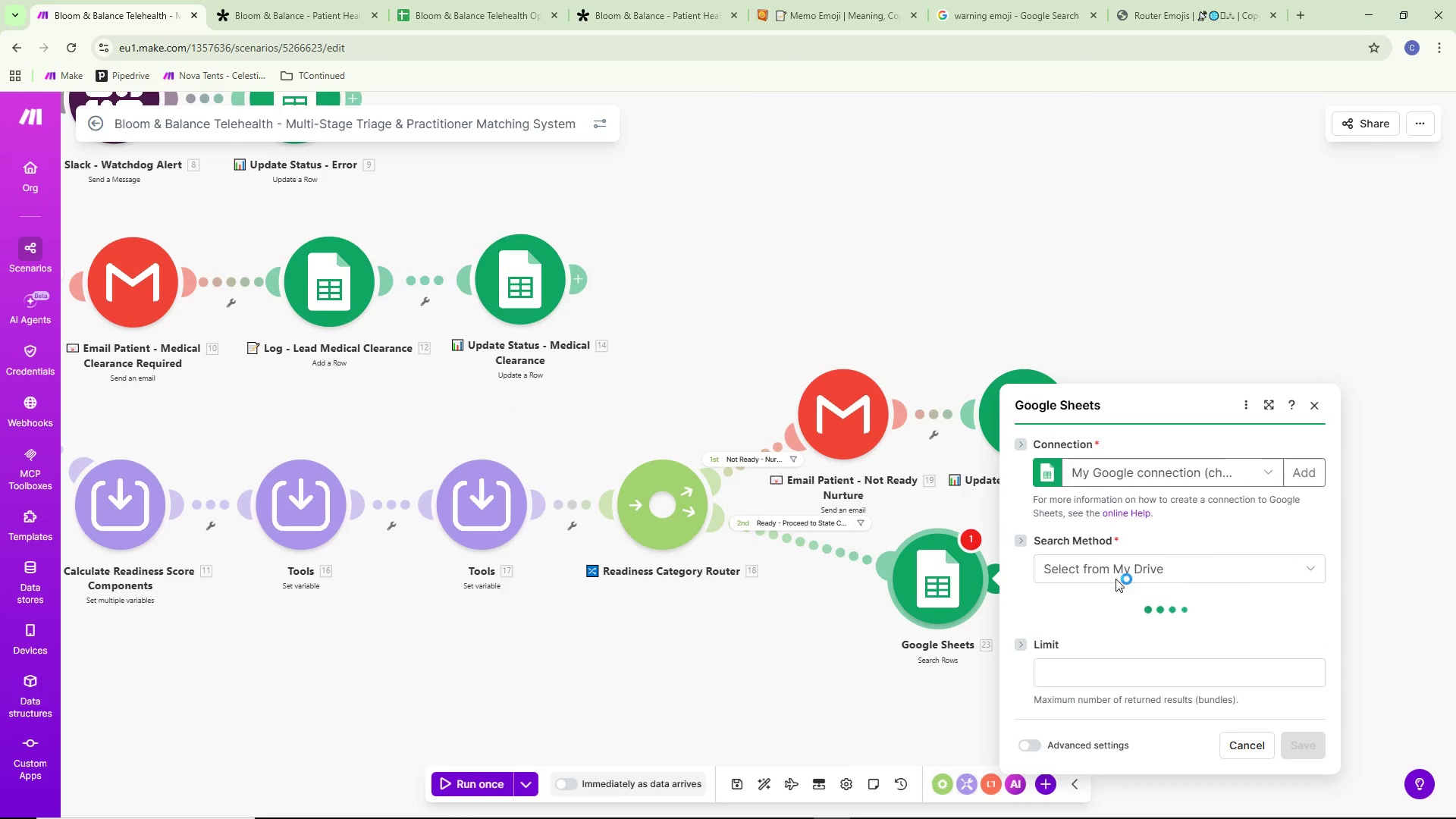 
scroll: coordinate [1118, 575], scroll_direction: down, amount: 1.0
 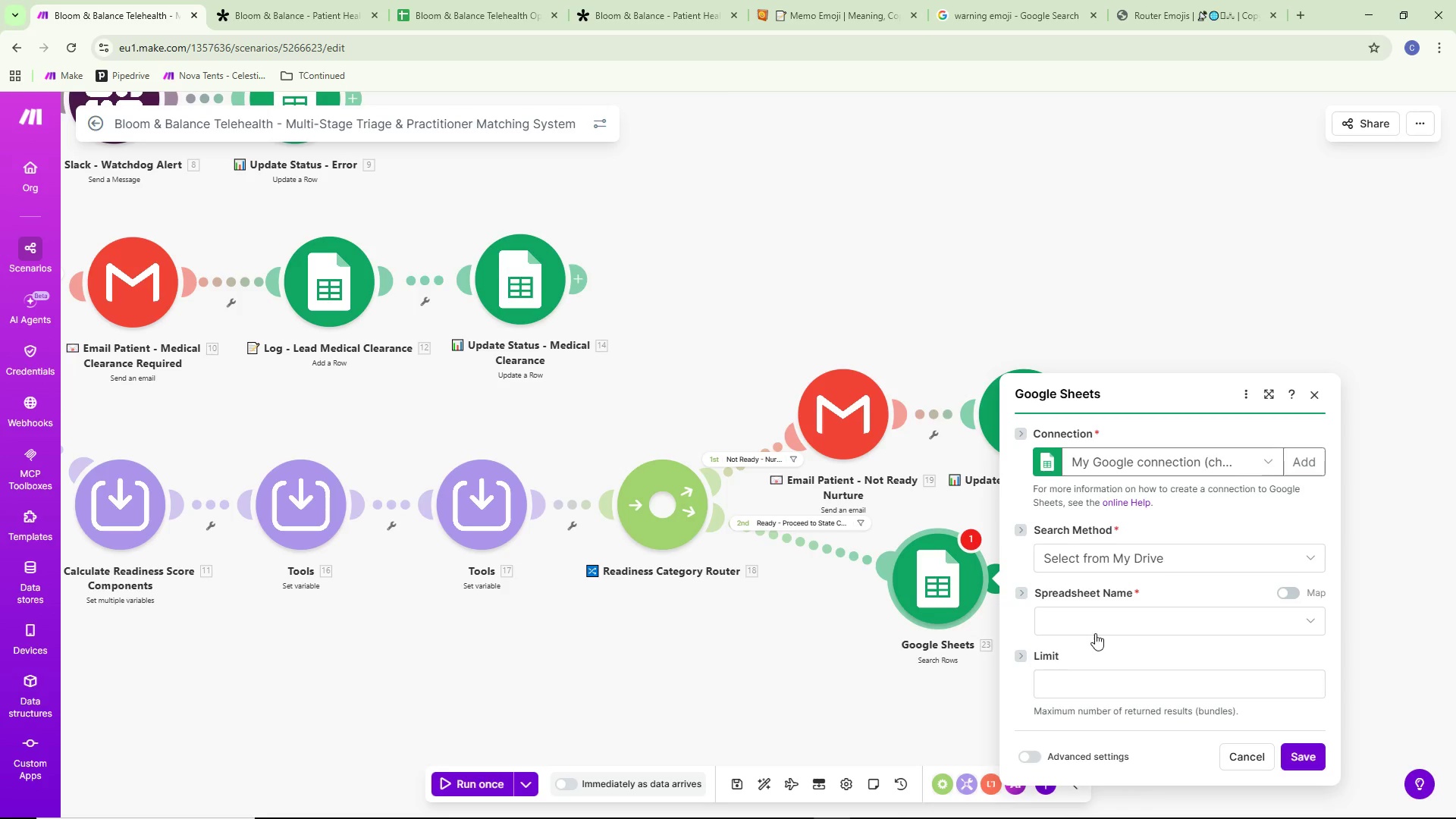 
double_click([1095, 626])
 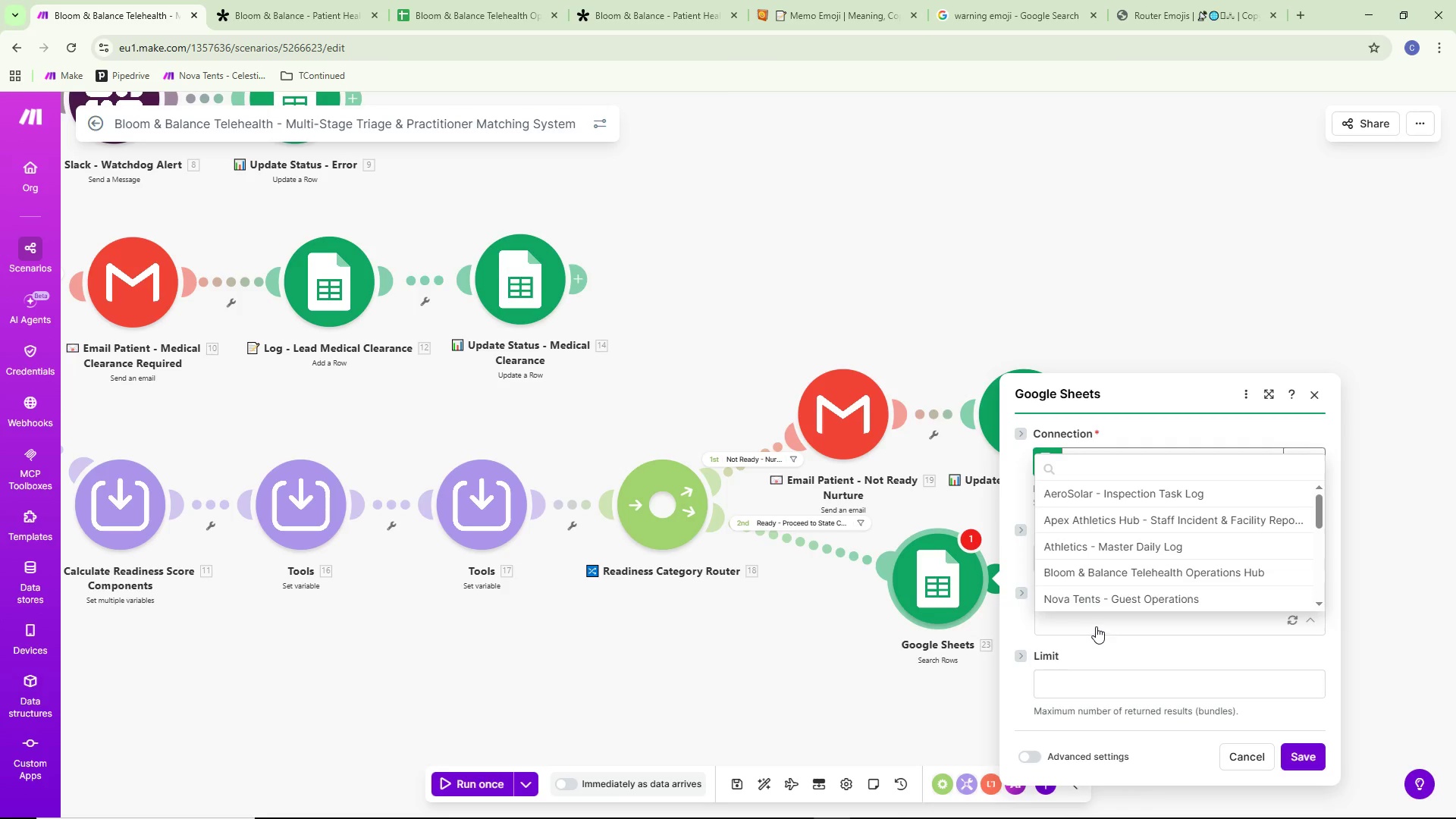 
wait(5.28)
 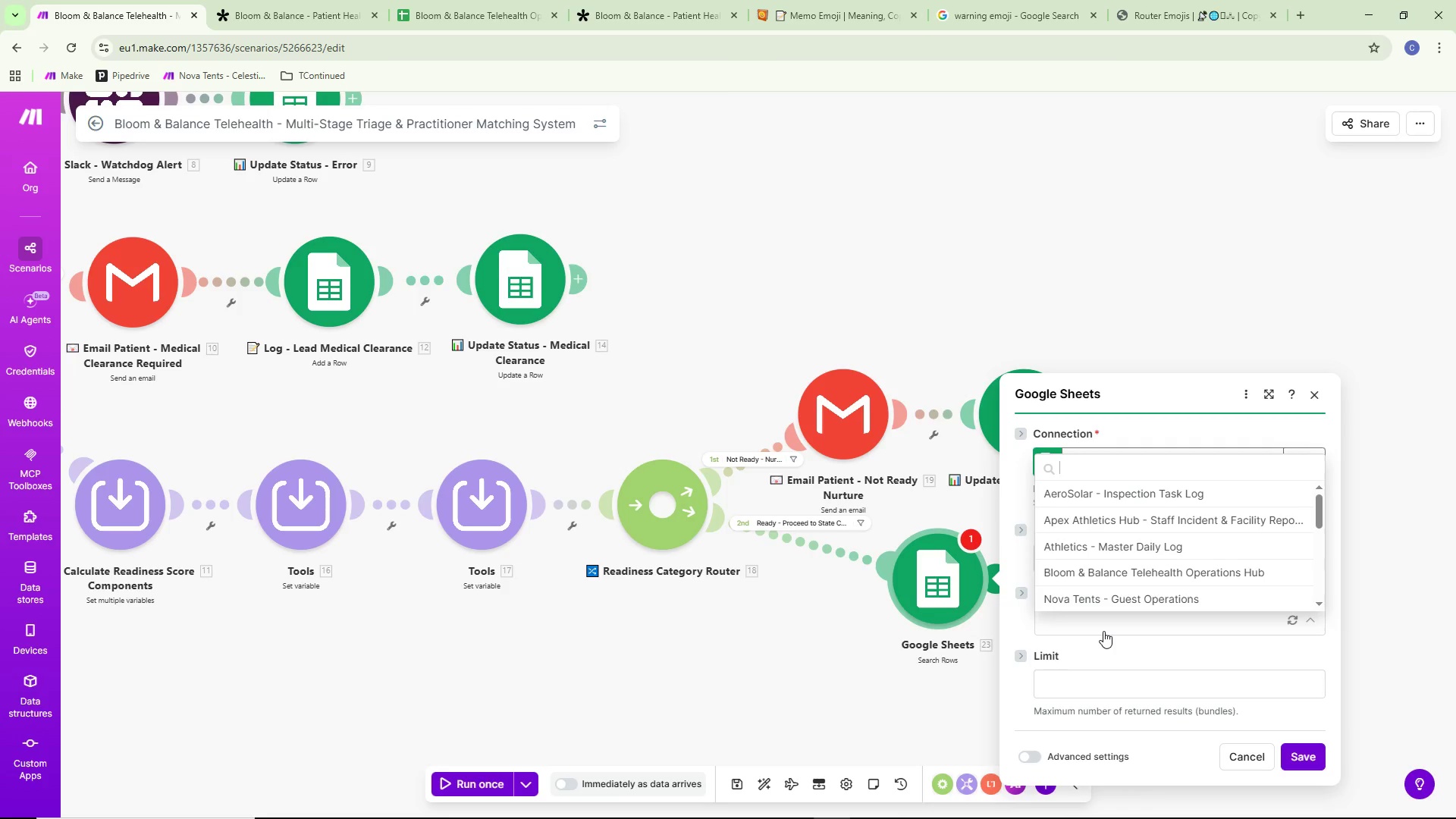 
scroll: coordinate [1122, 543], scroll_direction: up, amount: 2.0
 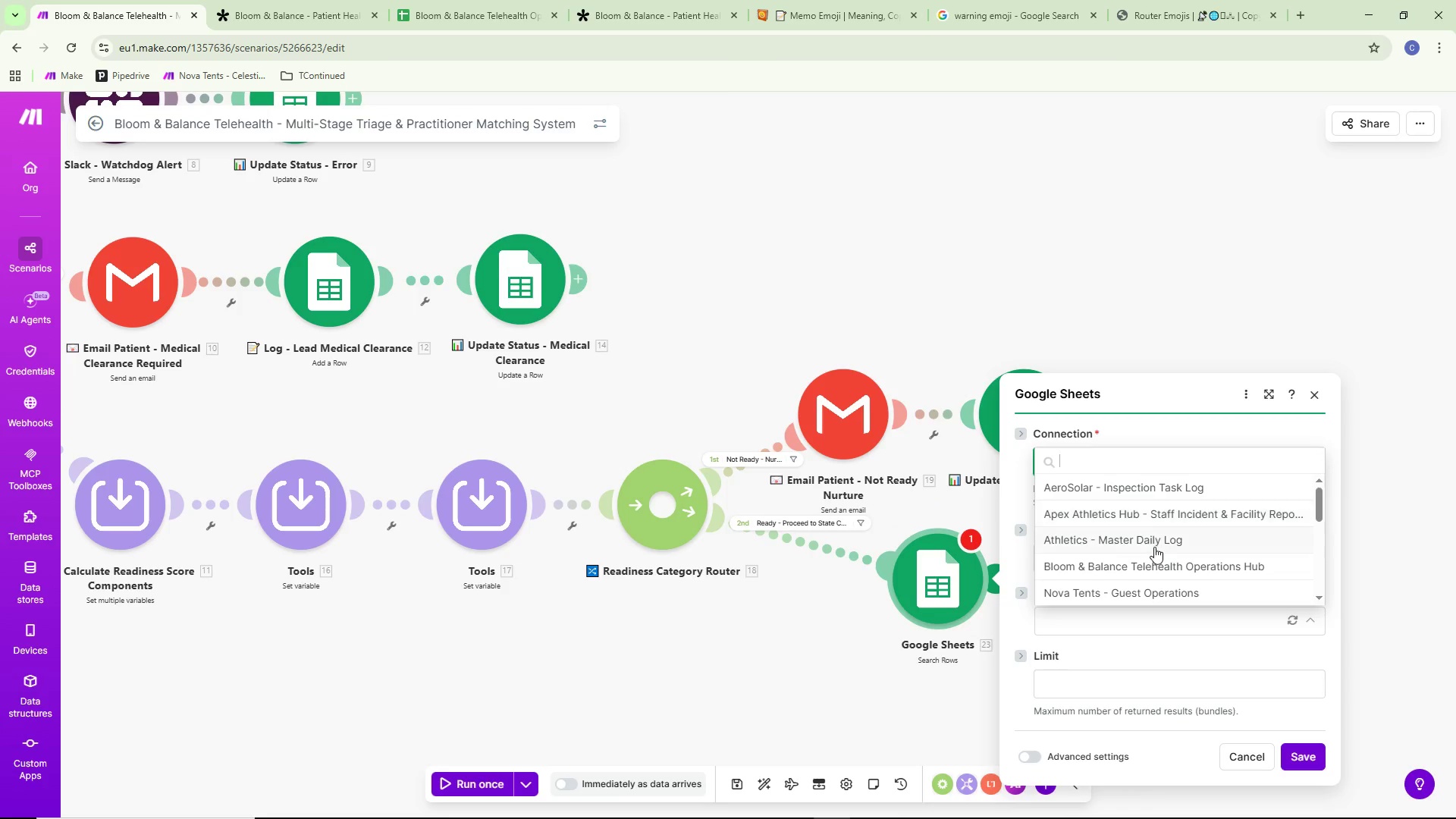 
left_click([1133, 566])
 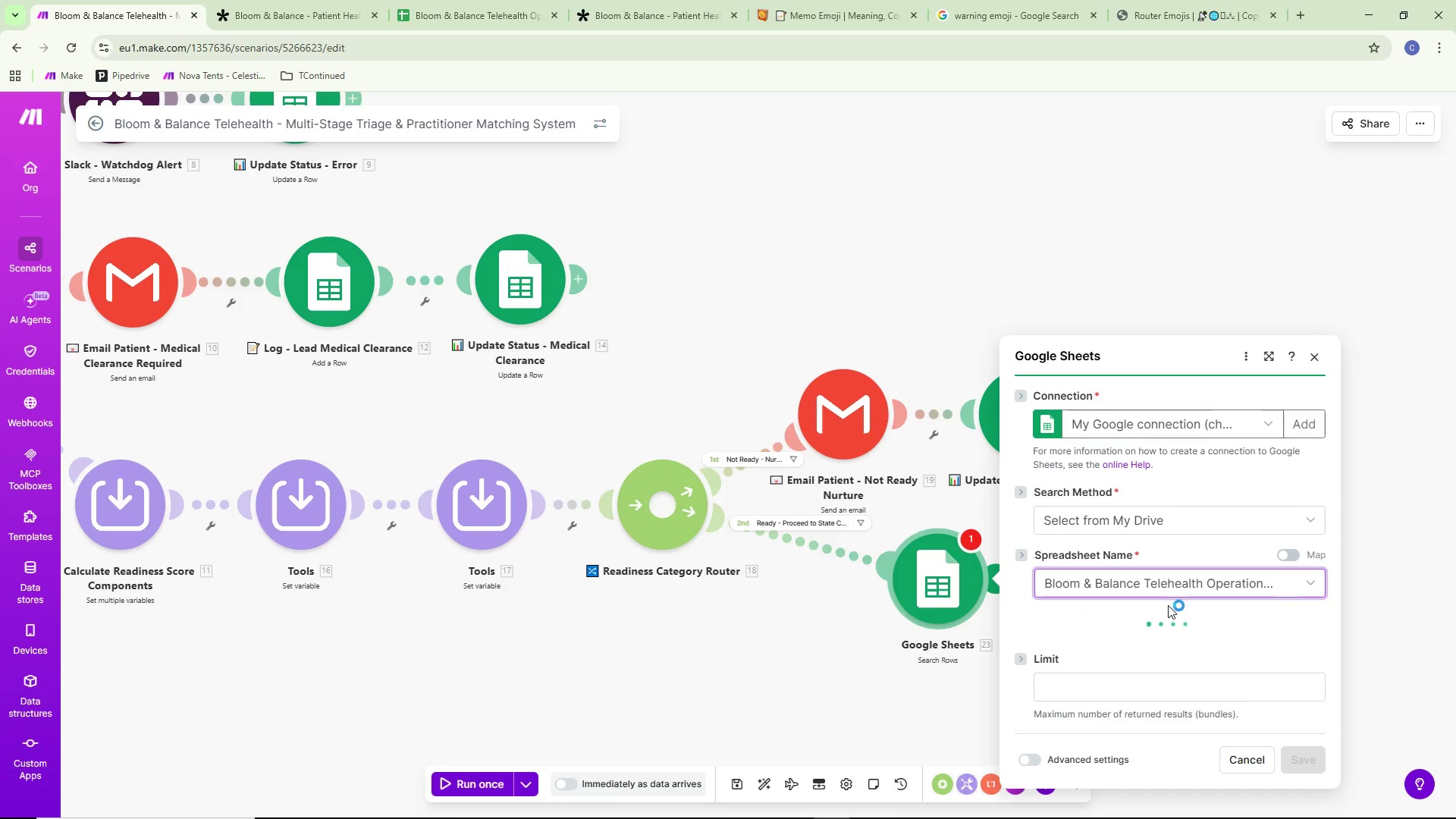 
scroll: coordinate [1156, 625], scroll_direction: down, amount: 3.0
 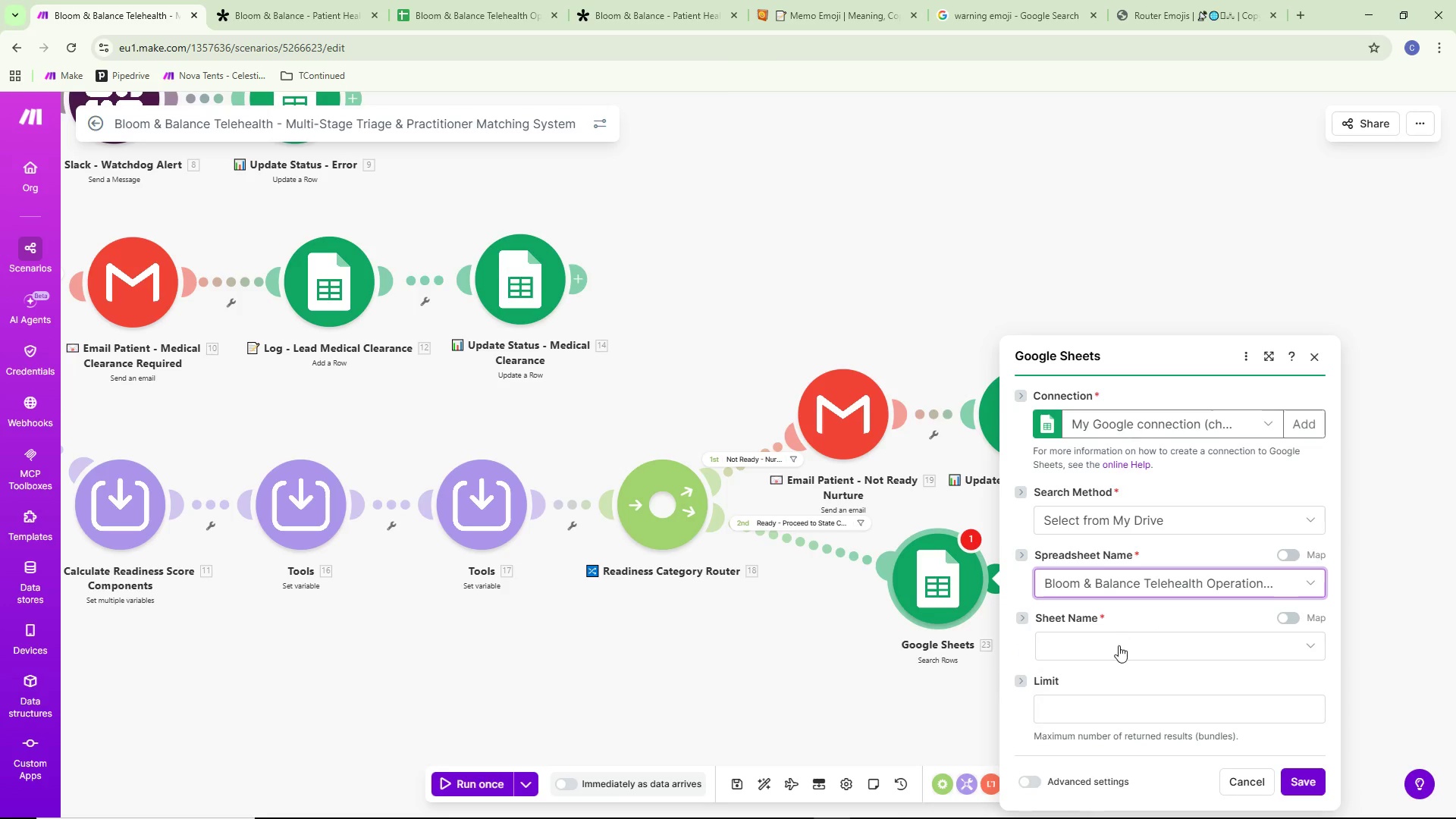 
left_click([1118, 646])
 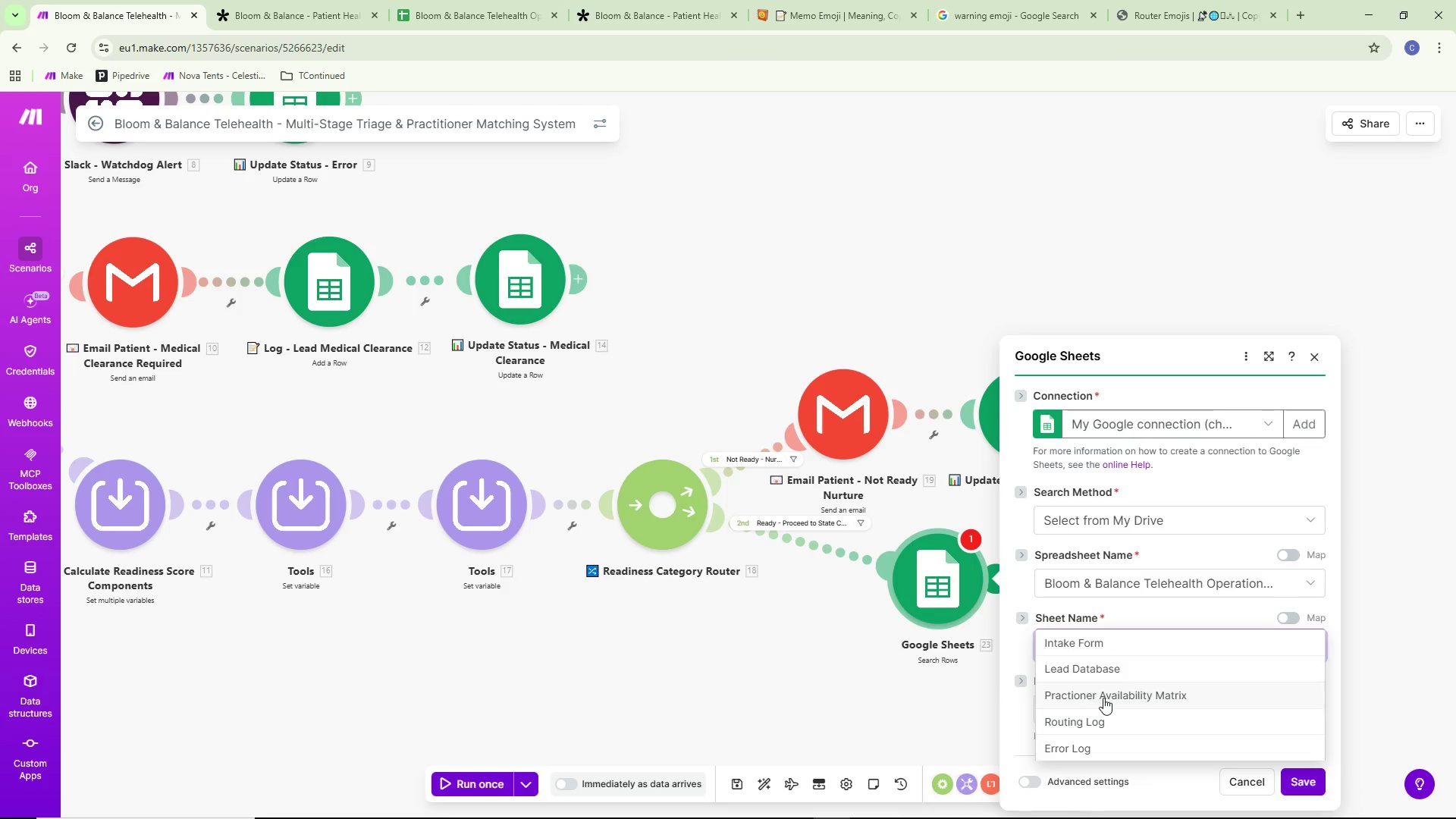 
left_click([1103, 698])
 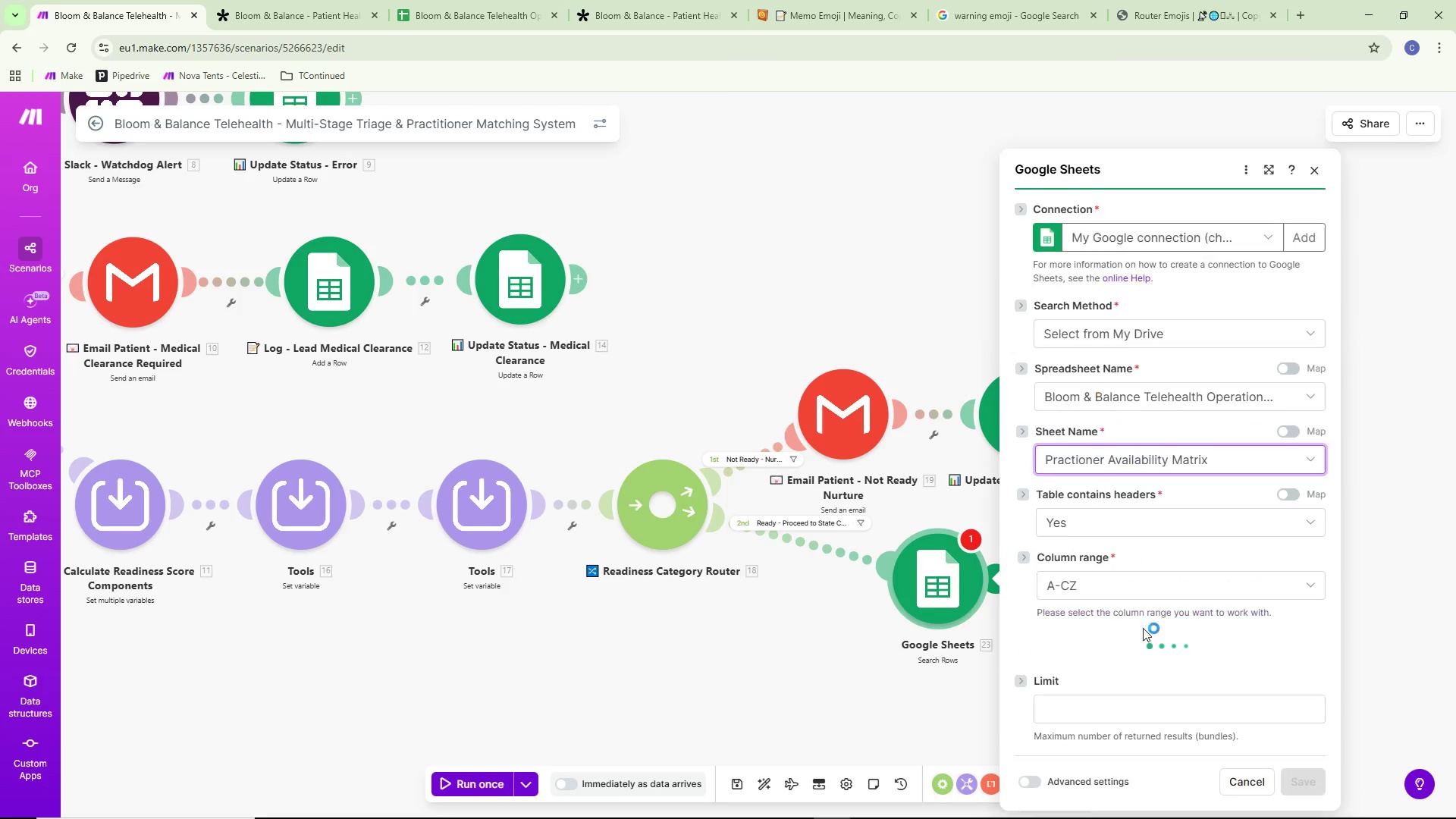 
scroll: coordinate [1144, 611], scroll_direction: down, amount: 2.0
 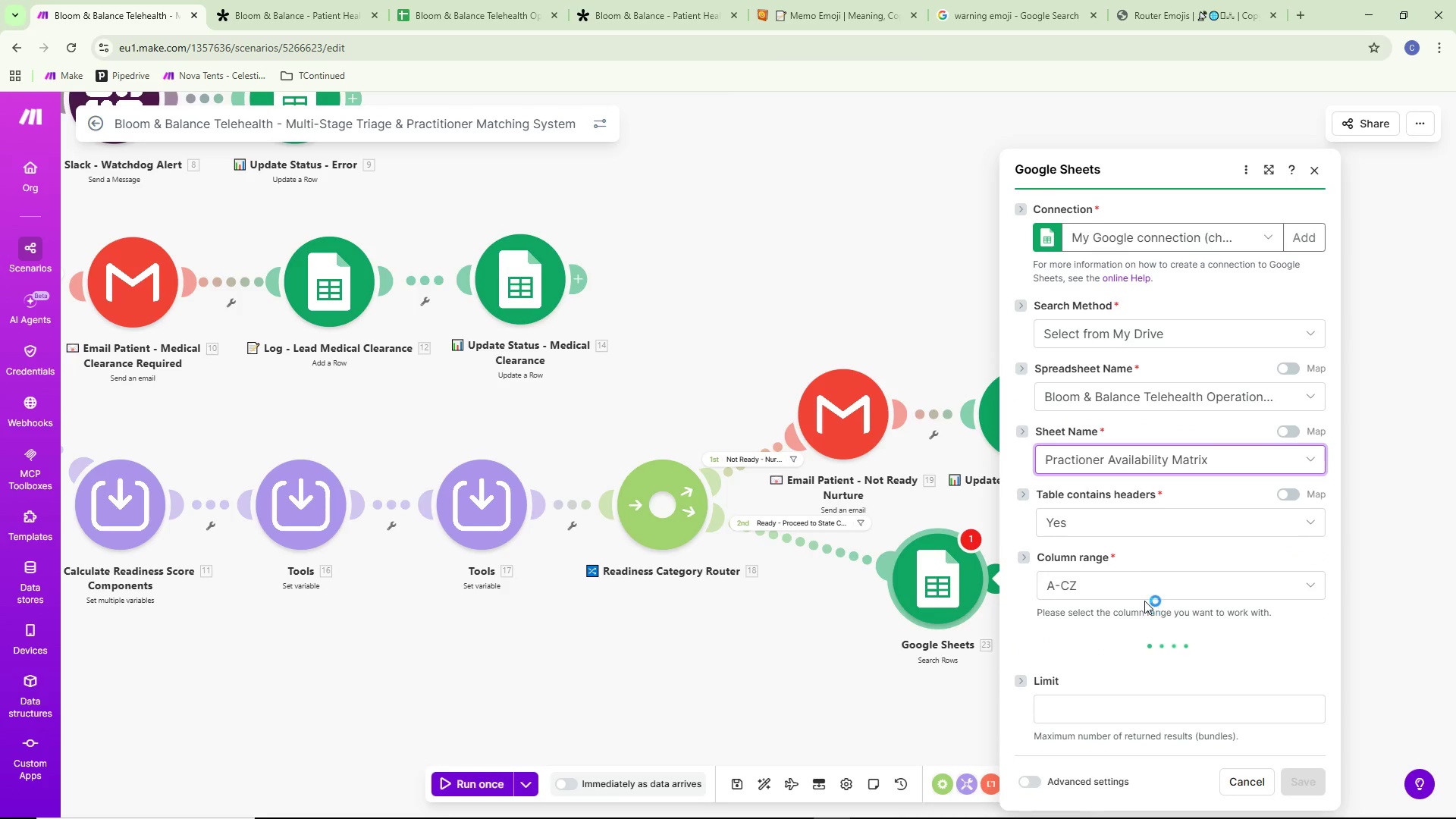 
mouse_move([1128, 576])
 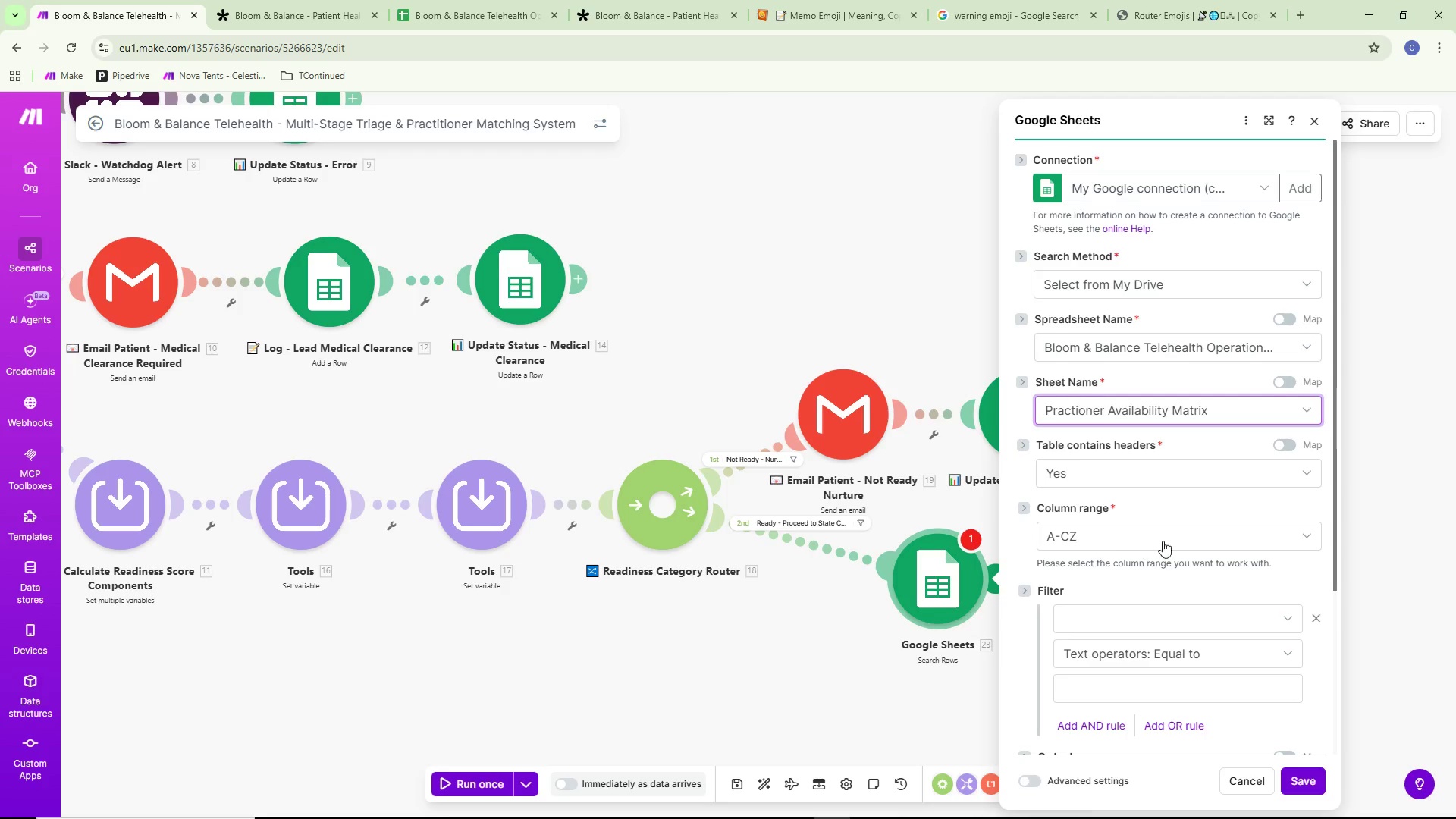 
scroll: coordinate [1163, 541], scroll_direction: down, amount: 2.0
 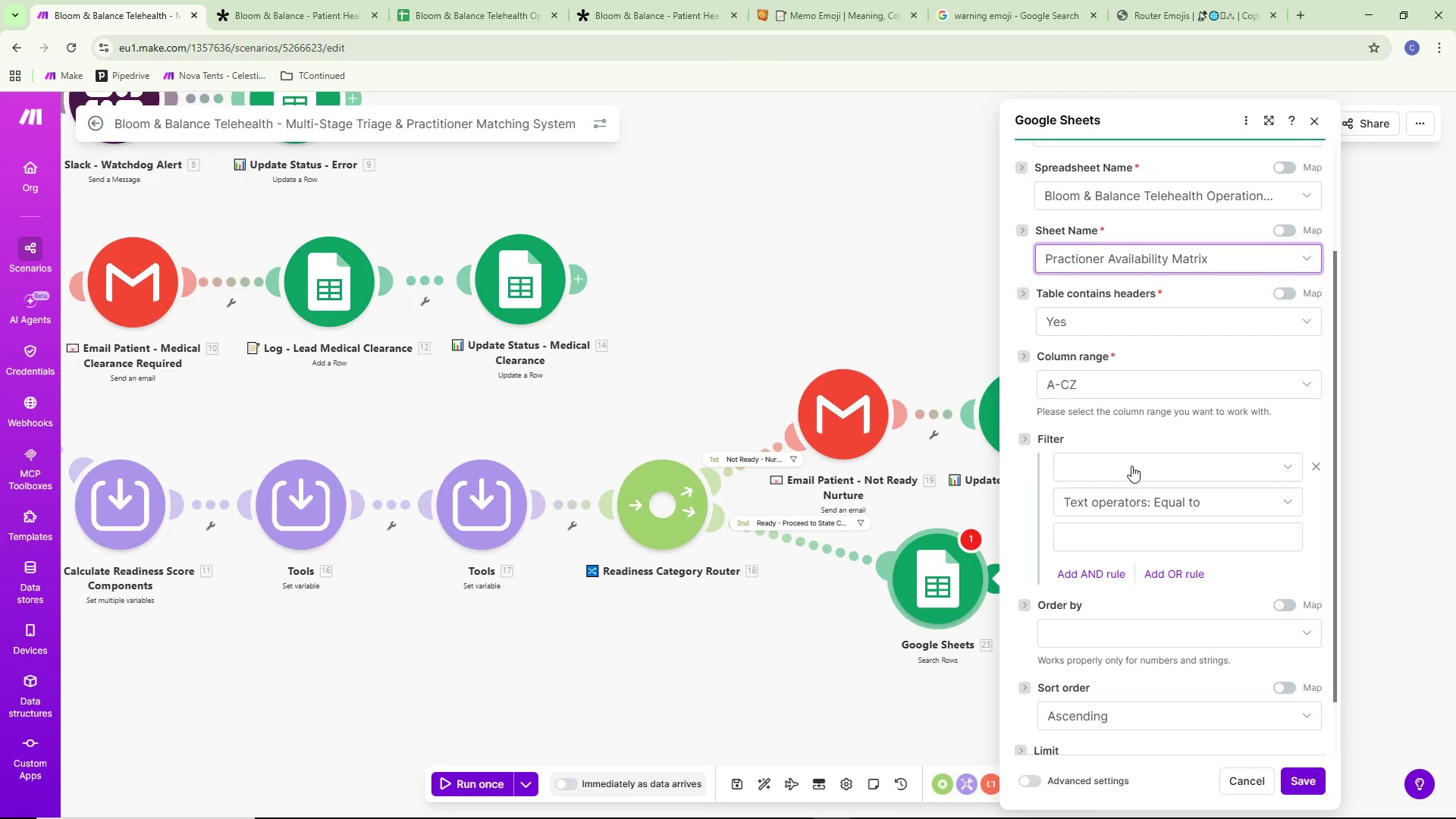 
left_click([1131, 466])
 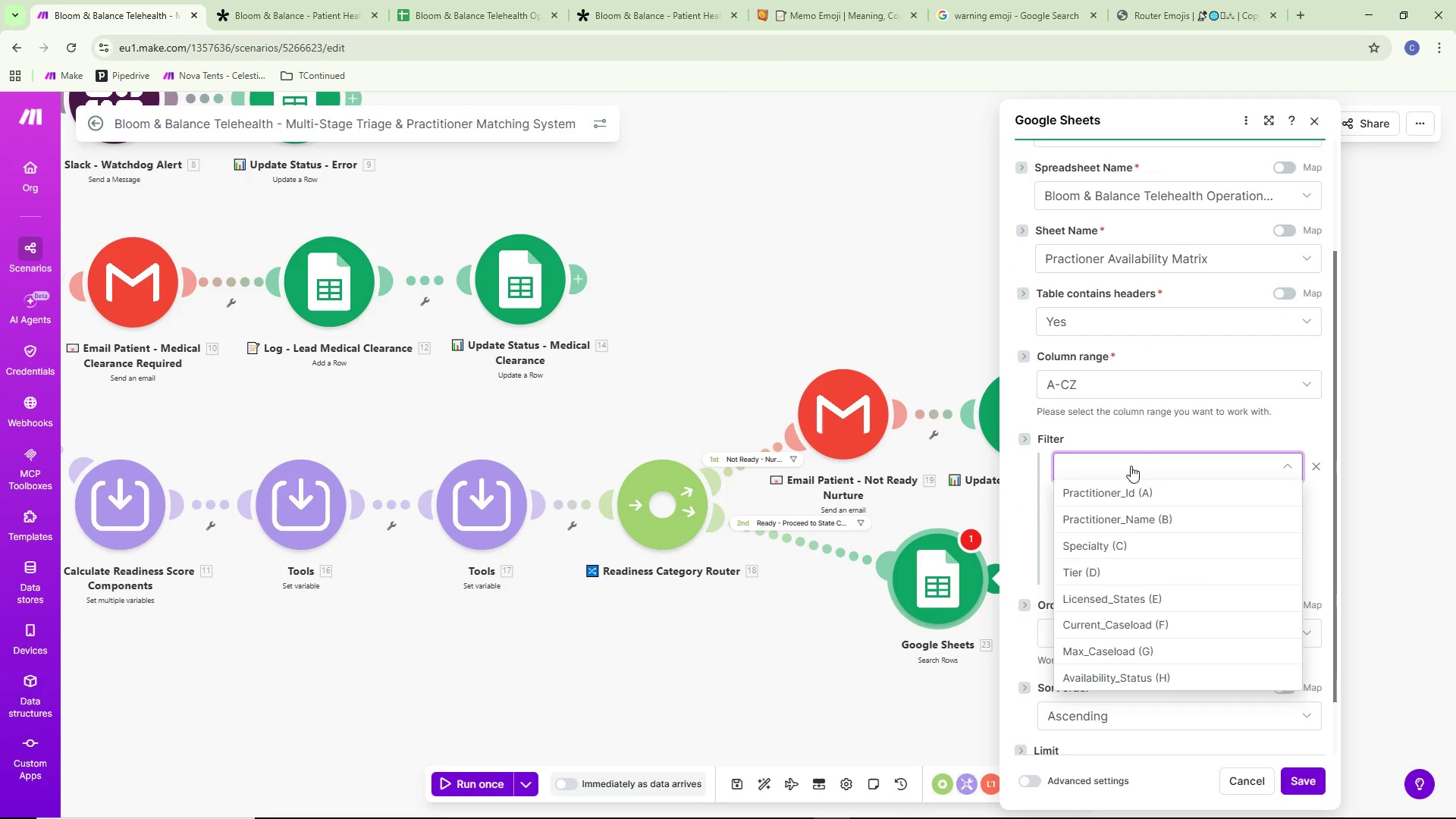 
left_click([1122, 595])
 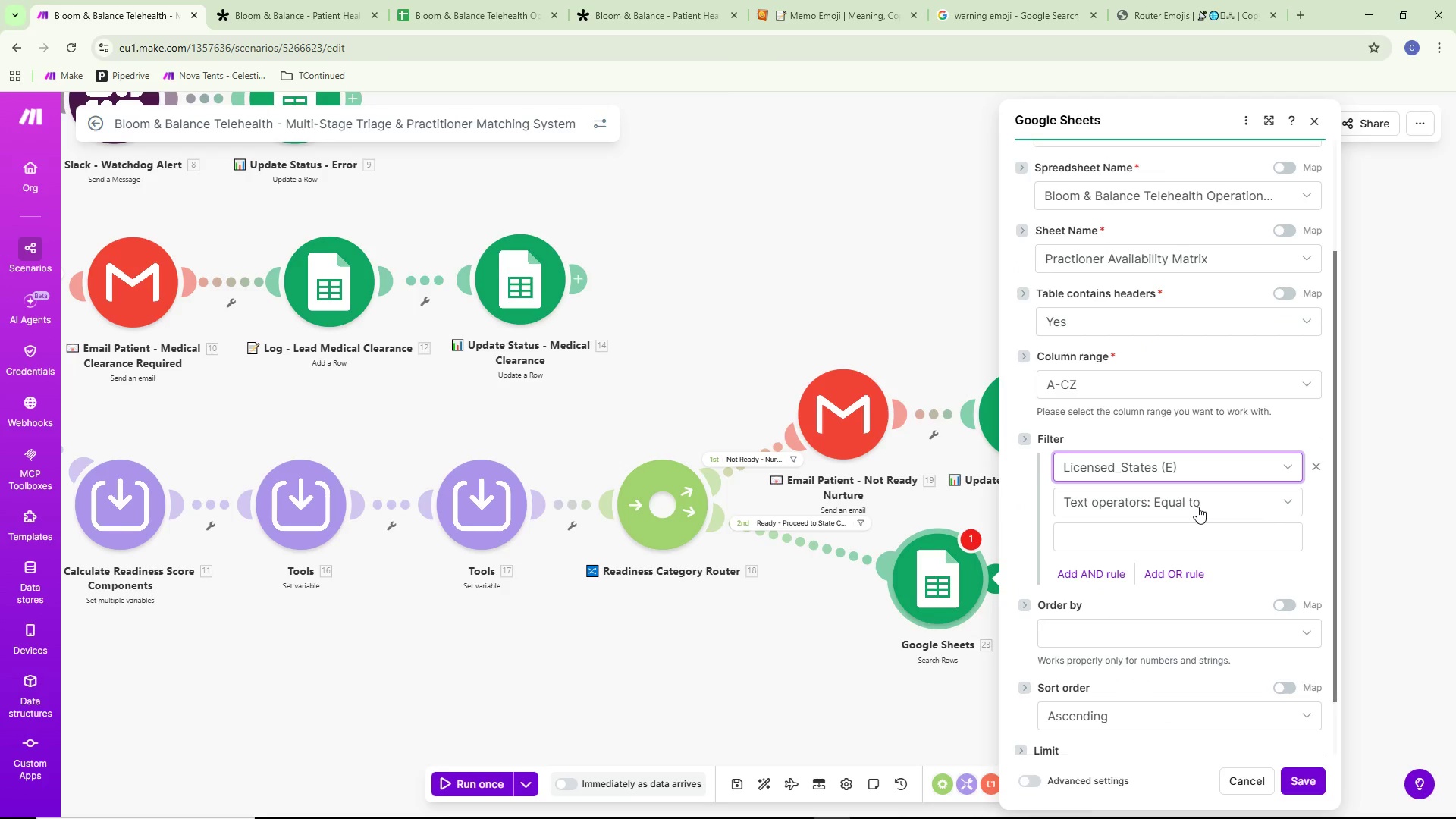 
left_click([1197, 507])
 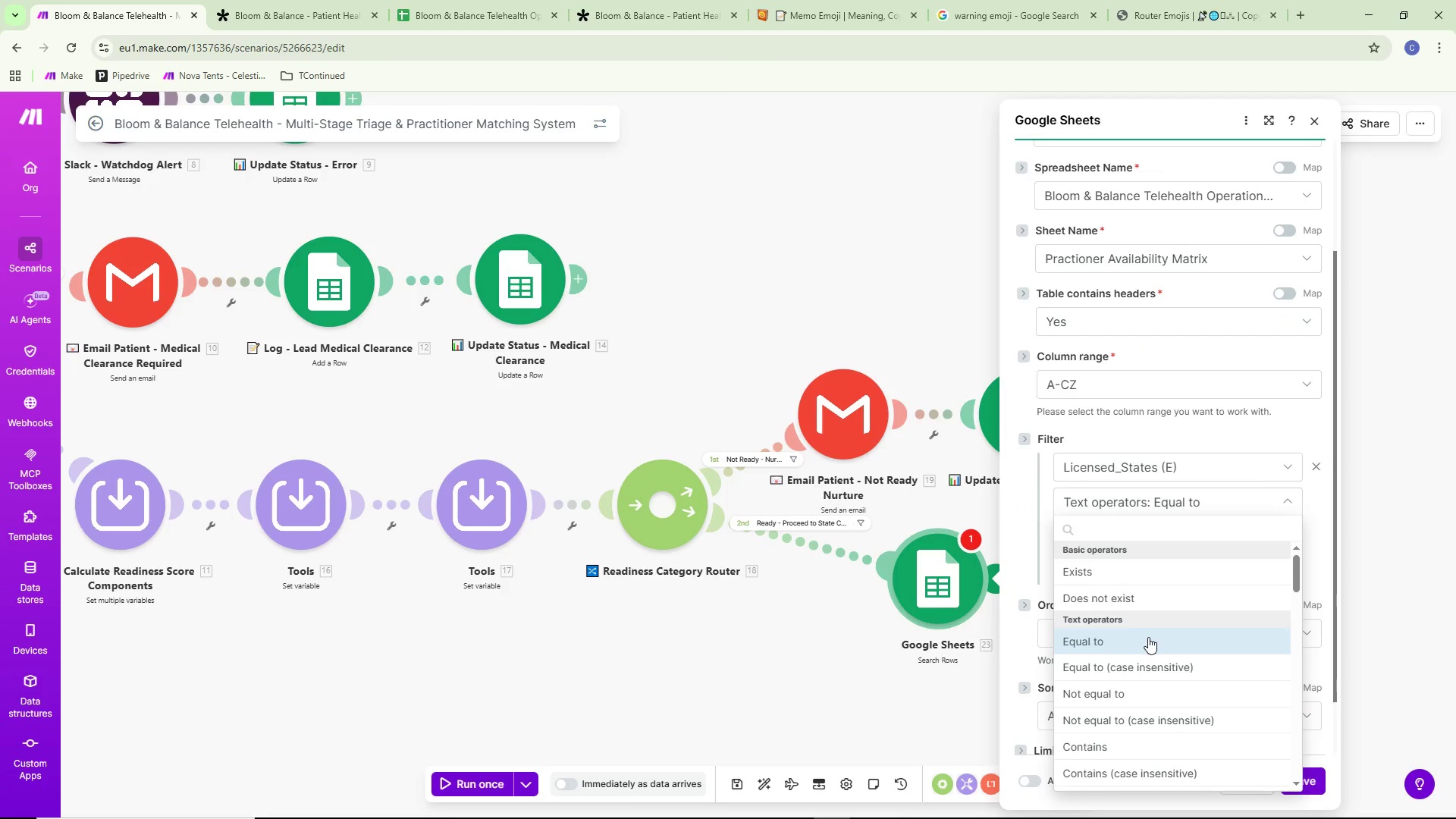 
key(C)
 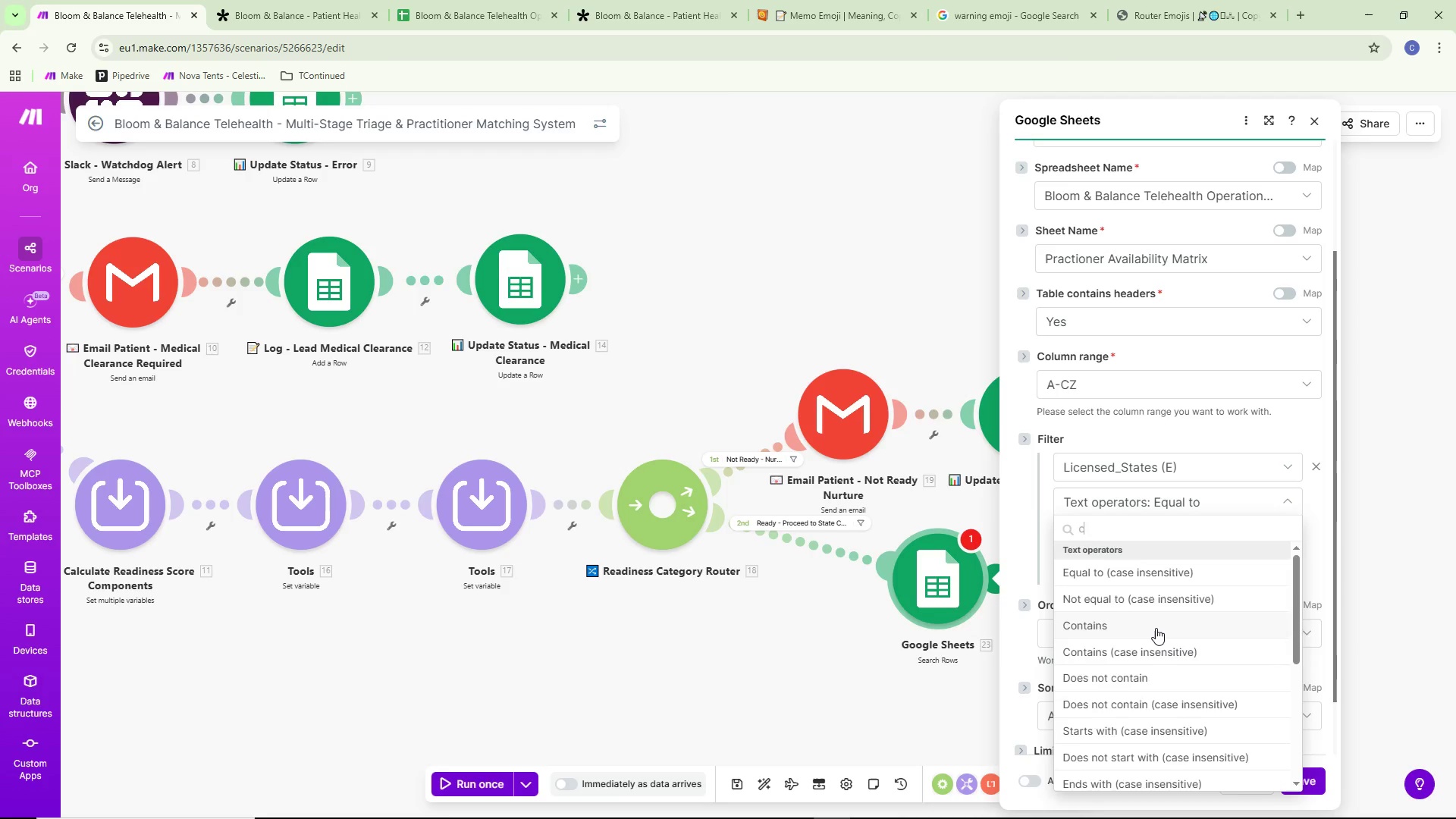 
scroll: coordinate [1153, 630], scroll_direction: up, amount: 6.0
 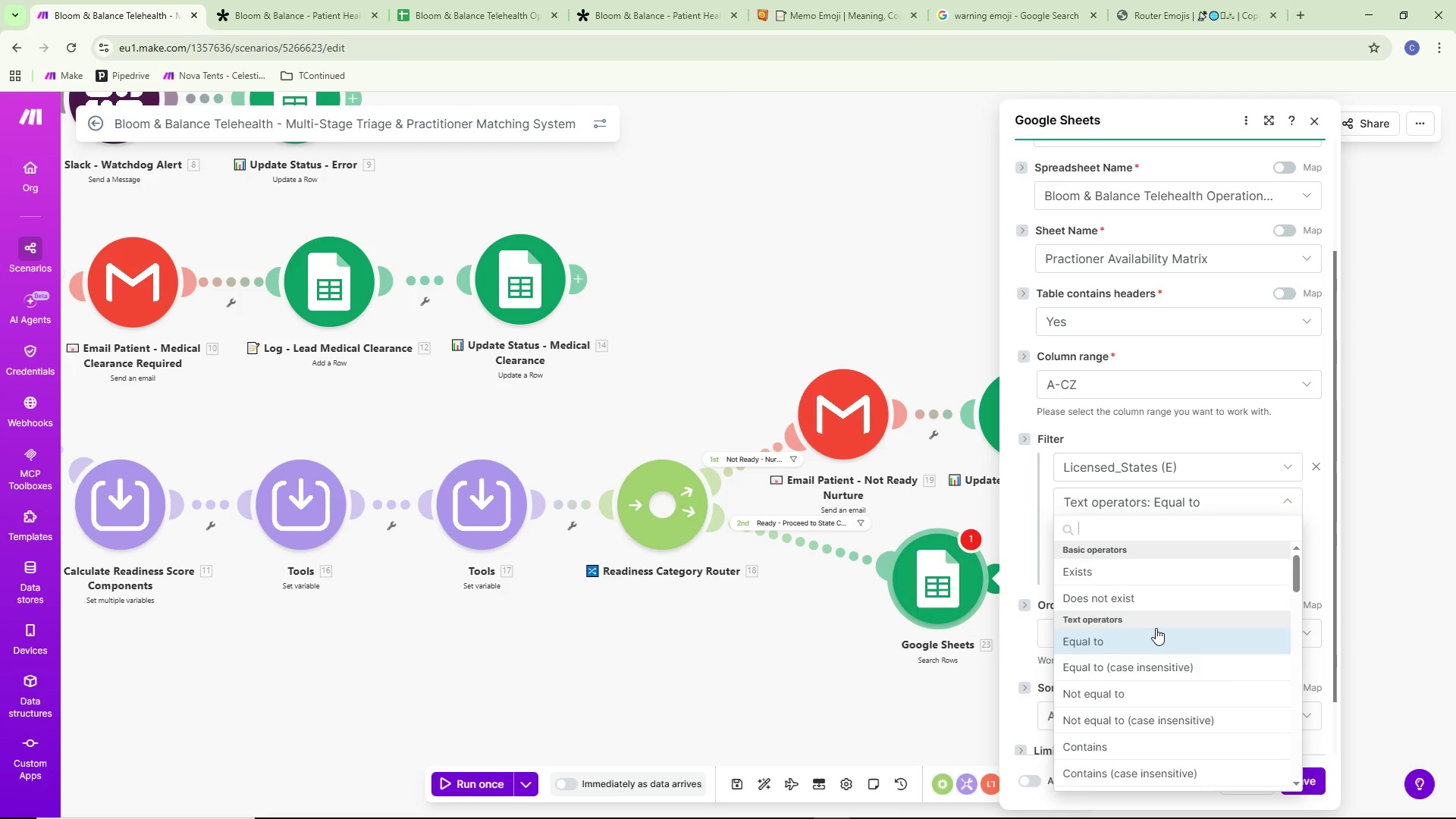 
type(ontai)
 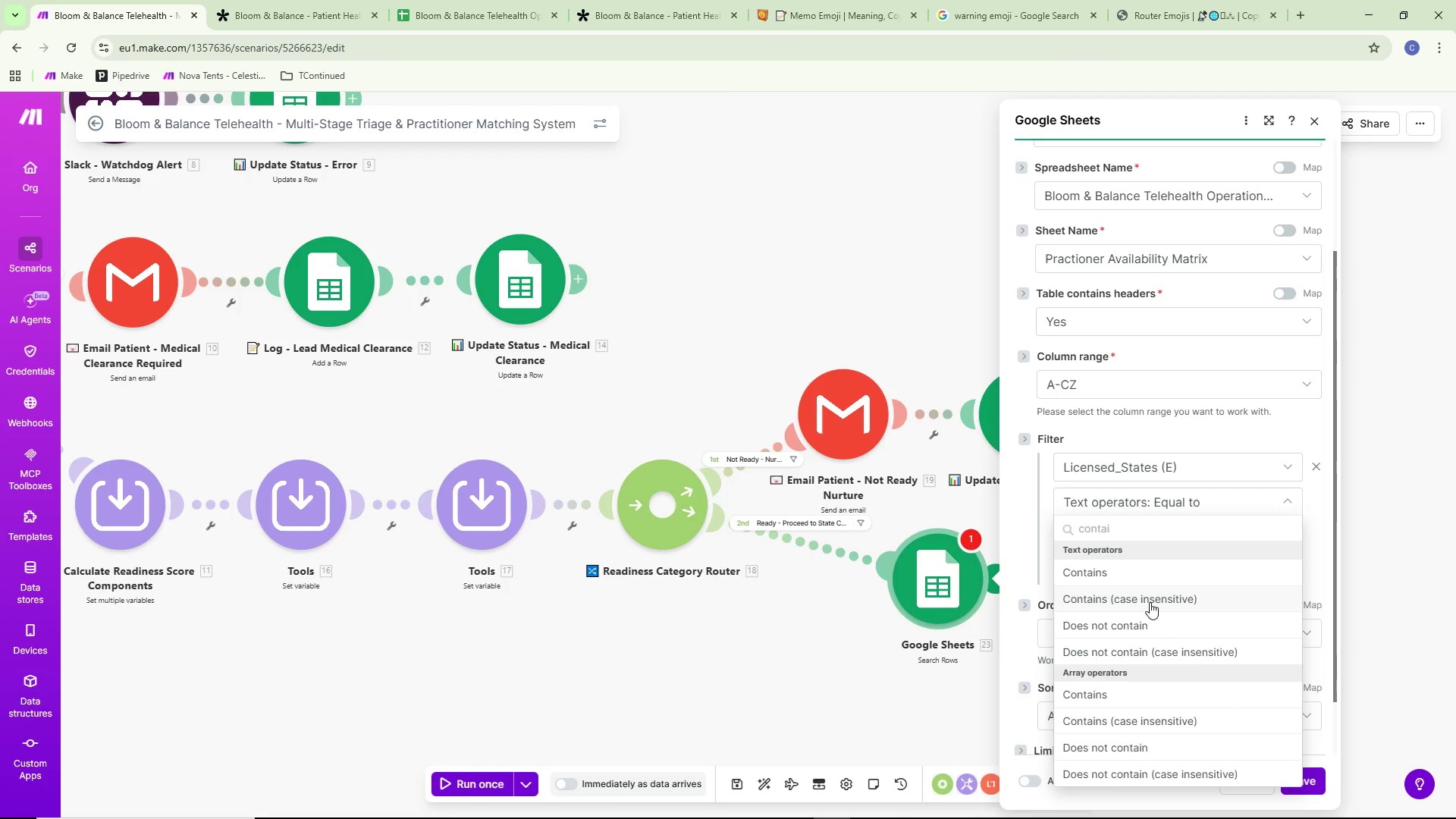 
left_click([1150, 602])
 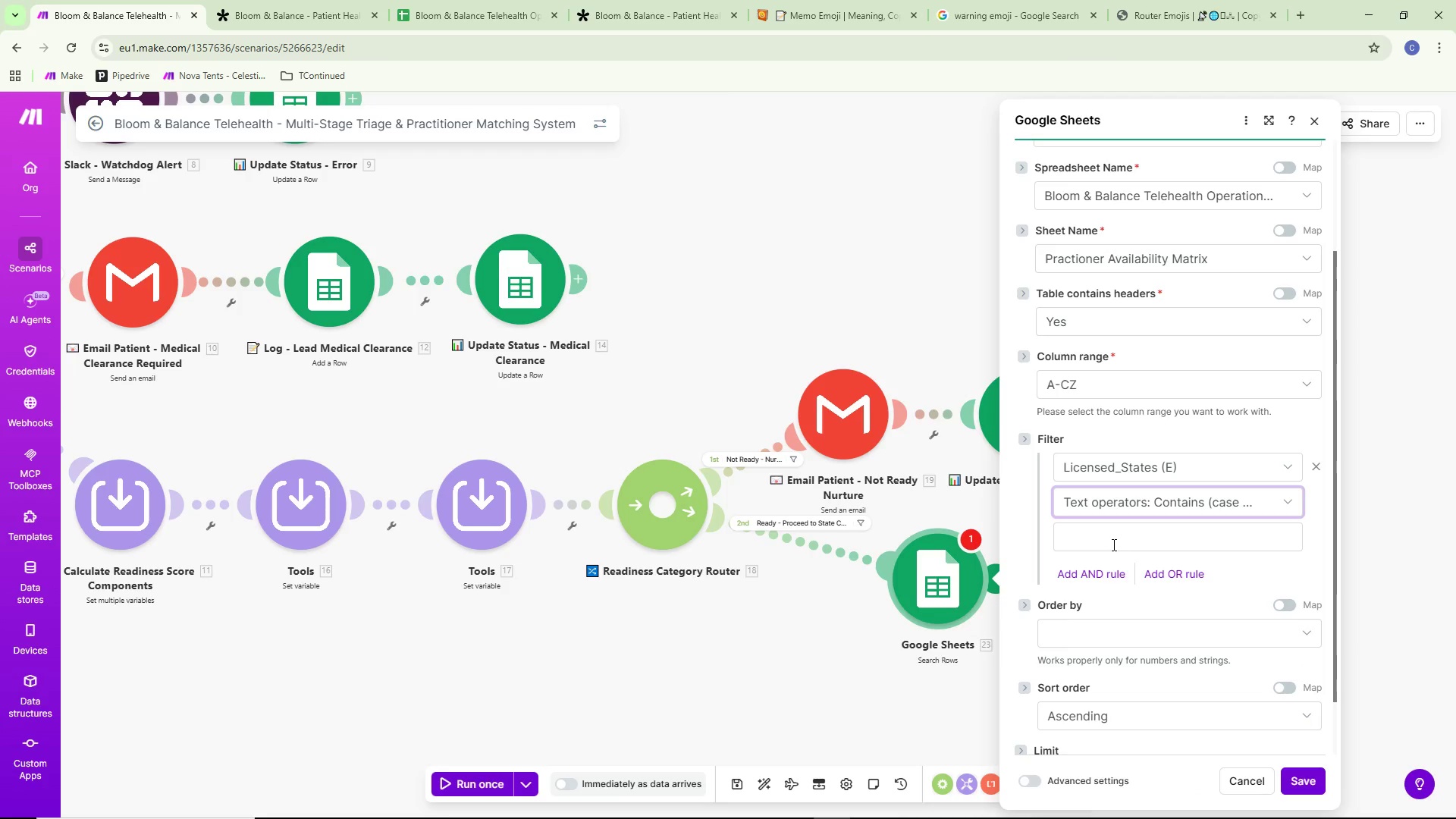 
left_click([1112, 544])
 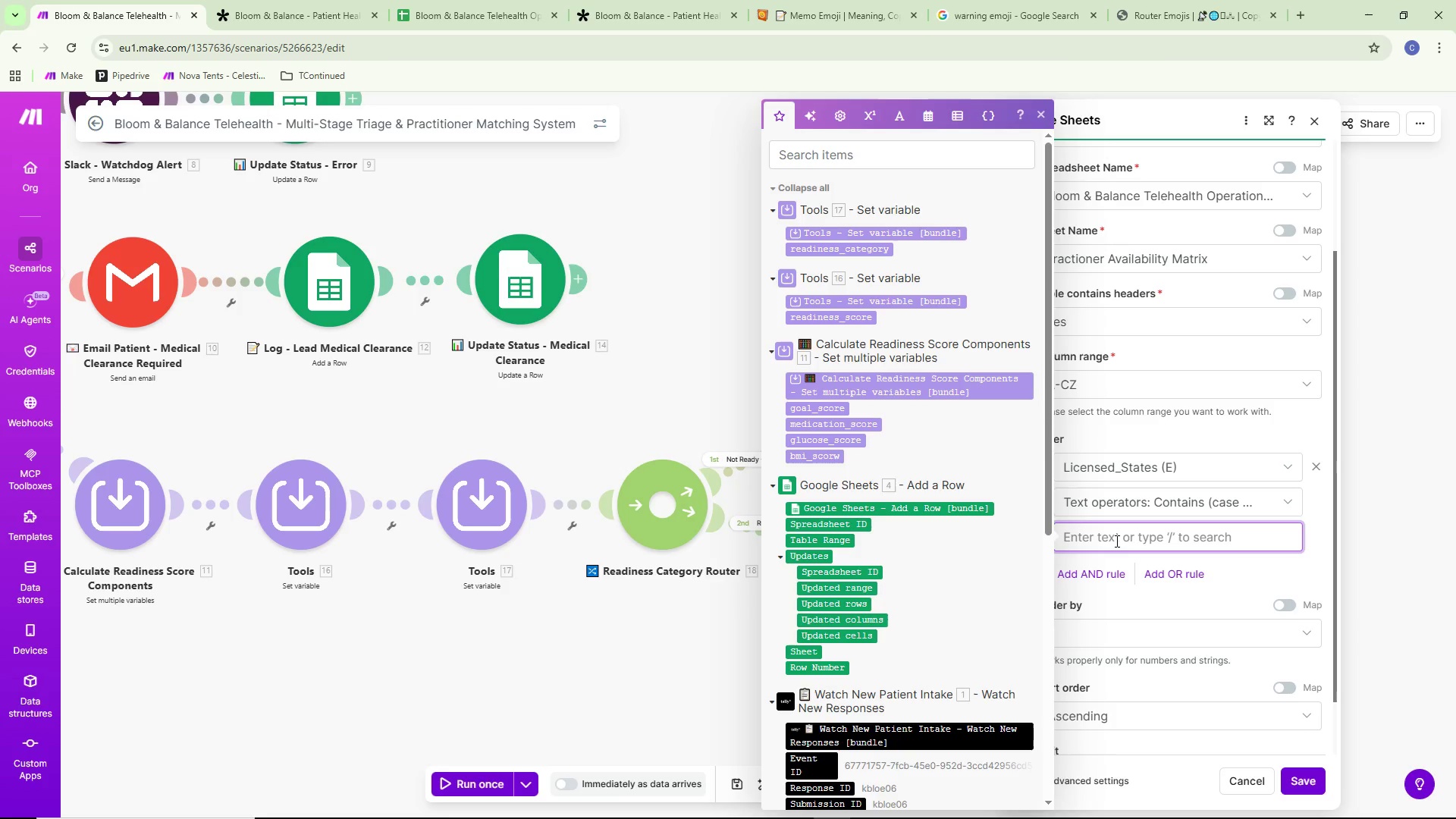 
wait(16.5)
 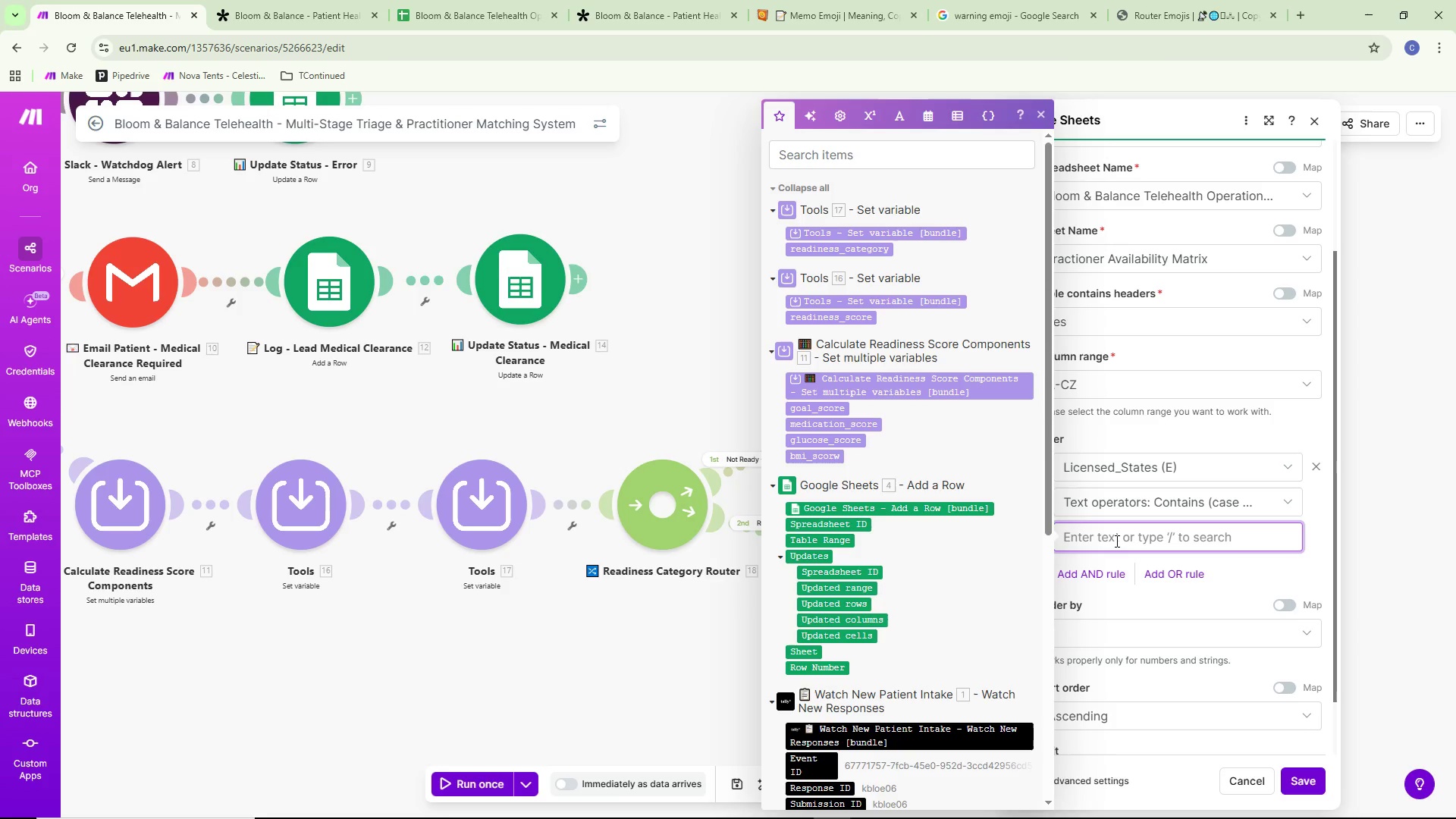 
left_click([1319, 468])
 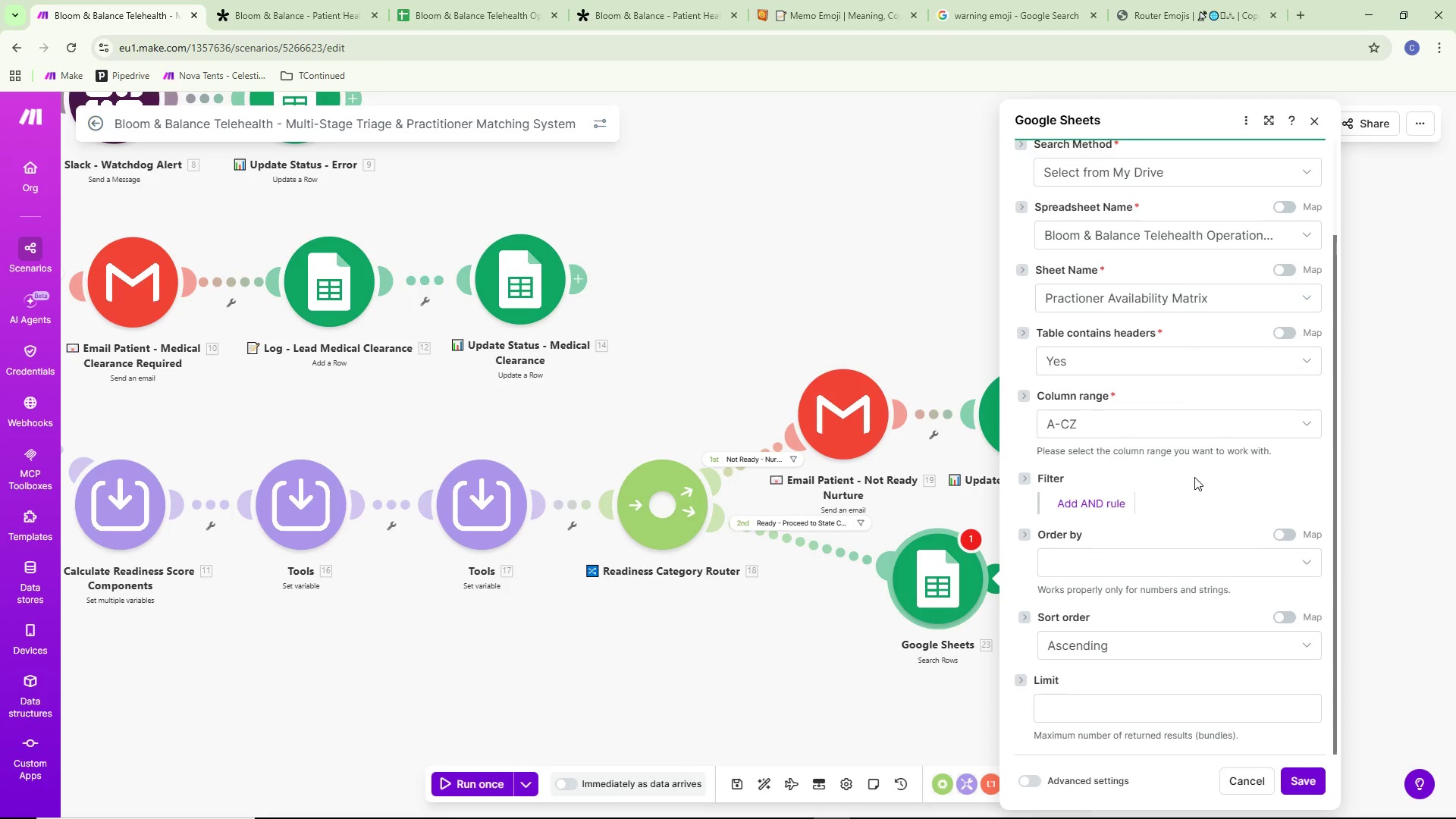 
scroll: coordinate [1194, 475], scroll_direction: up, amount: 4.0
 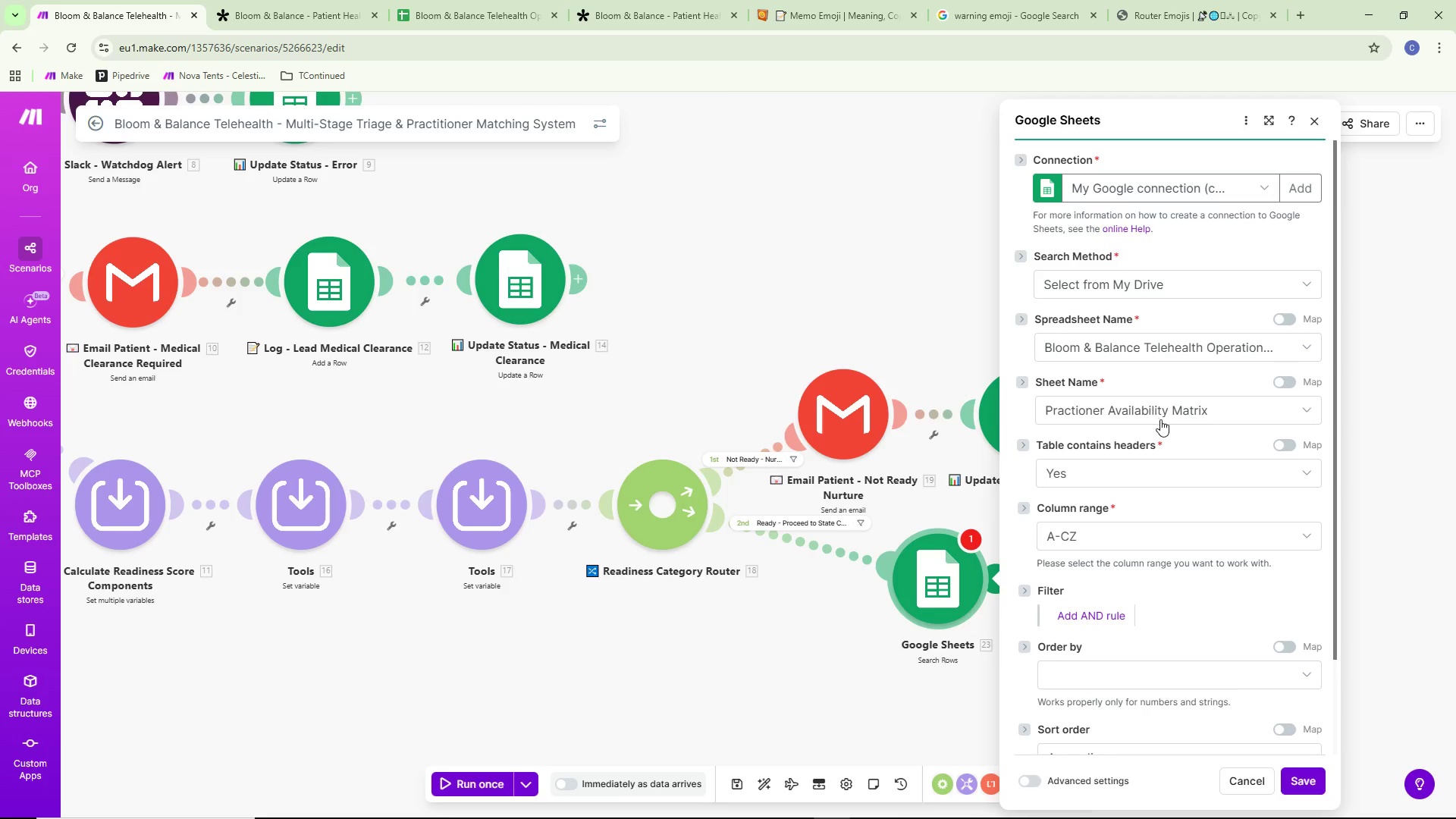 
wait(11.32)
 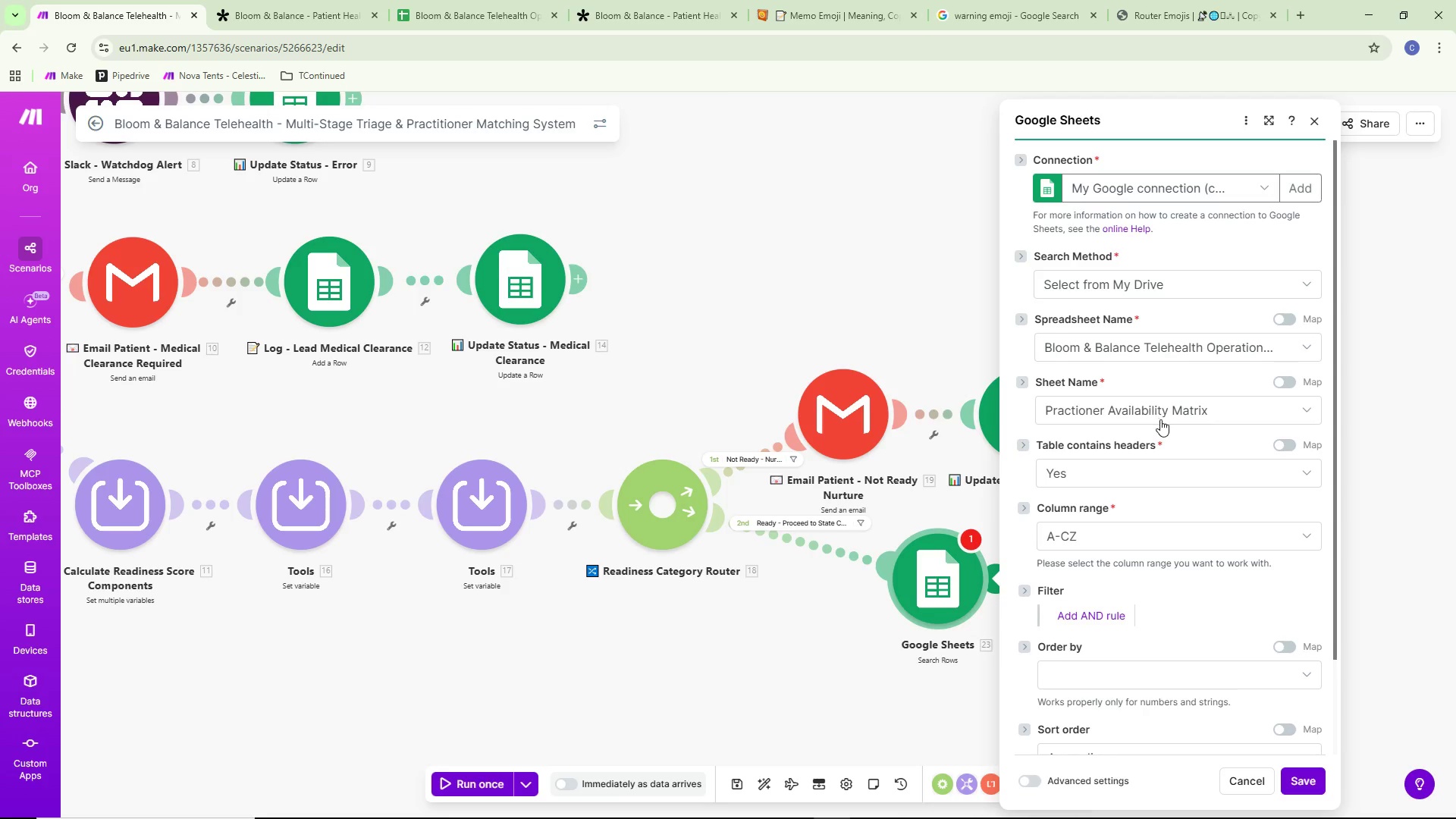 
scroll: coordinate [1164, 402], scroll_direction: down, amount: 6.0
 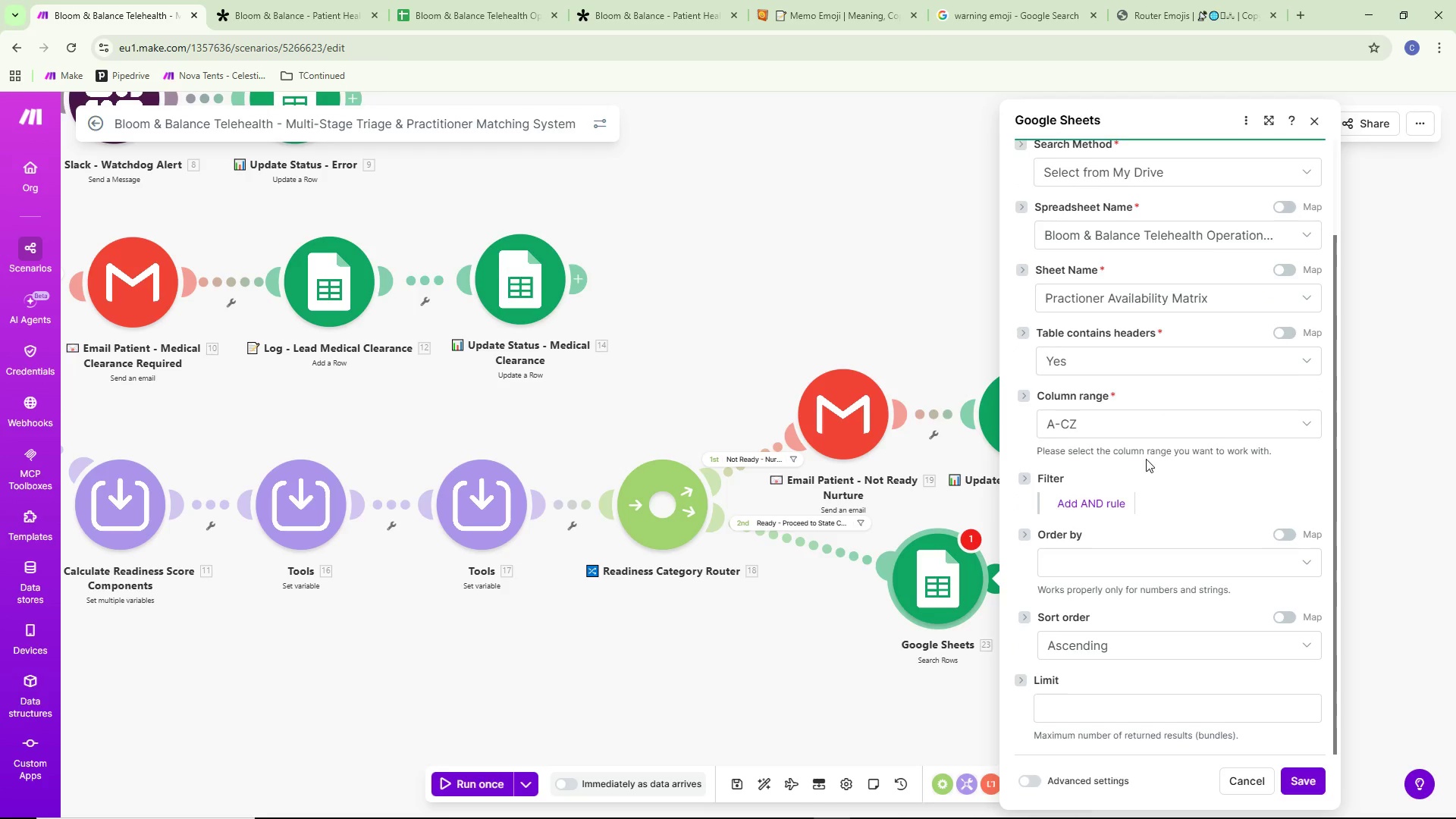 
scroll: coordinate [1146, 459], scroll_direction: up, amount: 3.0
 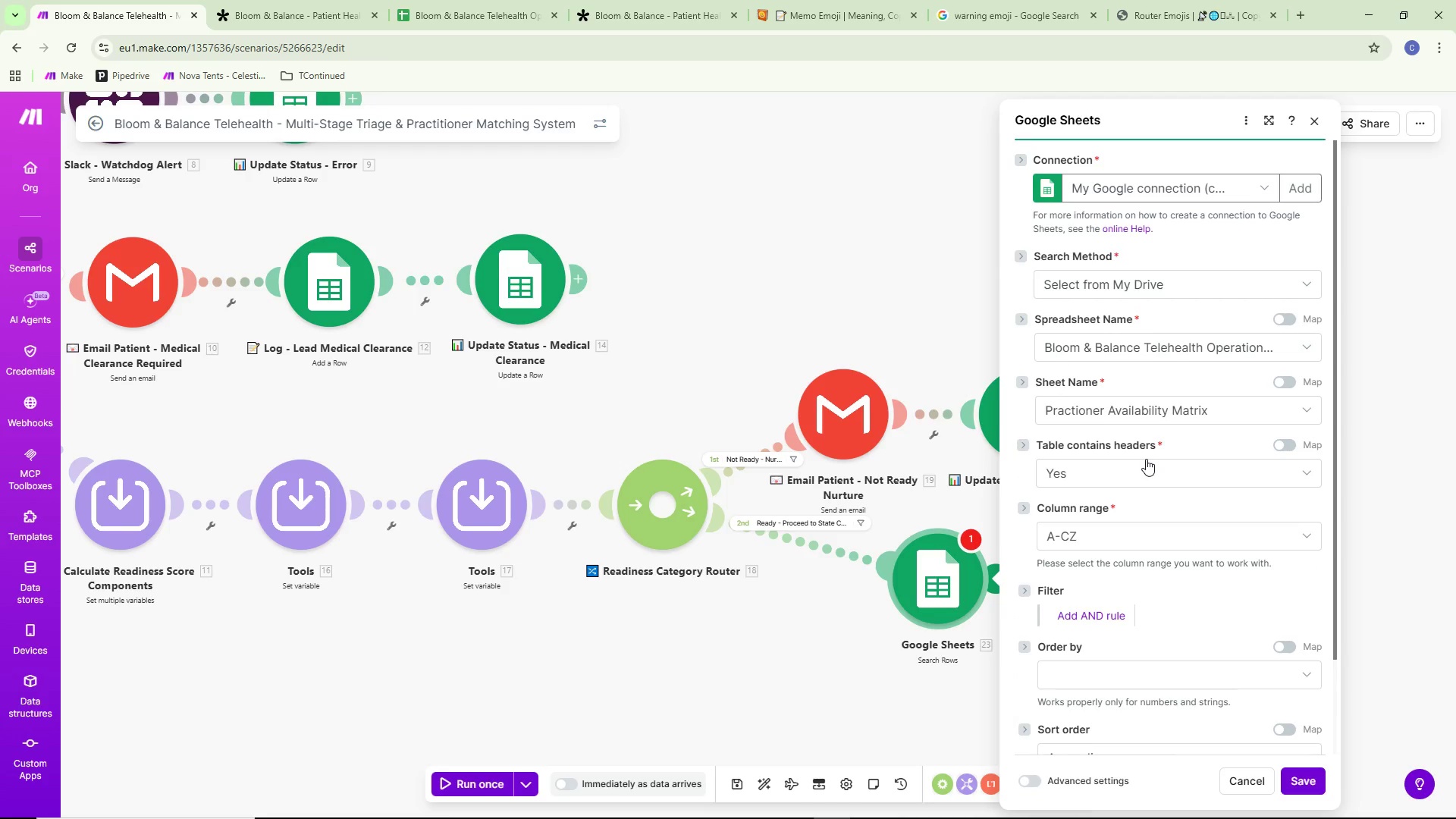 
scroll: coordinate [1125, 637], scroll_direction: down, amount: 7.0
 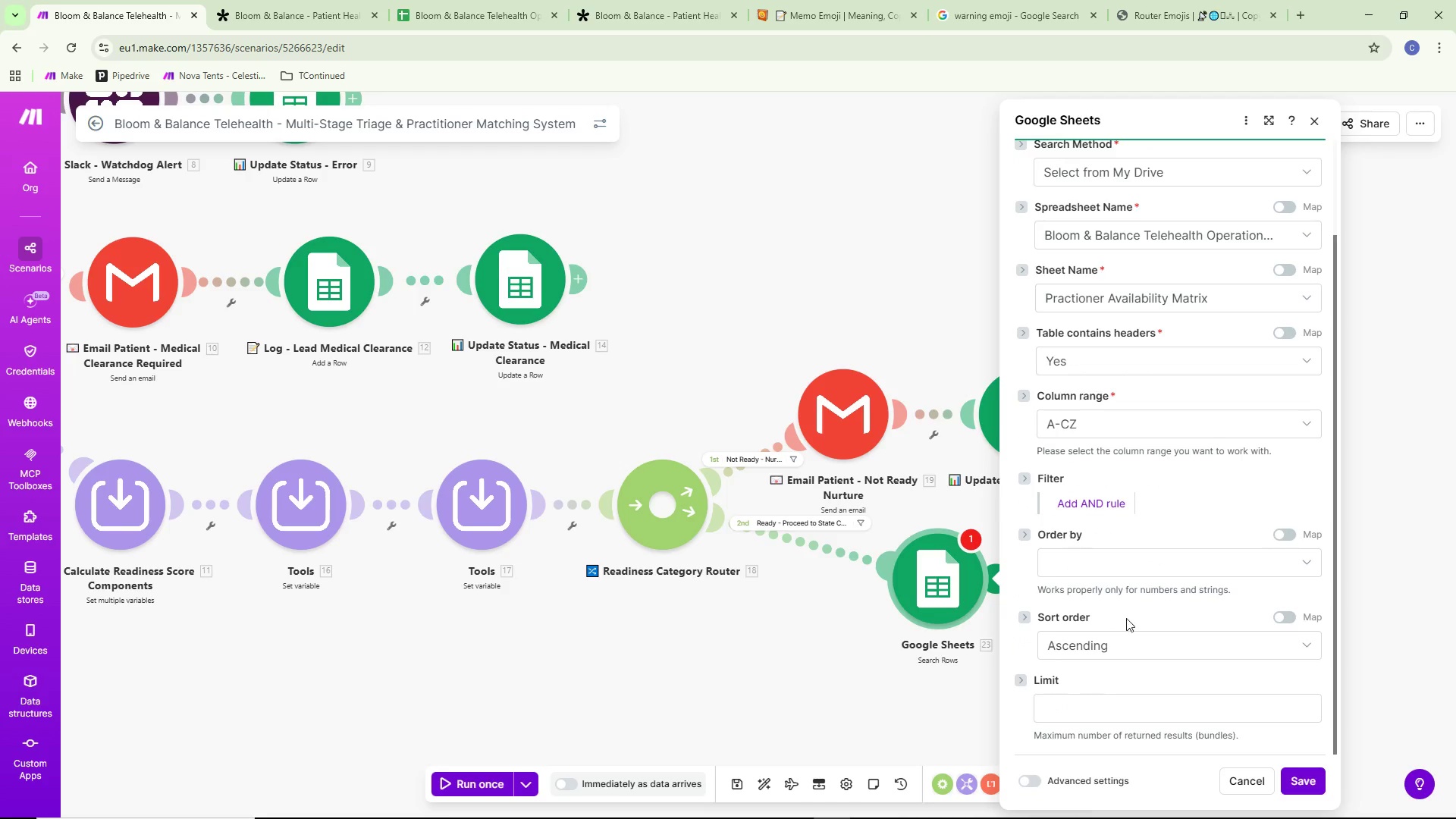 
scroll: coordinate [1144, 577], scroll_direction: up, amount: 5.0
 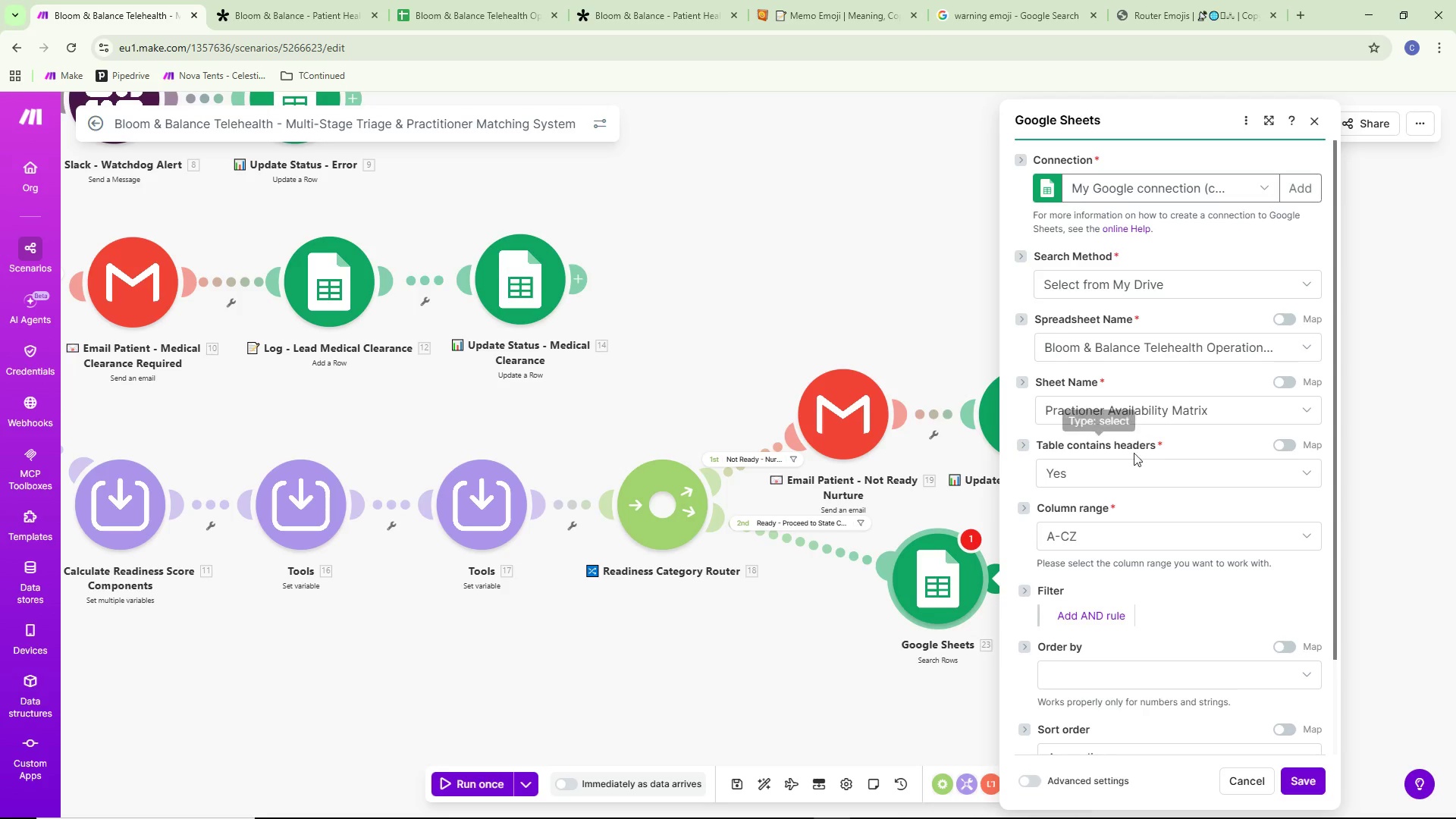 
scroll: coordinate [1194, 652], scroll_direction: down, amount: 3.0
 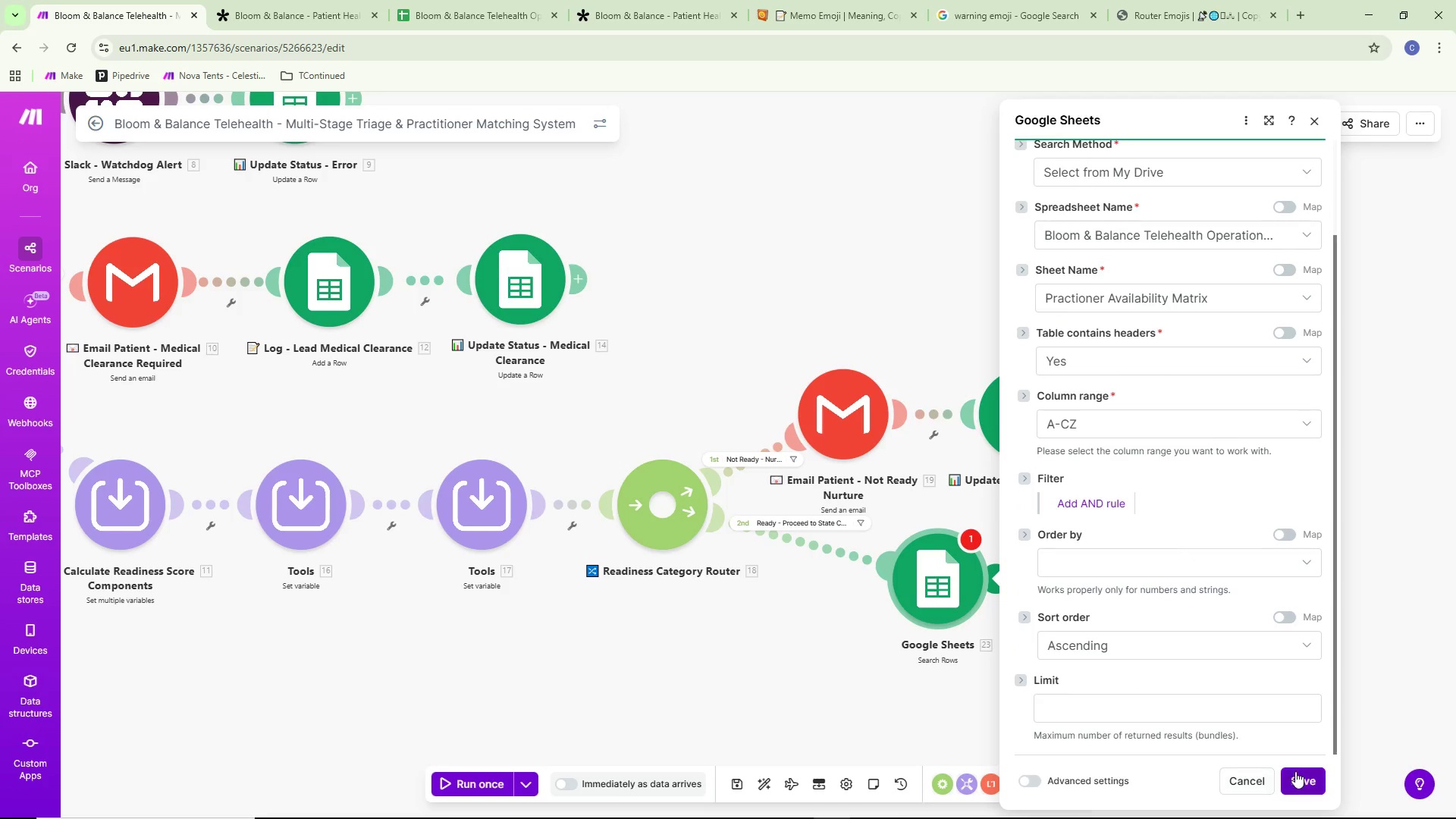 
left_click([1295, 771])
 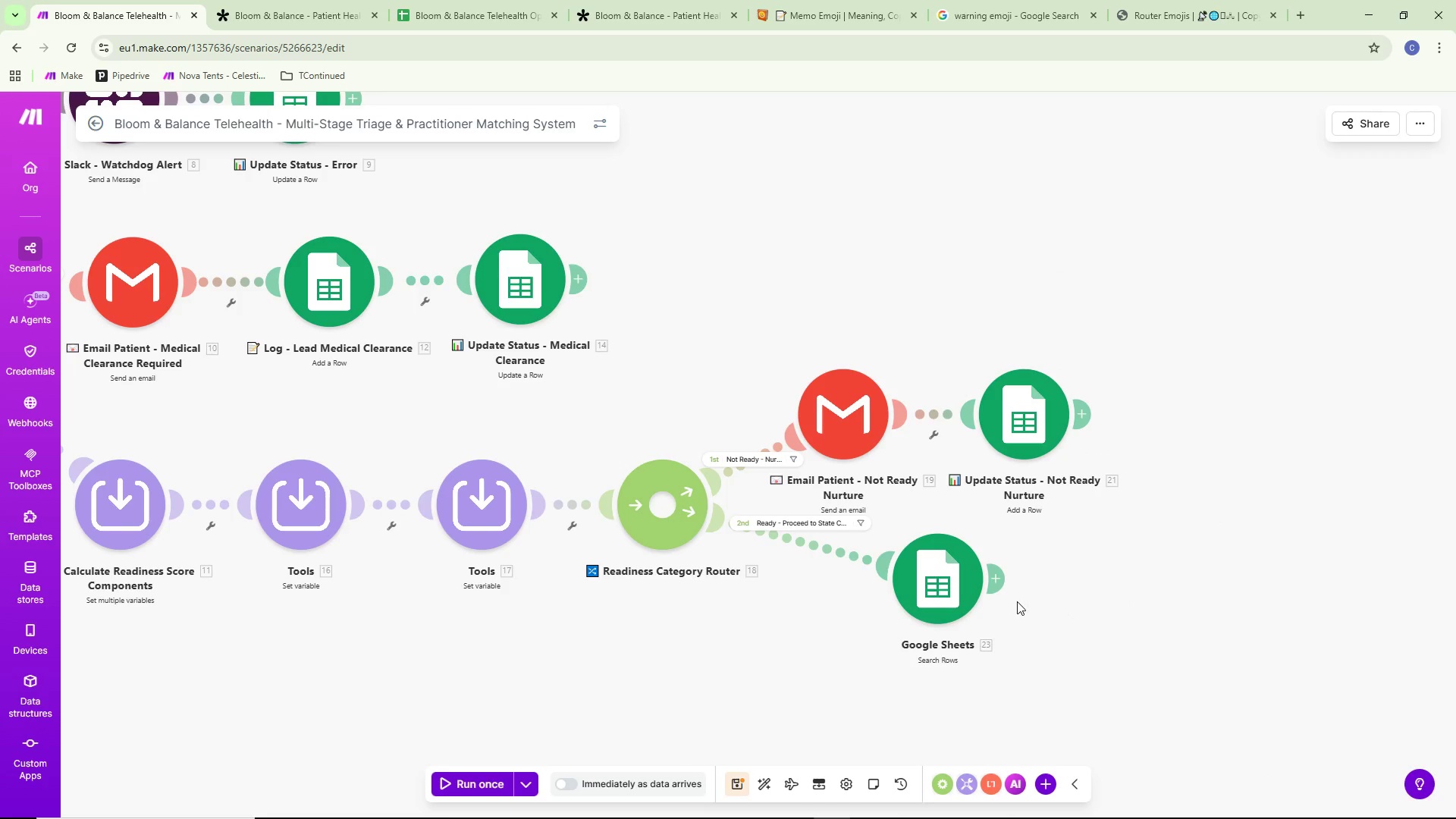 
left_click([1000, 573])
 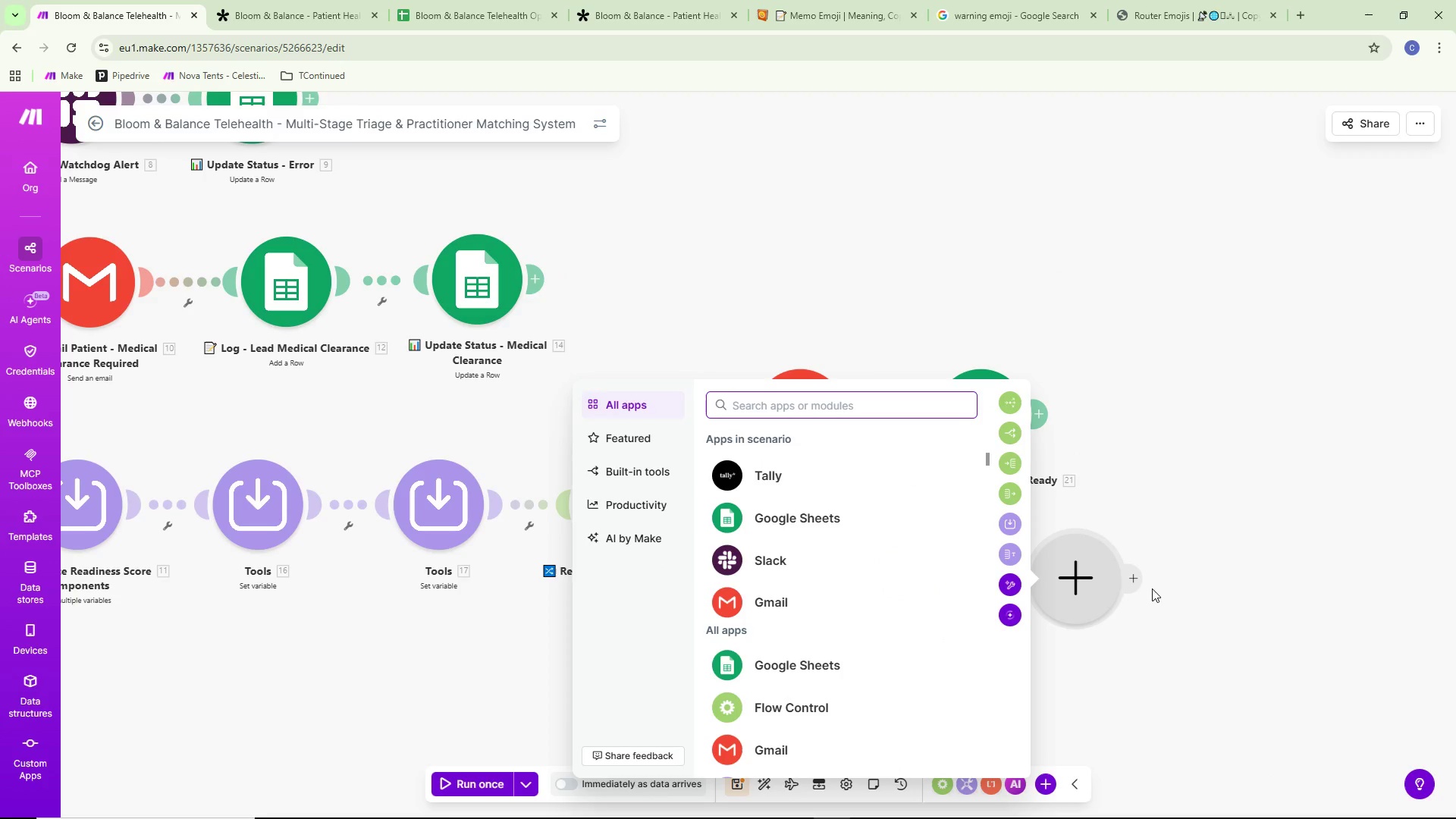 
type(set)
 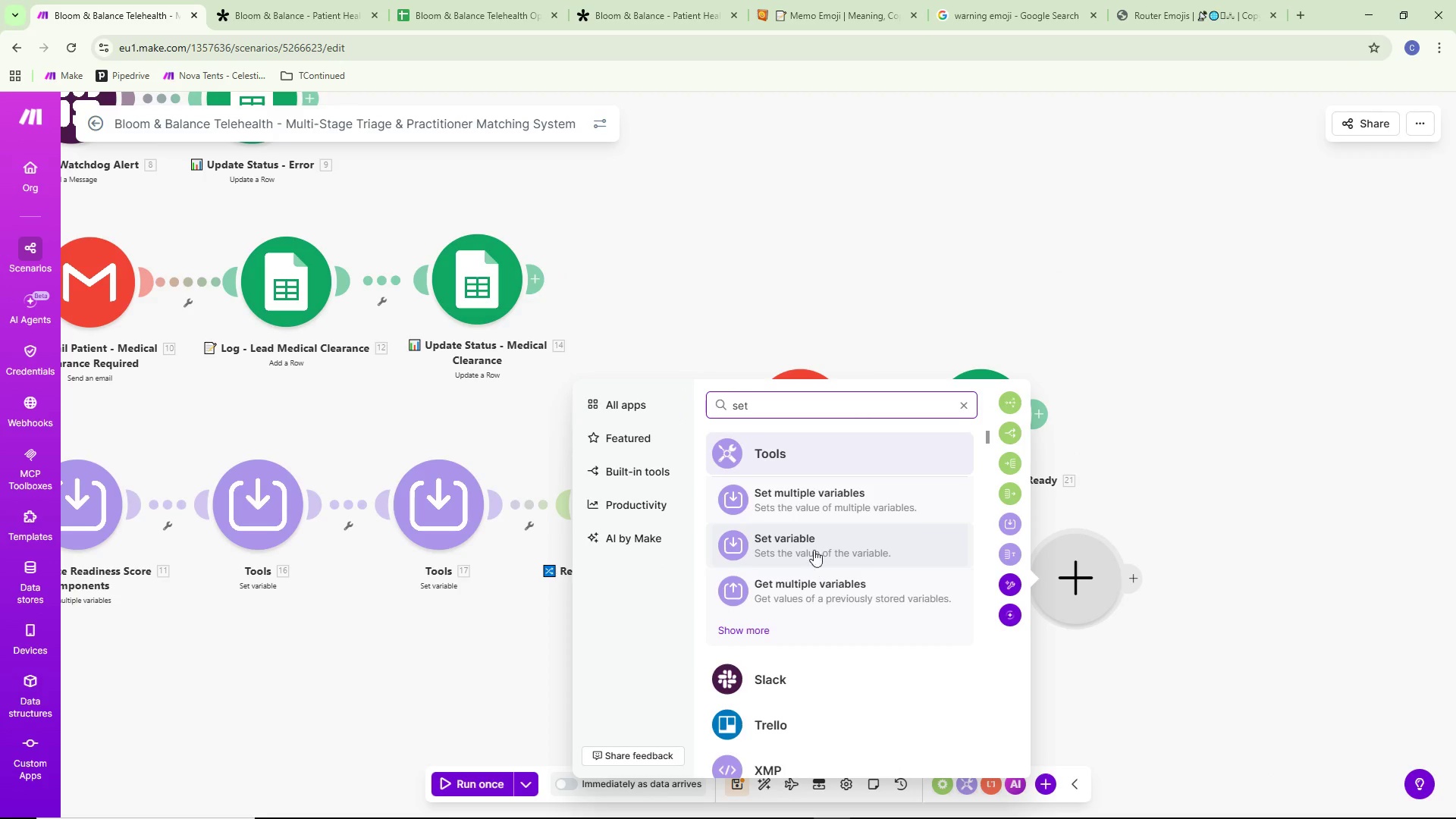 
left_click([816, 535])
 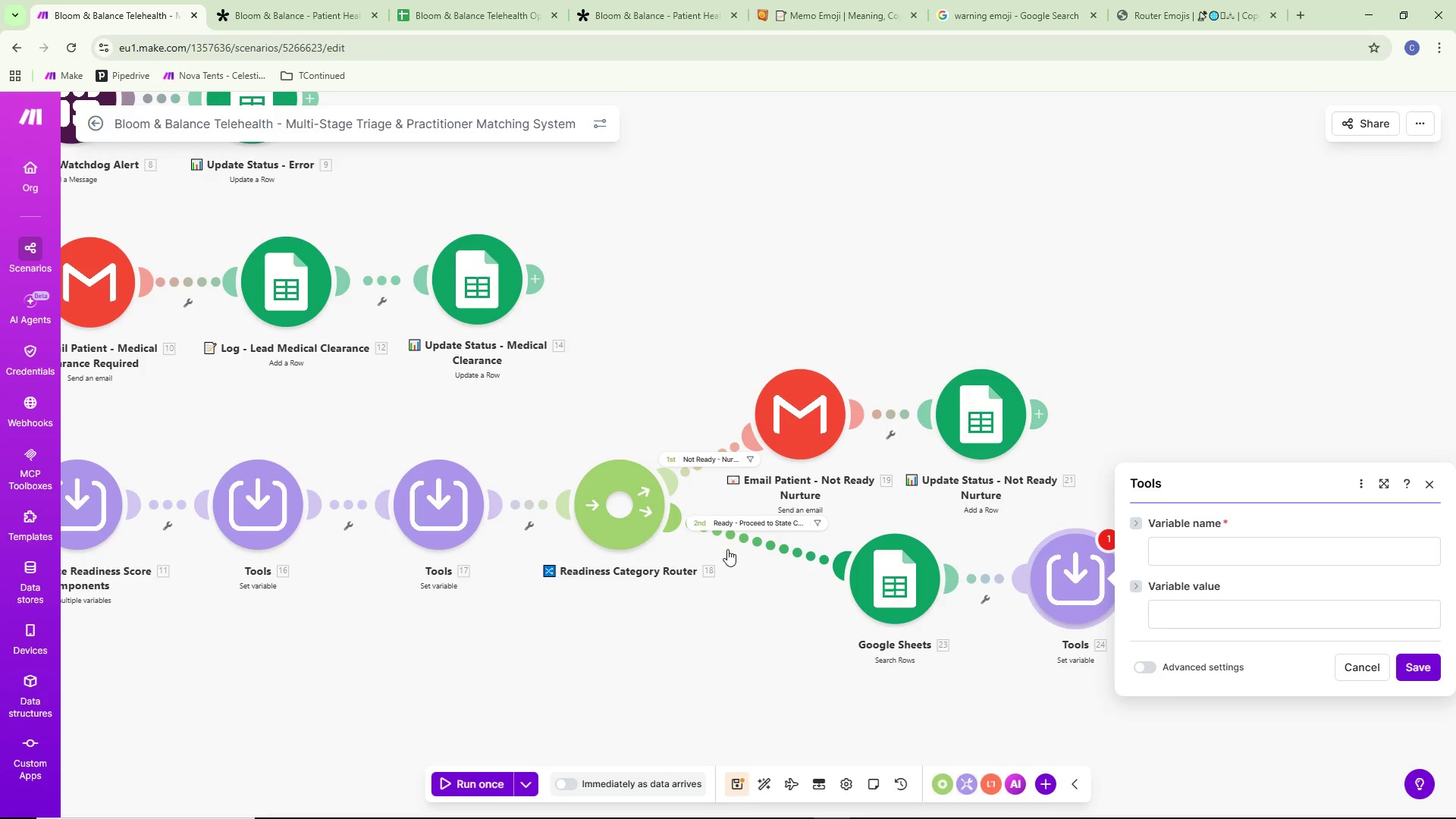 
left_click([1217, 542])
 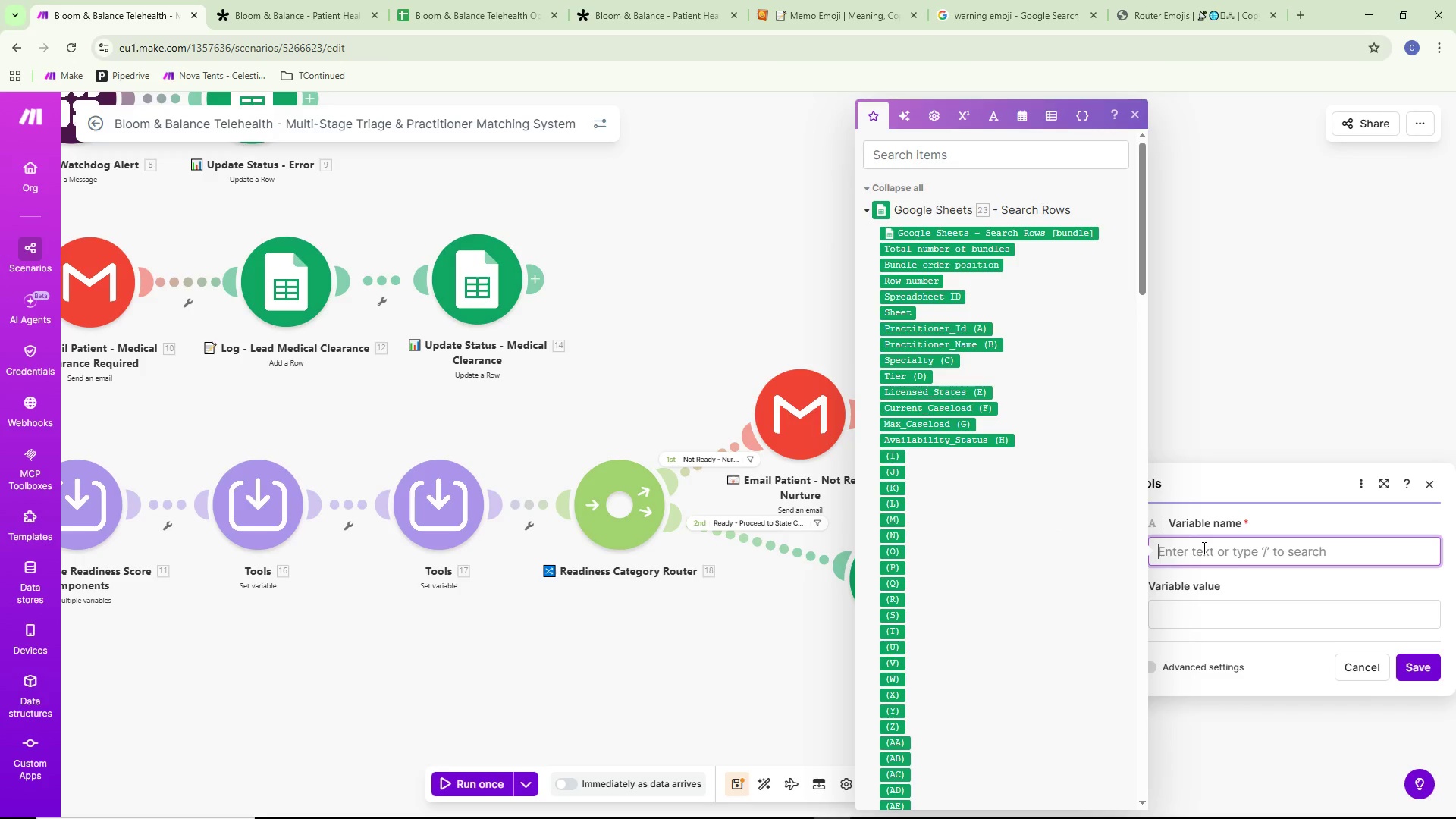 
type(state)
 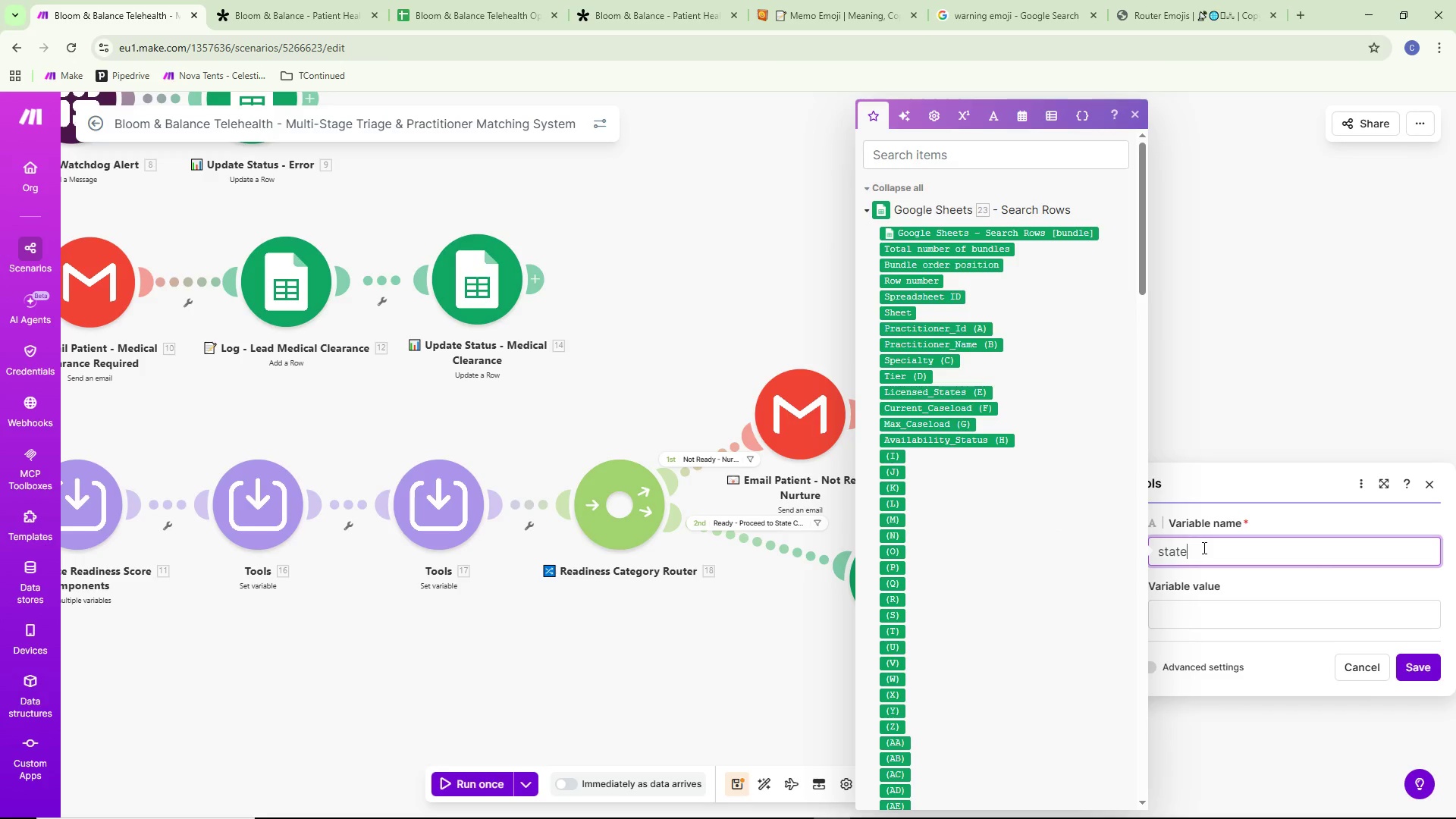 
wait(5.86)
 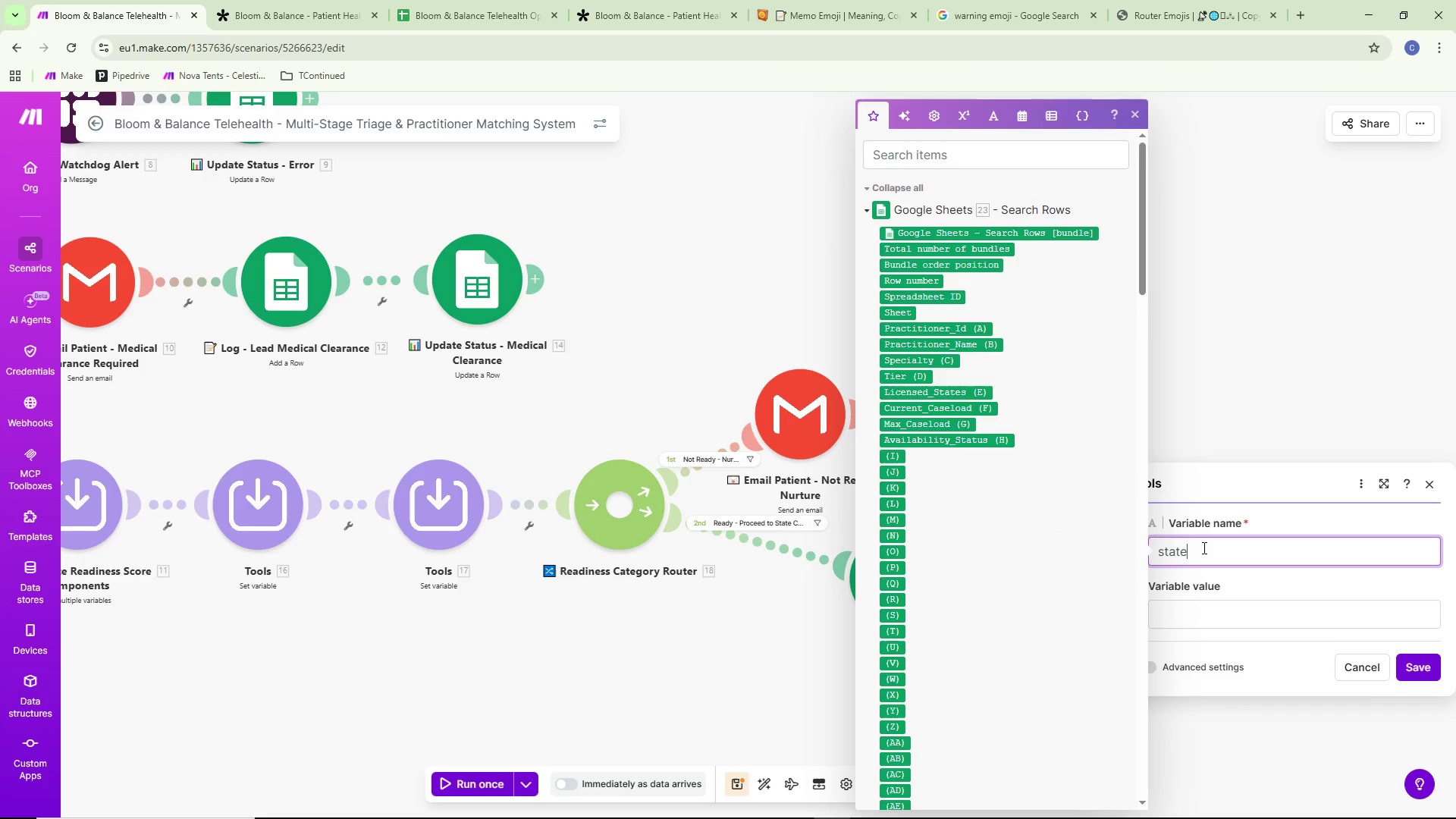 
type(_available)
 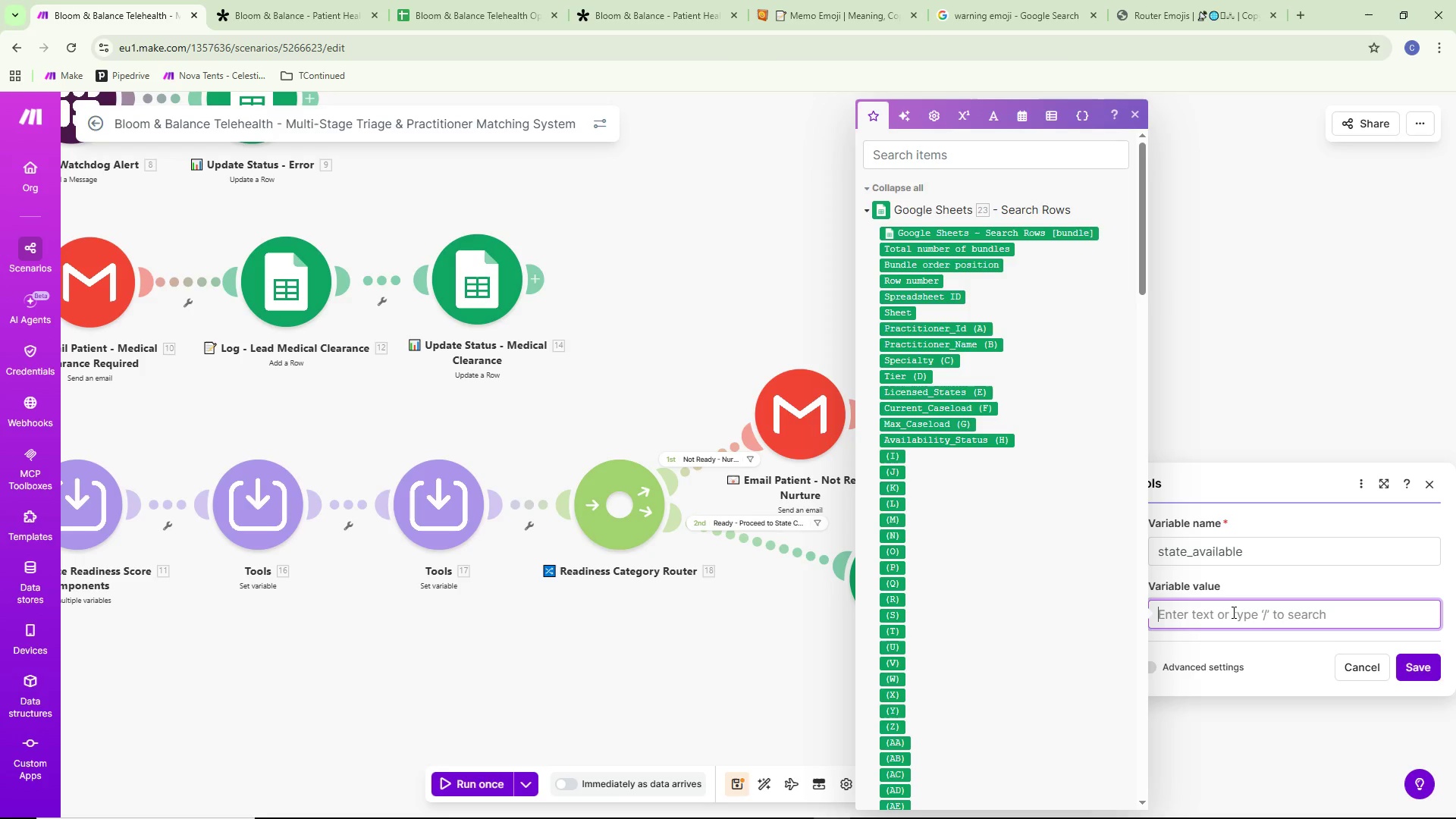 
wait(15.17)
 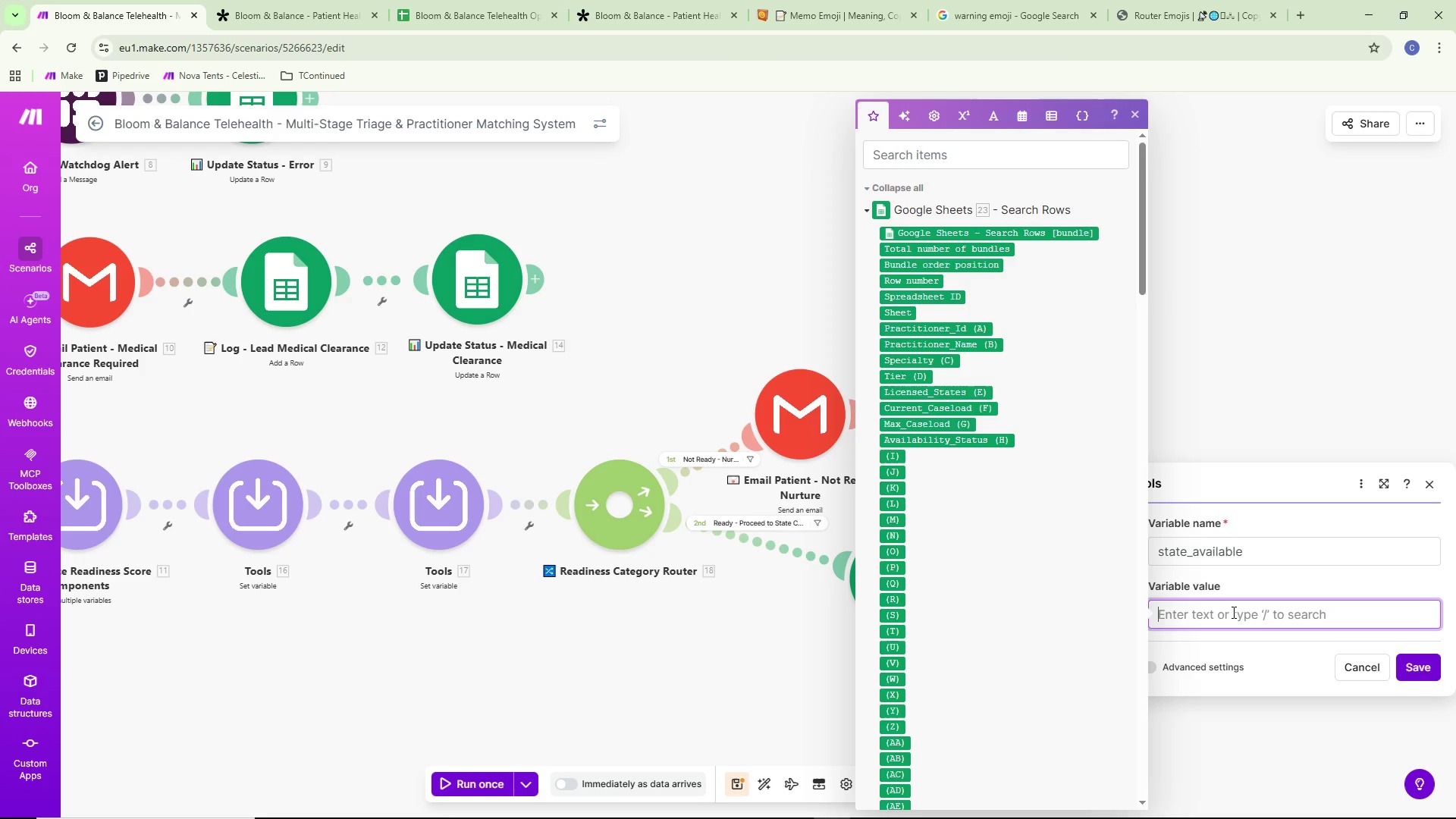 
left_click([1215, 627])
 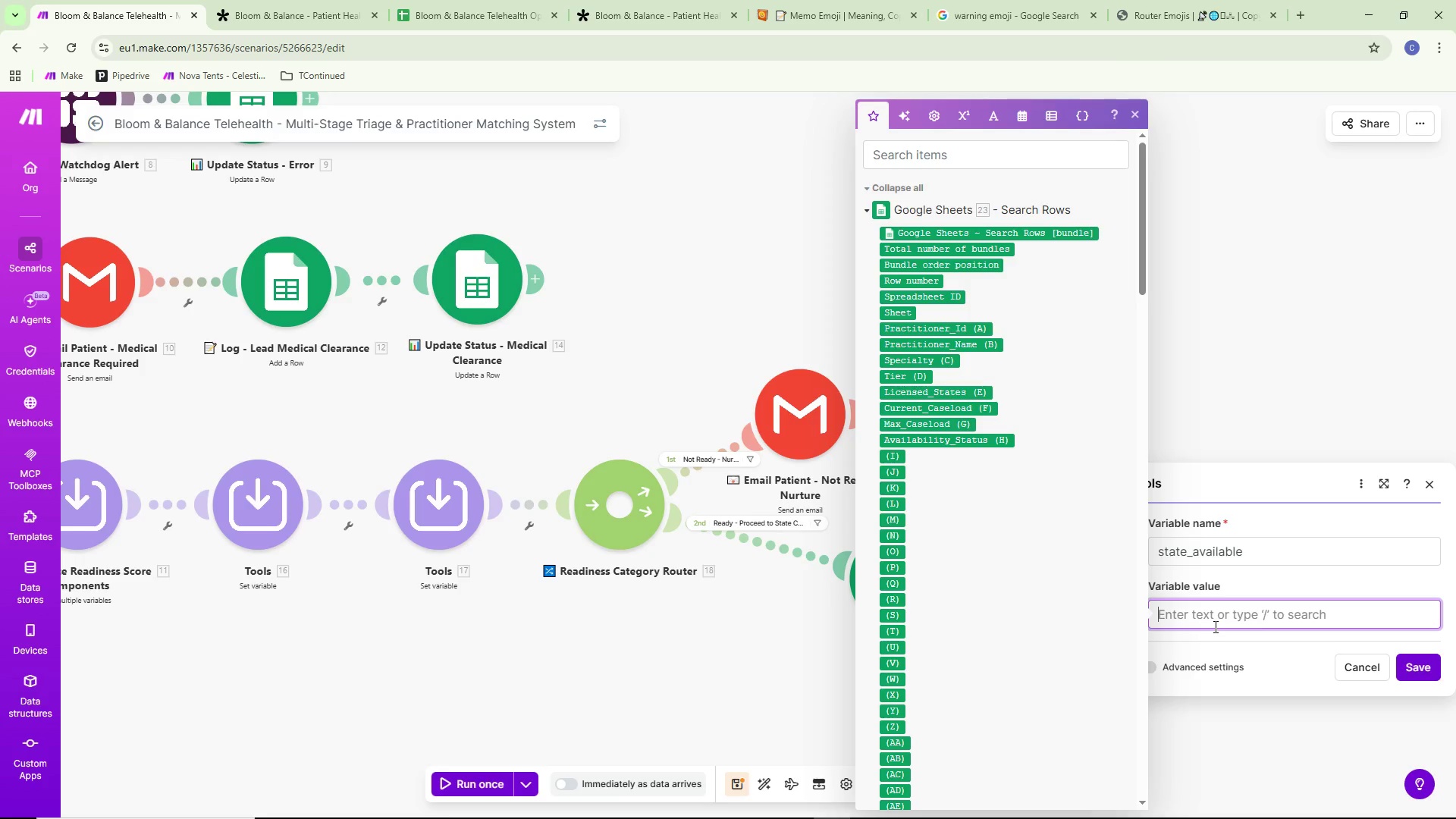 
wait(18.88)
 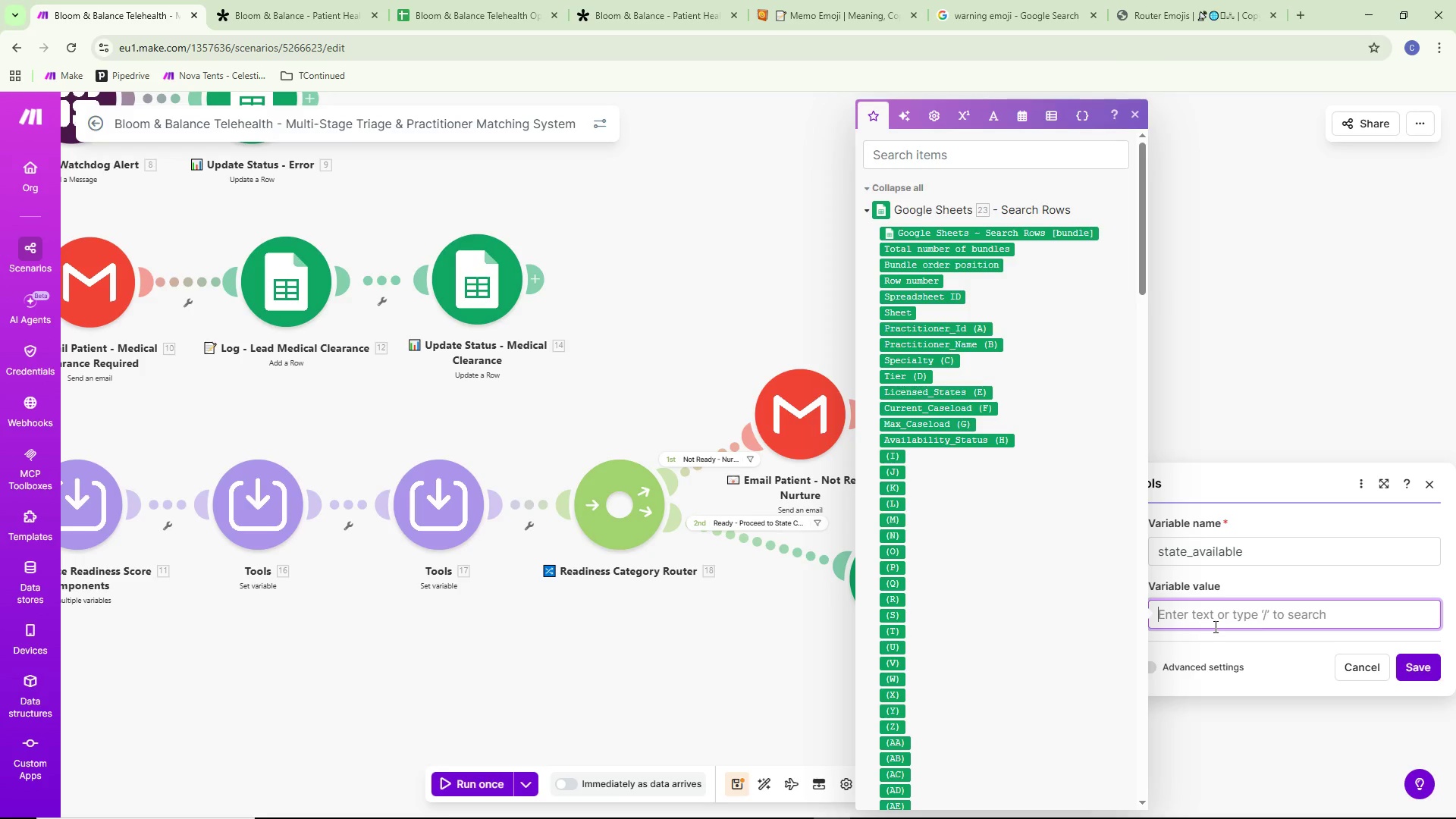 
scroll: coordinate [1028, 395], scroll_direction: up, amount: 6.0
 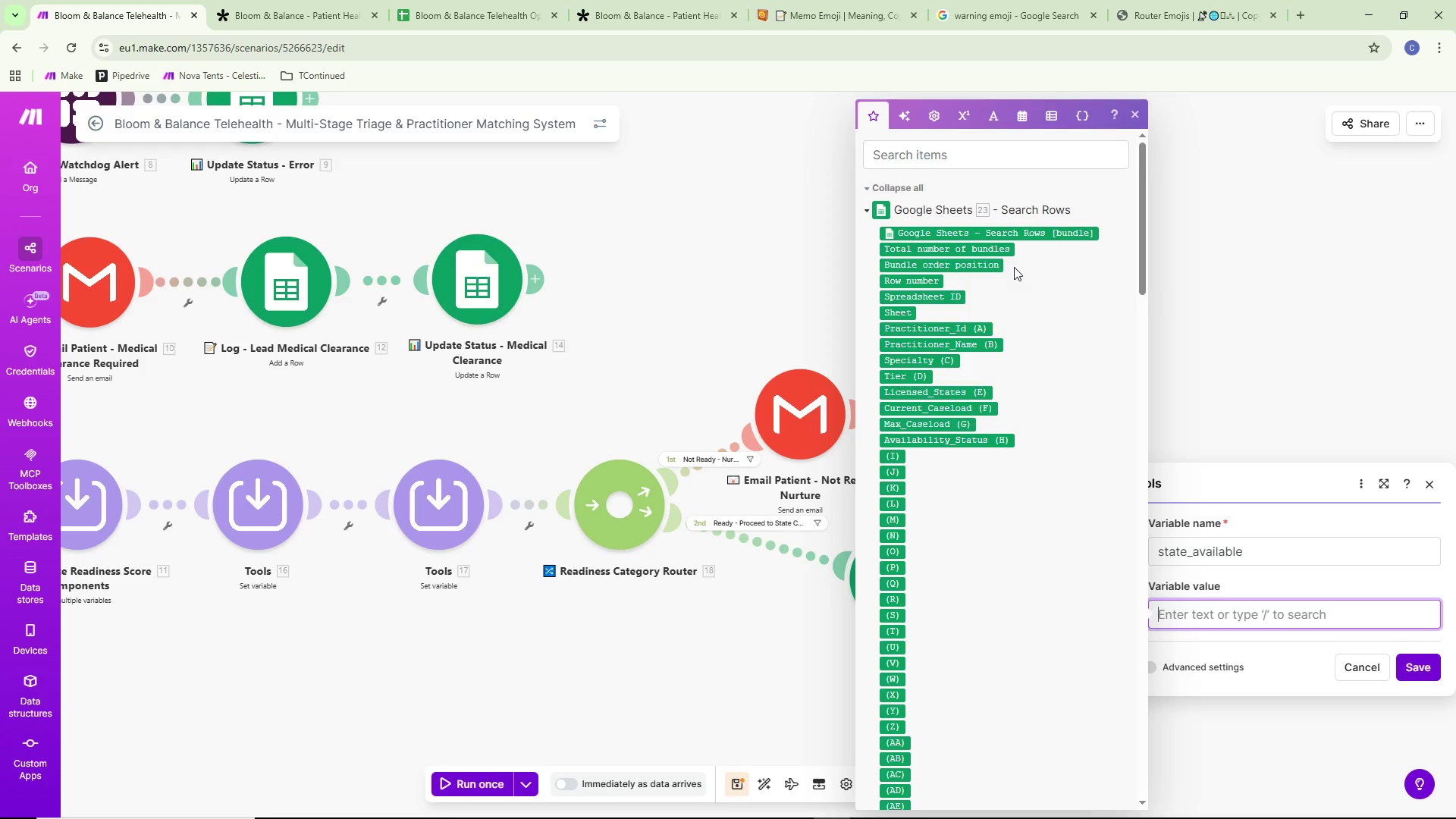 
wait(19.66)
 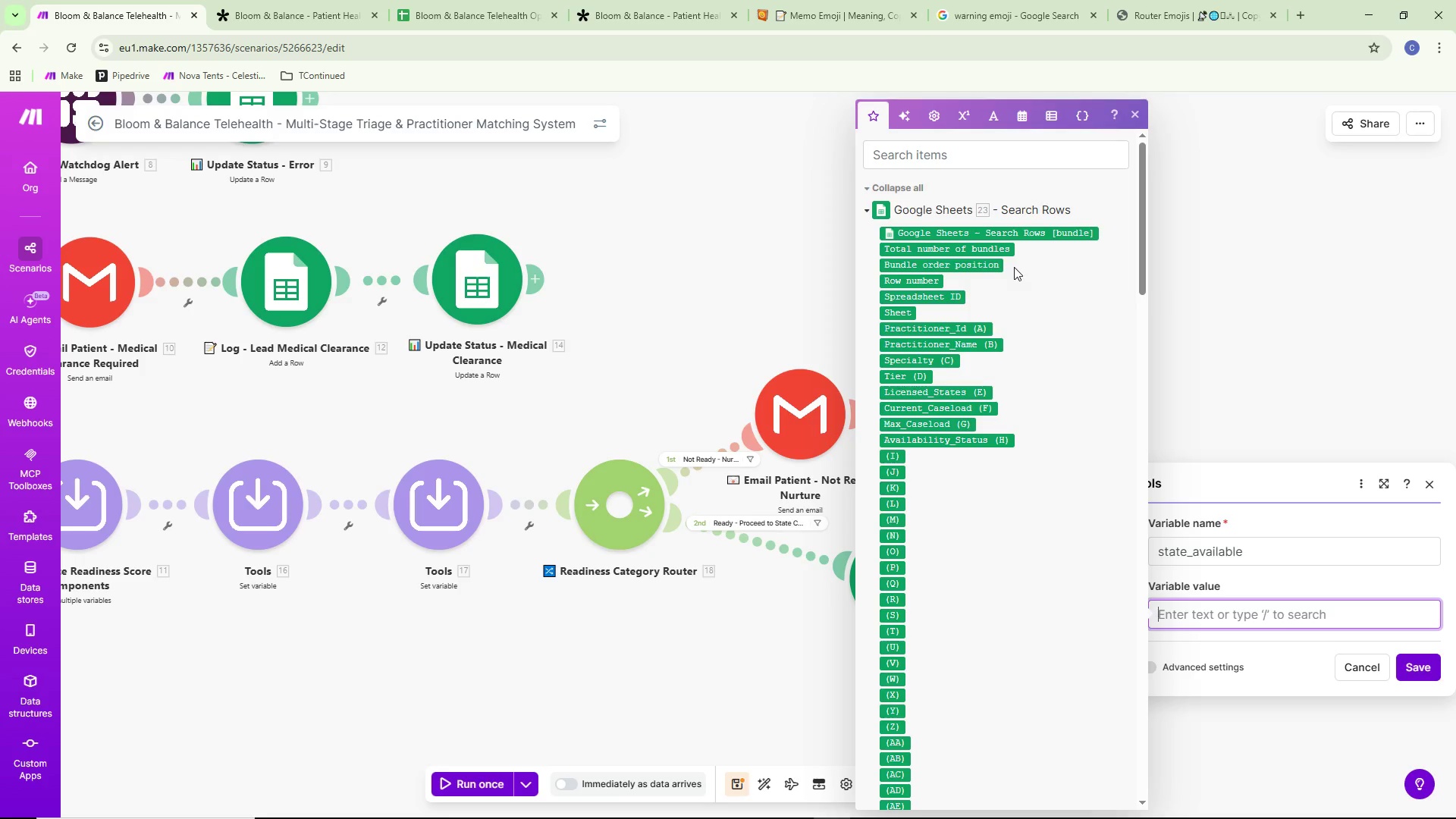 
left_click([1256, 300])
 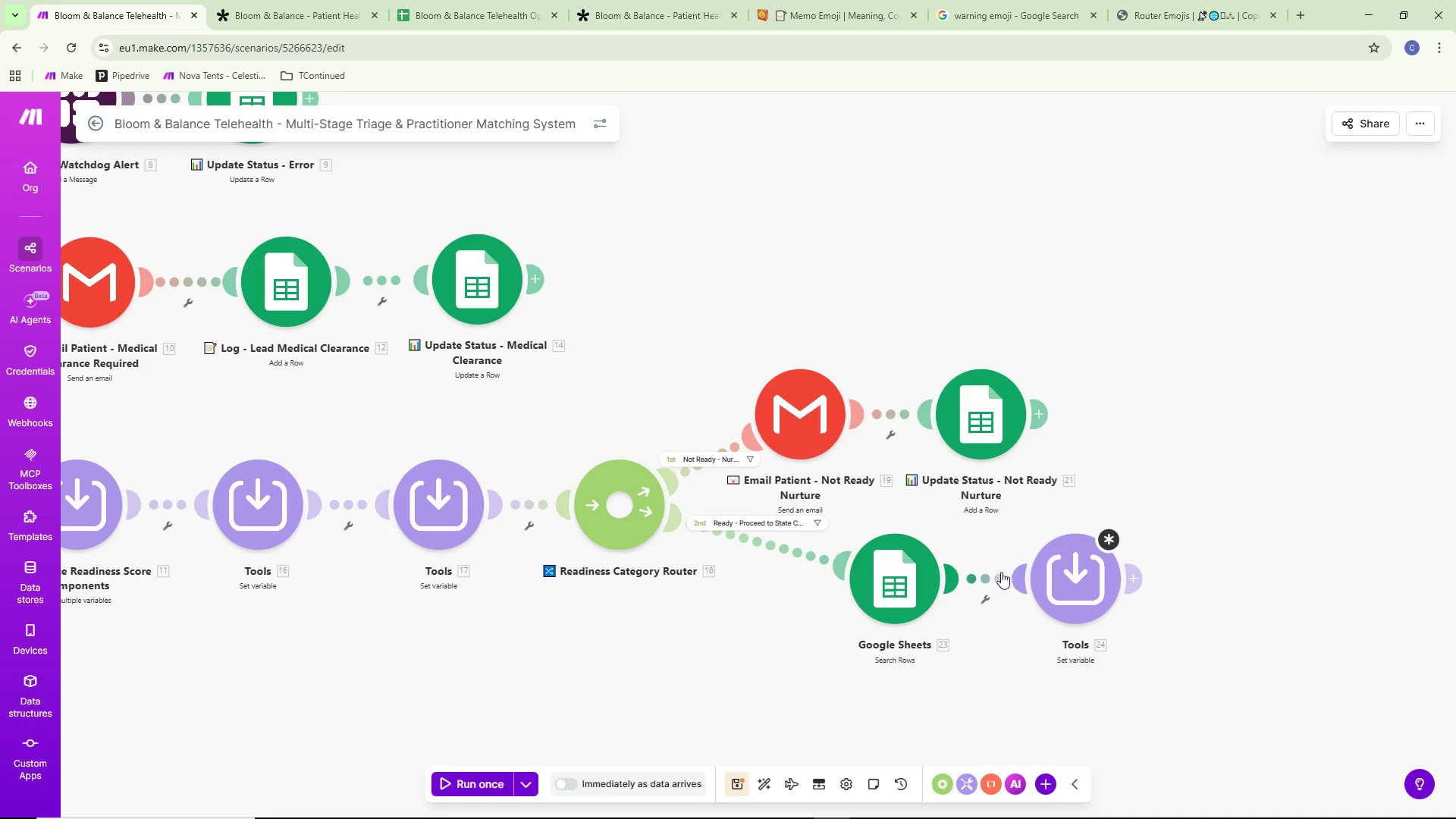 
left_click([988, 574])
 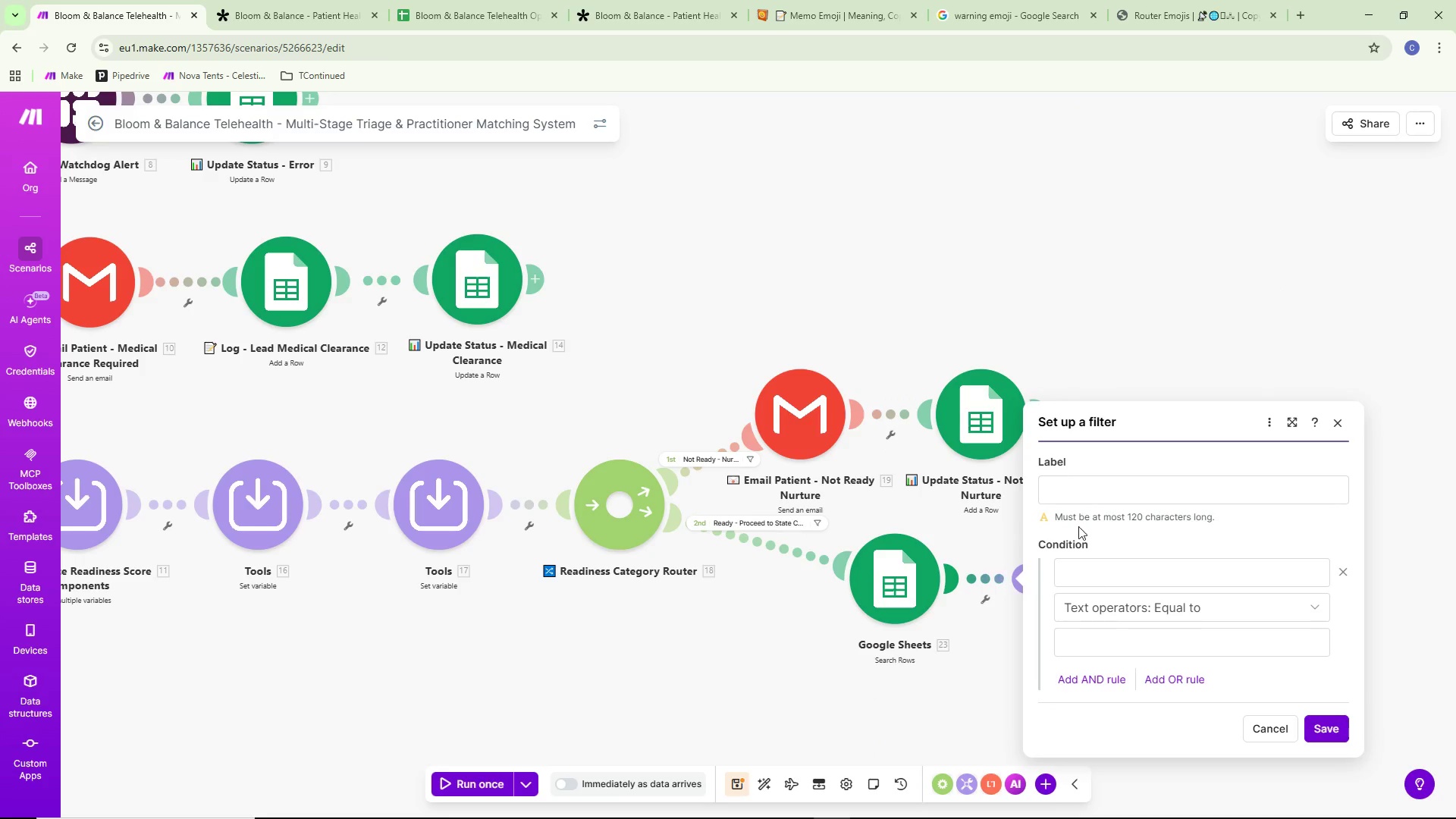 
left_click([1100, 497])
 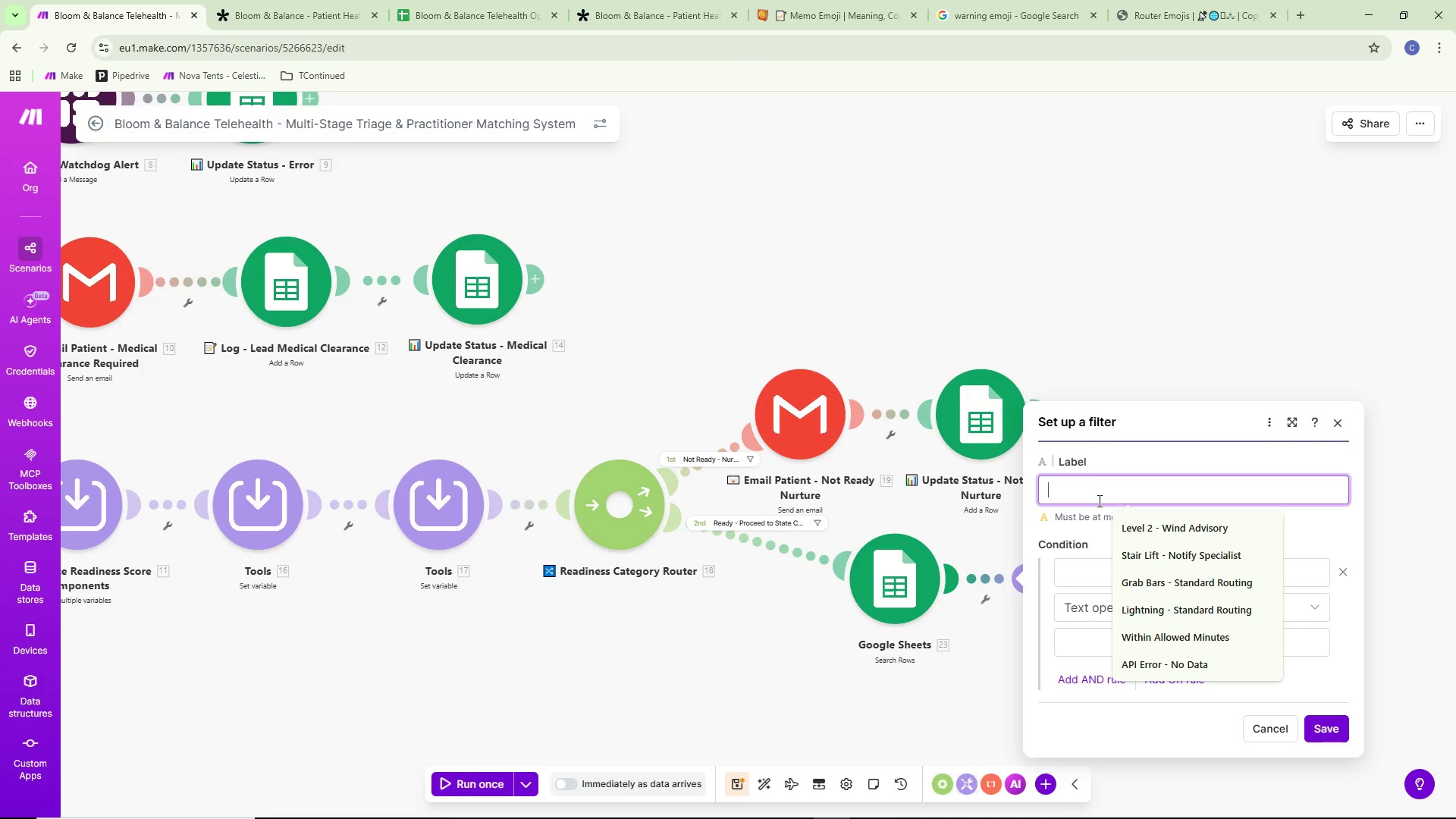 
wait(20.91)
 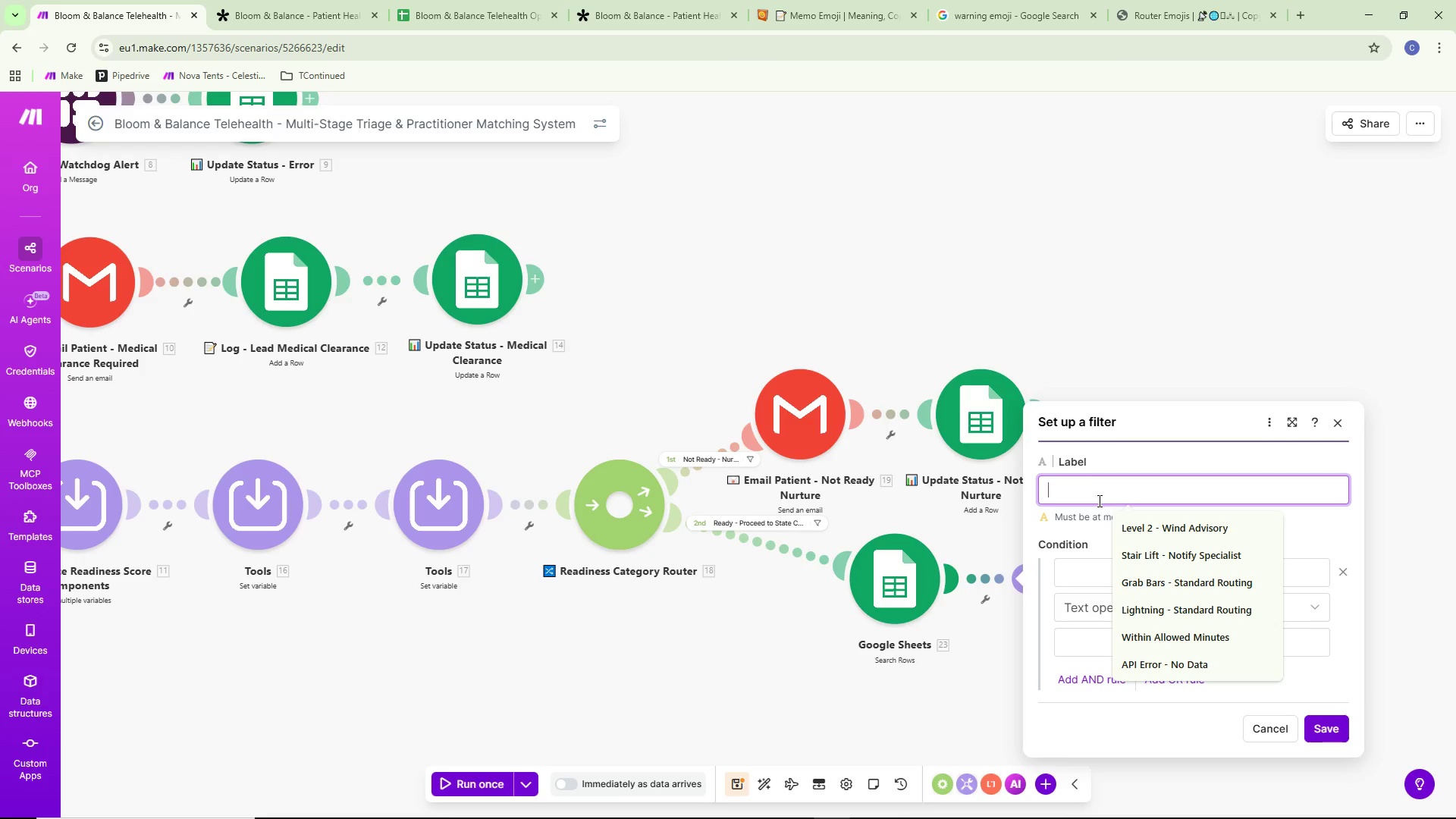 
left_click([1090, 573])
 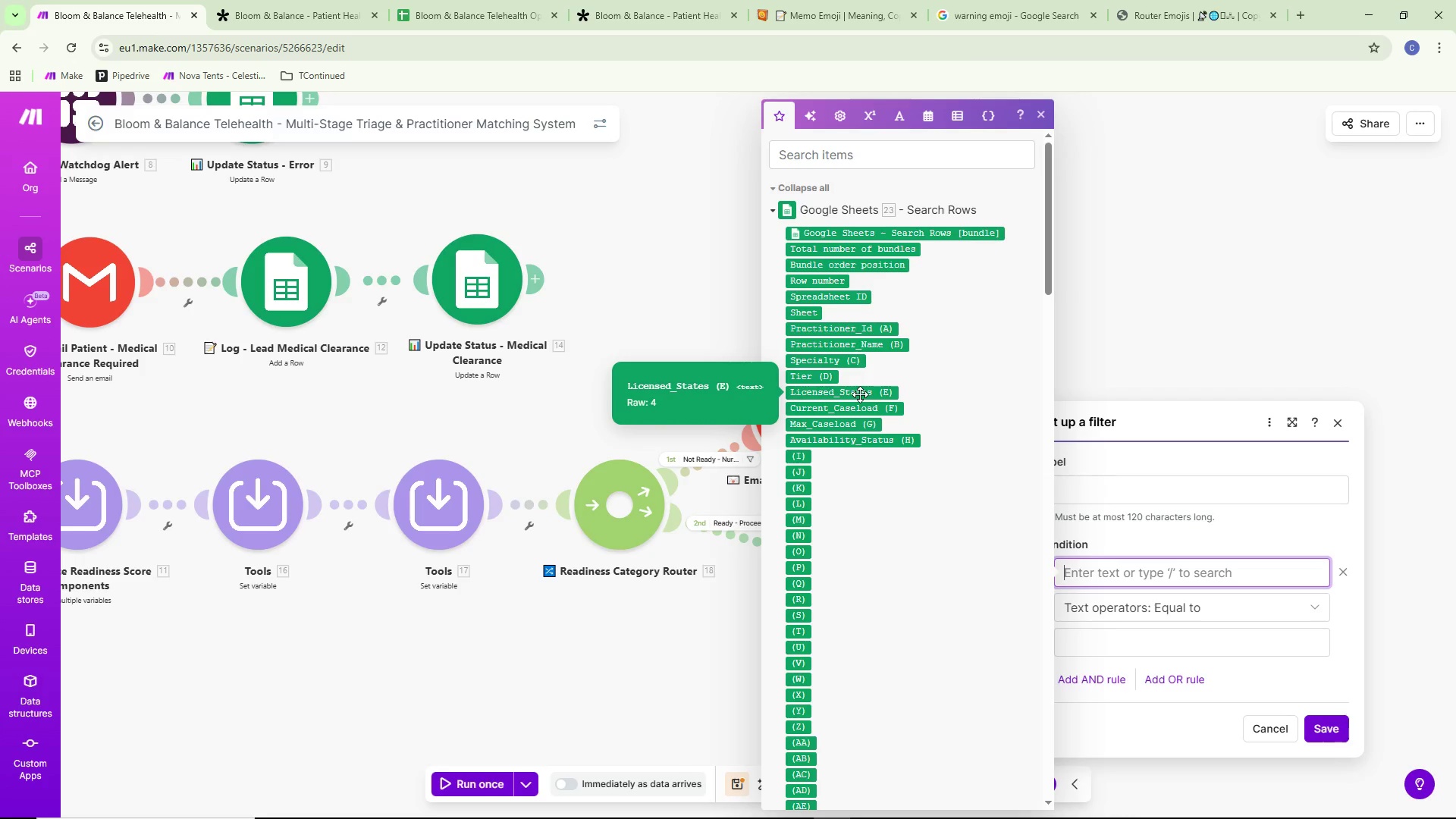 
wait(11.02)
 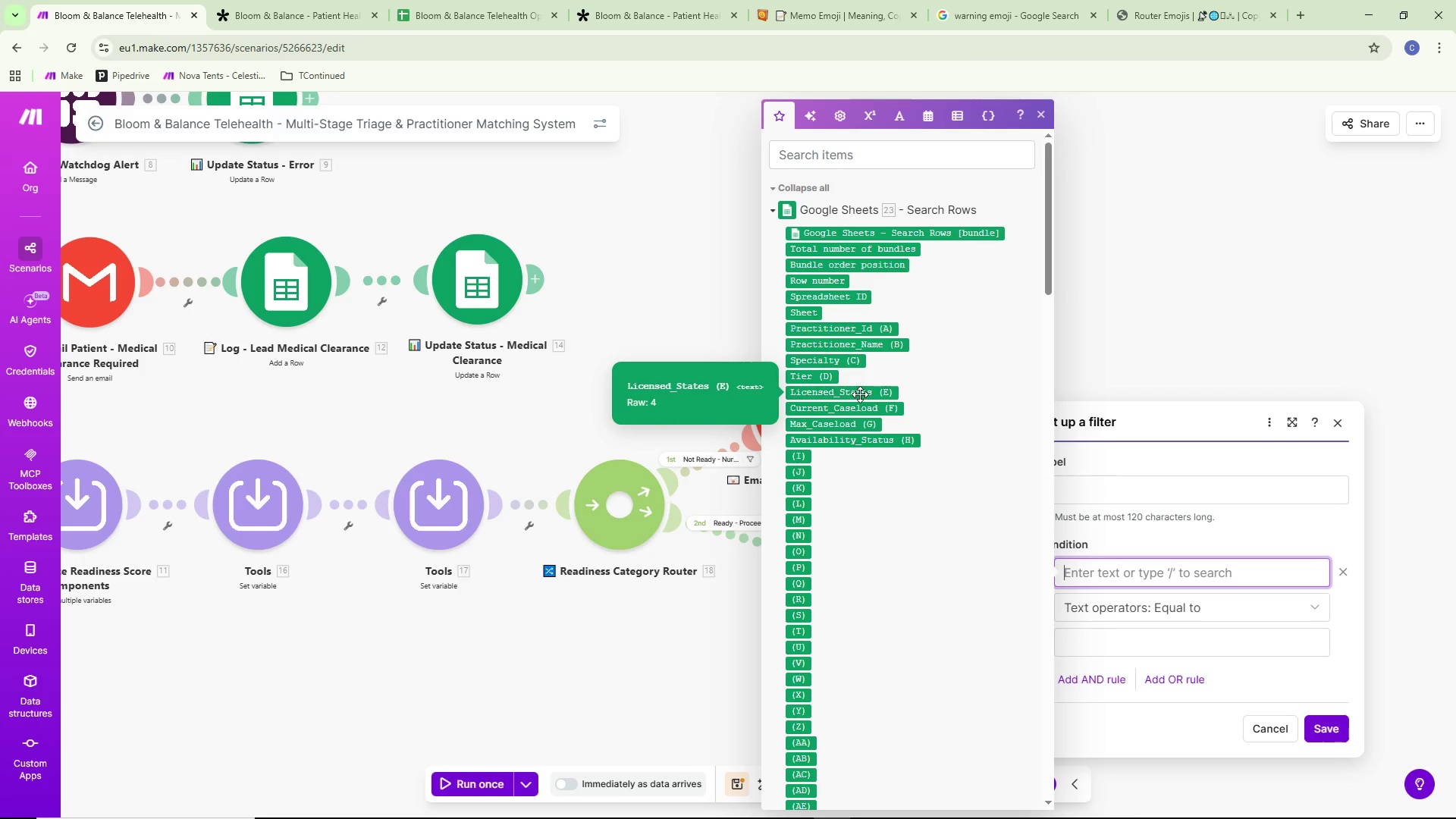 
left_click([860, 394])
 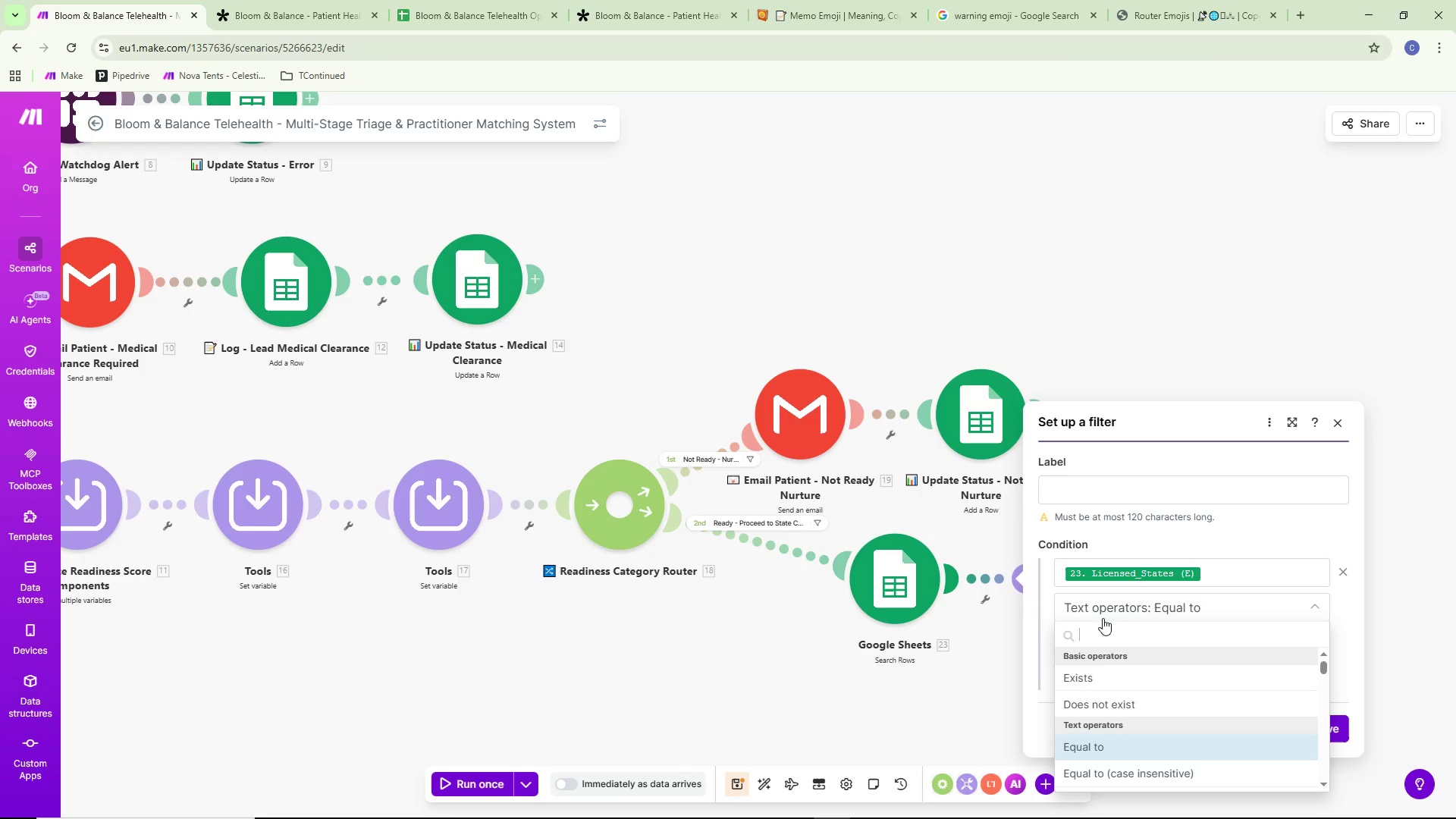 
type(cota)
 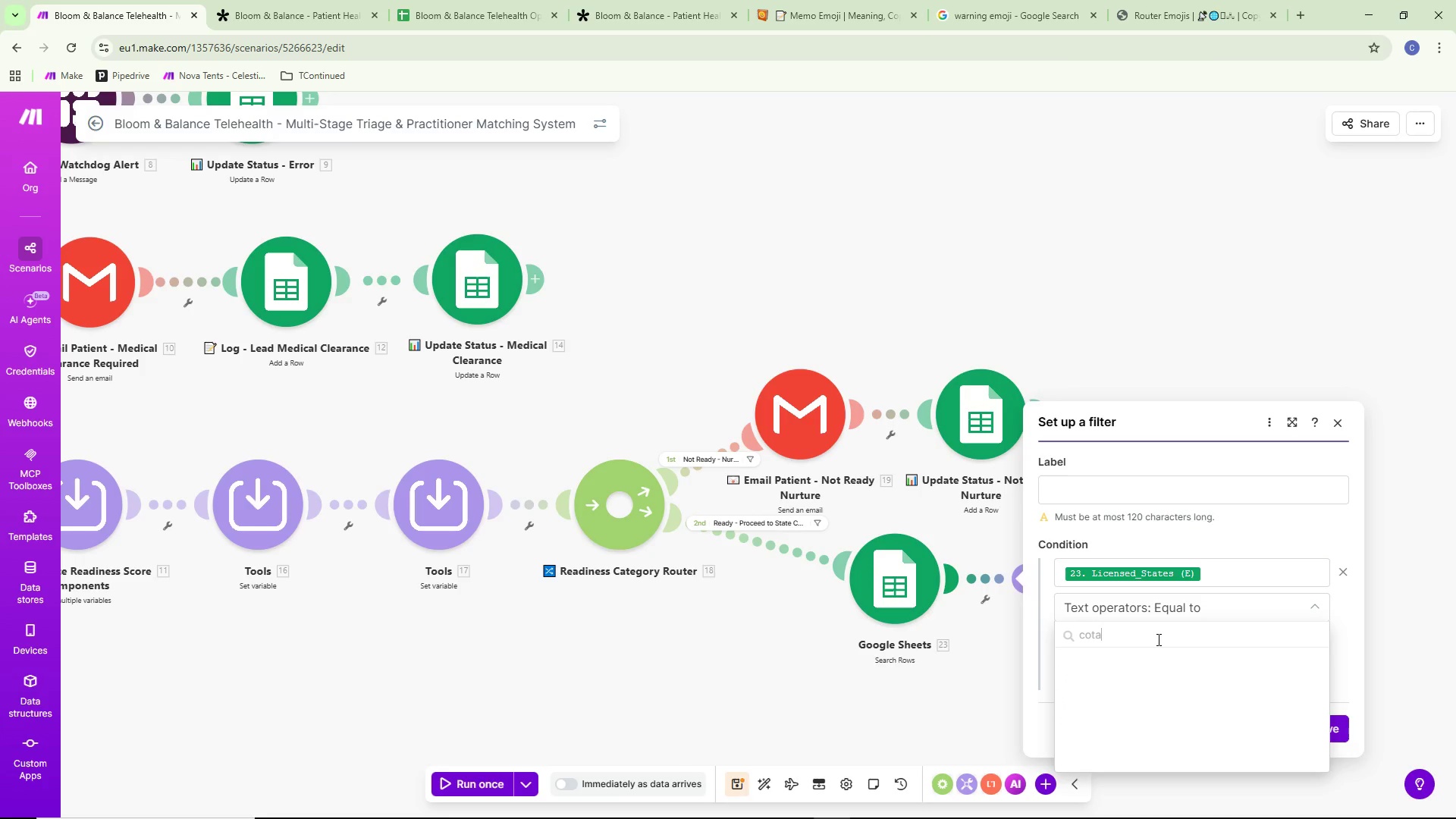 
key(Backspace)
key(Backspace)
type(on)
key(Backspace)
key(Backspace)
type(nta)
 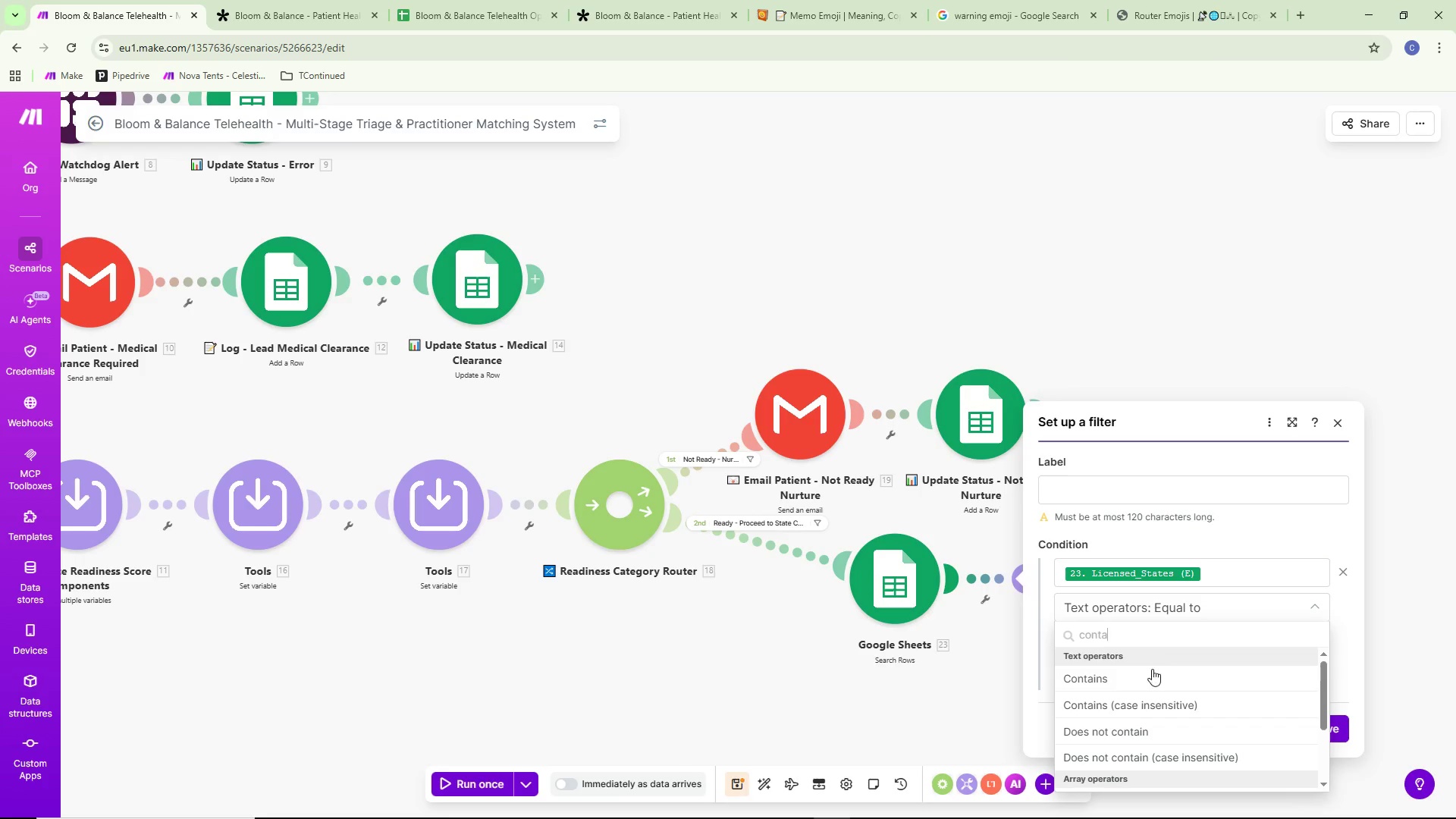 
left_click([1153, 704])
 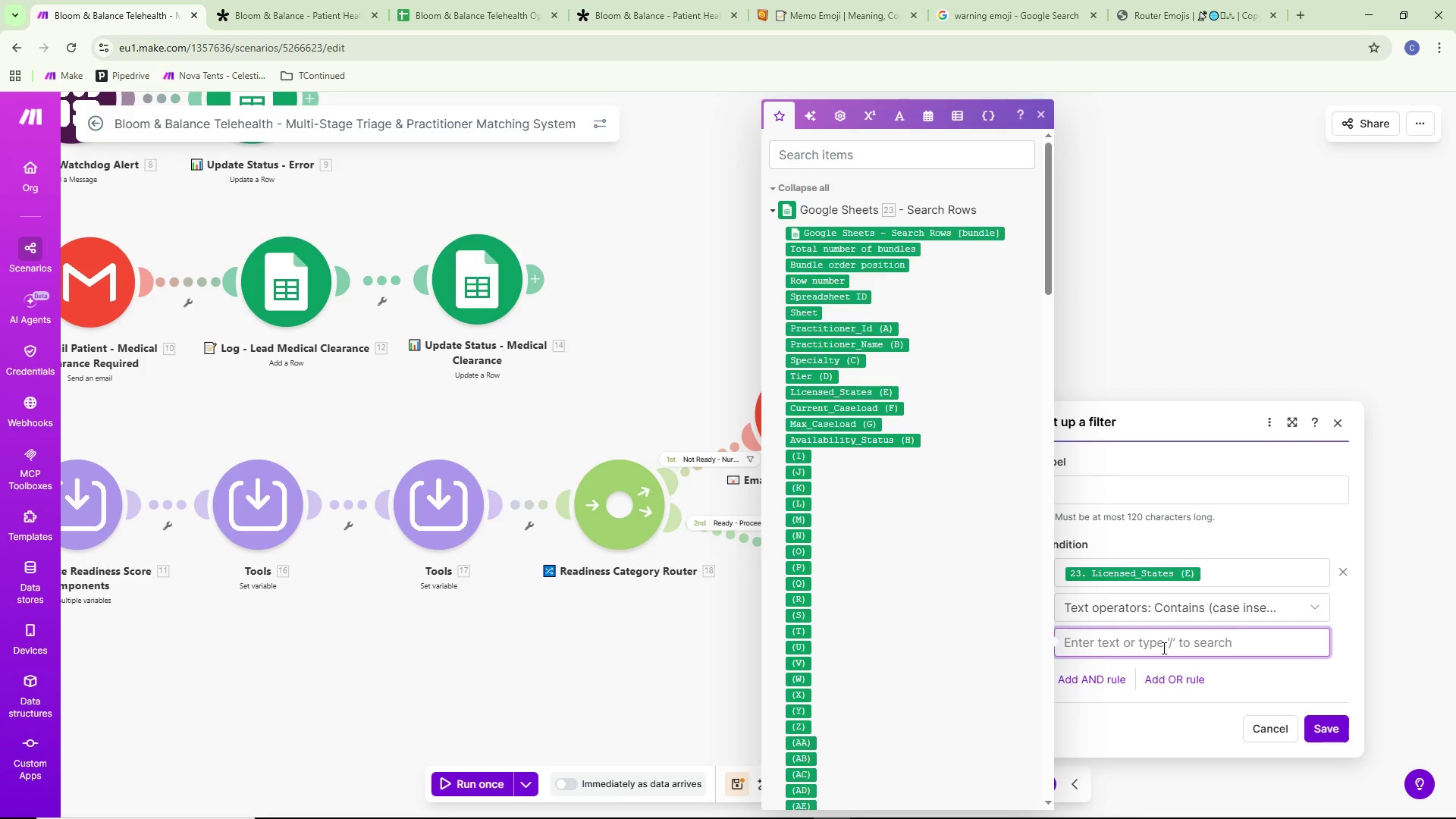 
wait(10.64)
 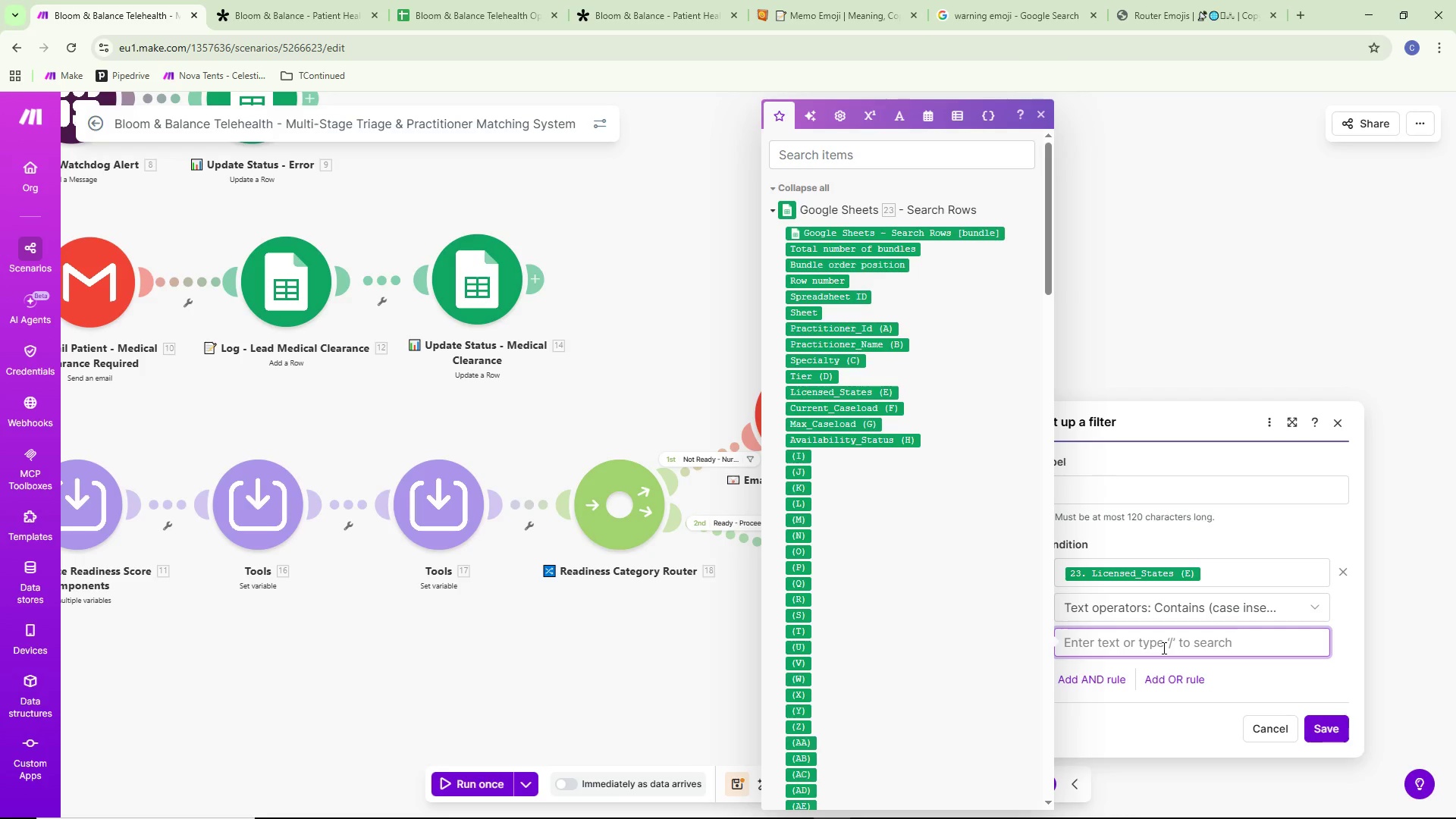 
scroll: coordinate [990, 491], scroll_direction: down, amount: 10.0
 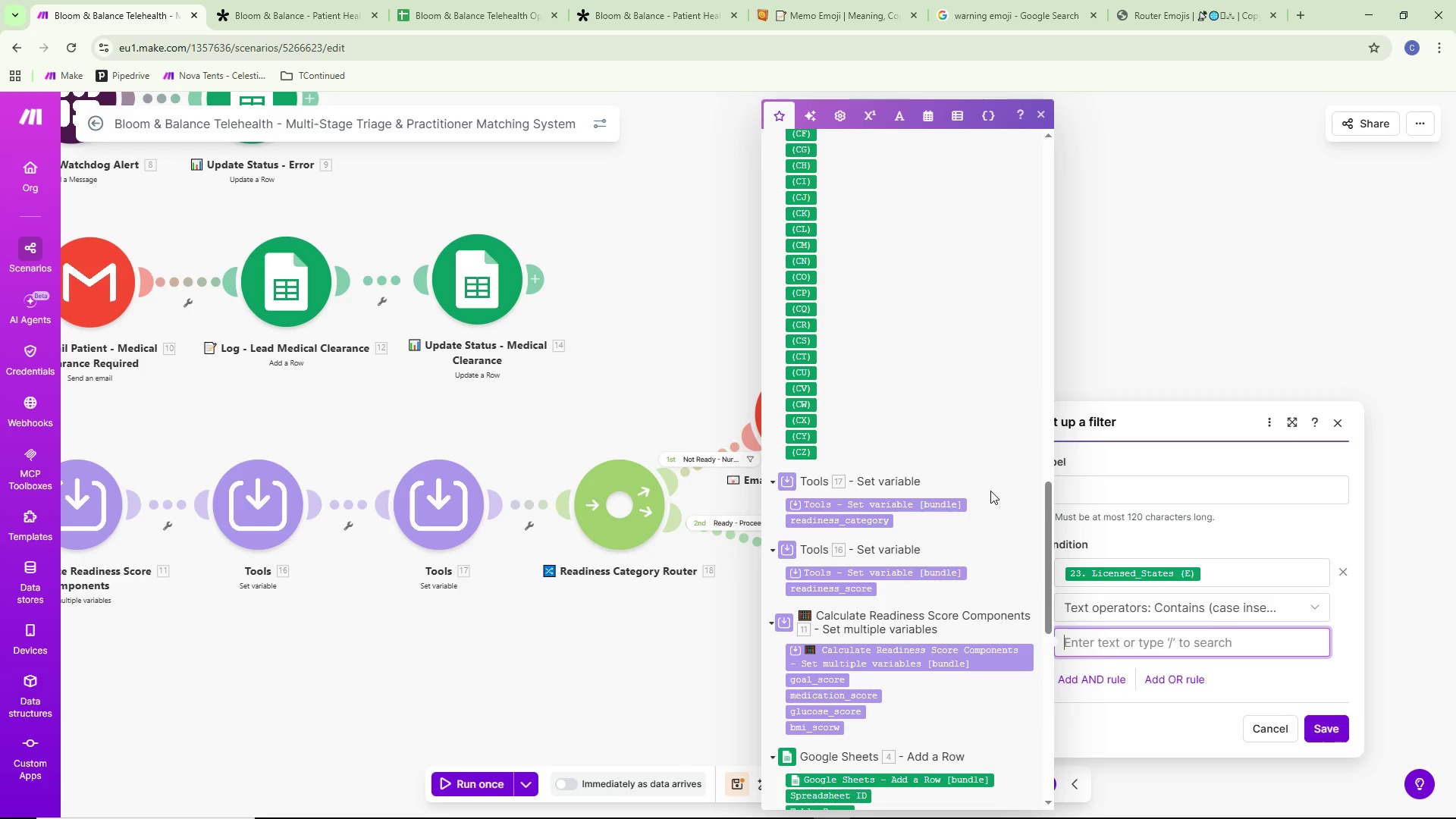 
mouse_move([873, 519])
 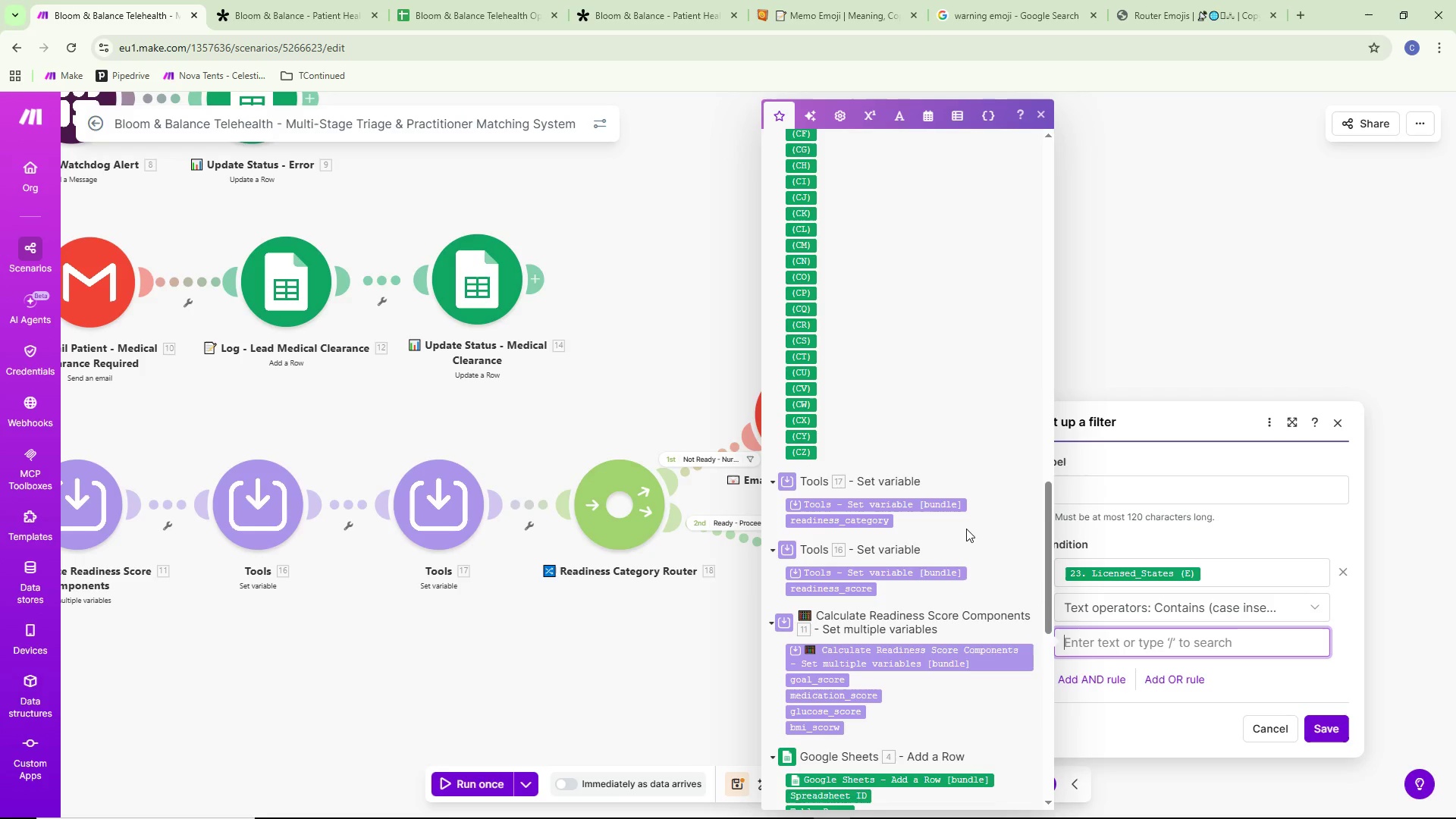 
scroll: coordinate [966, 529], scroll_direction: down, amount: 2.0
 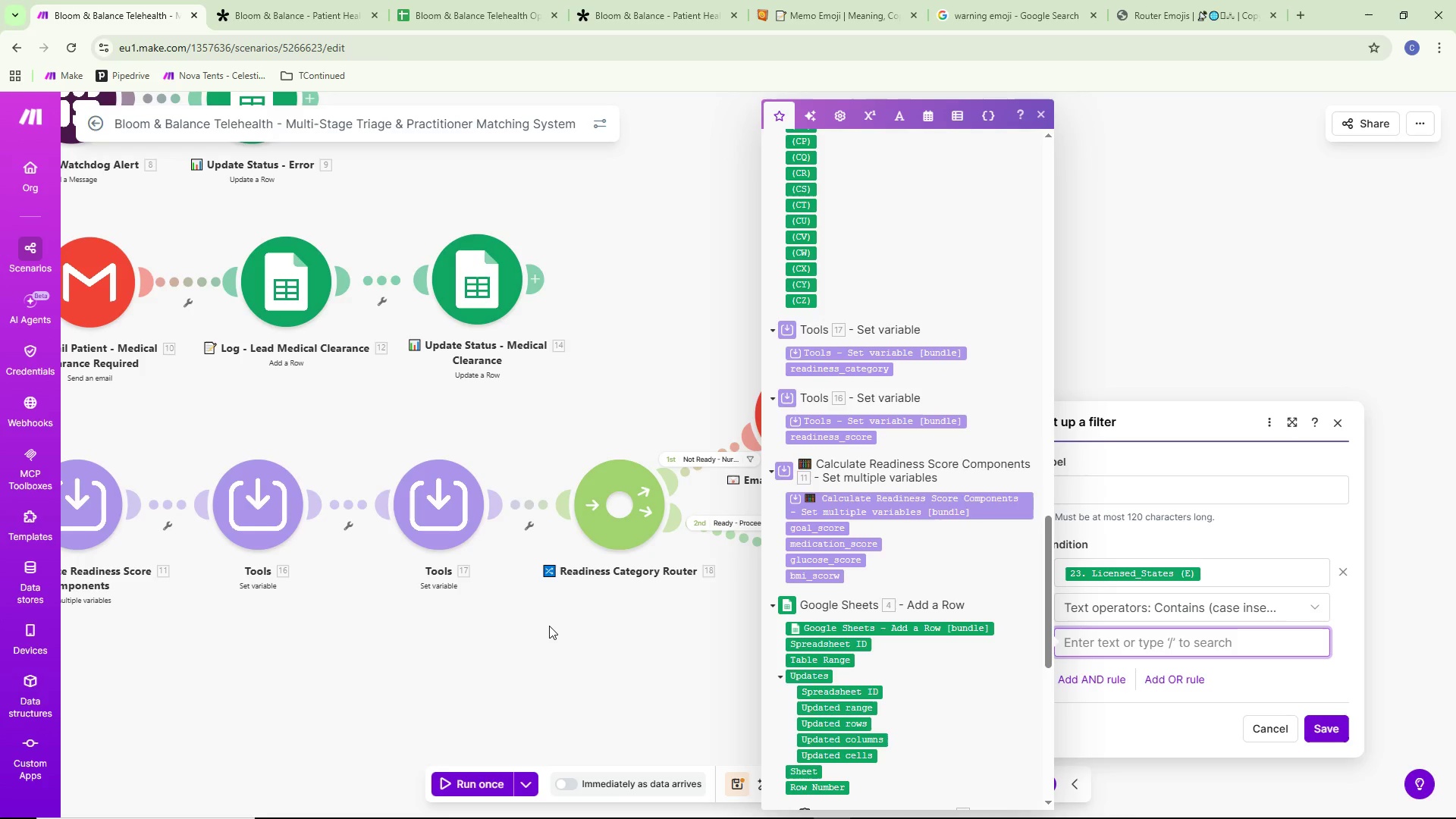 
left_click([549, 626])
 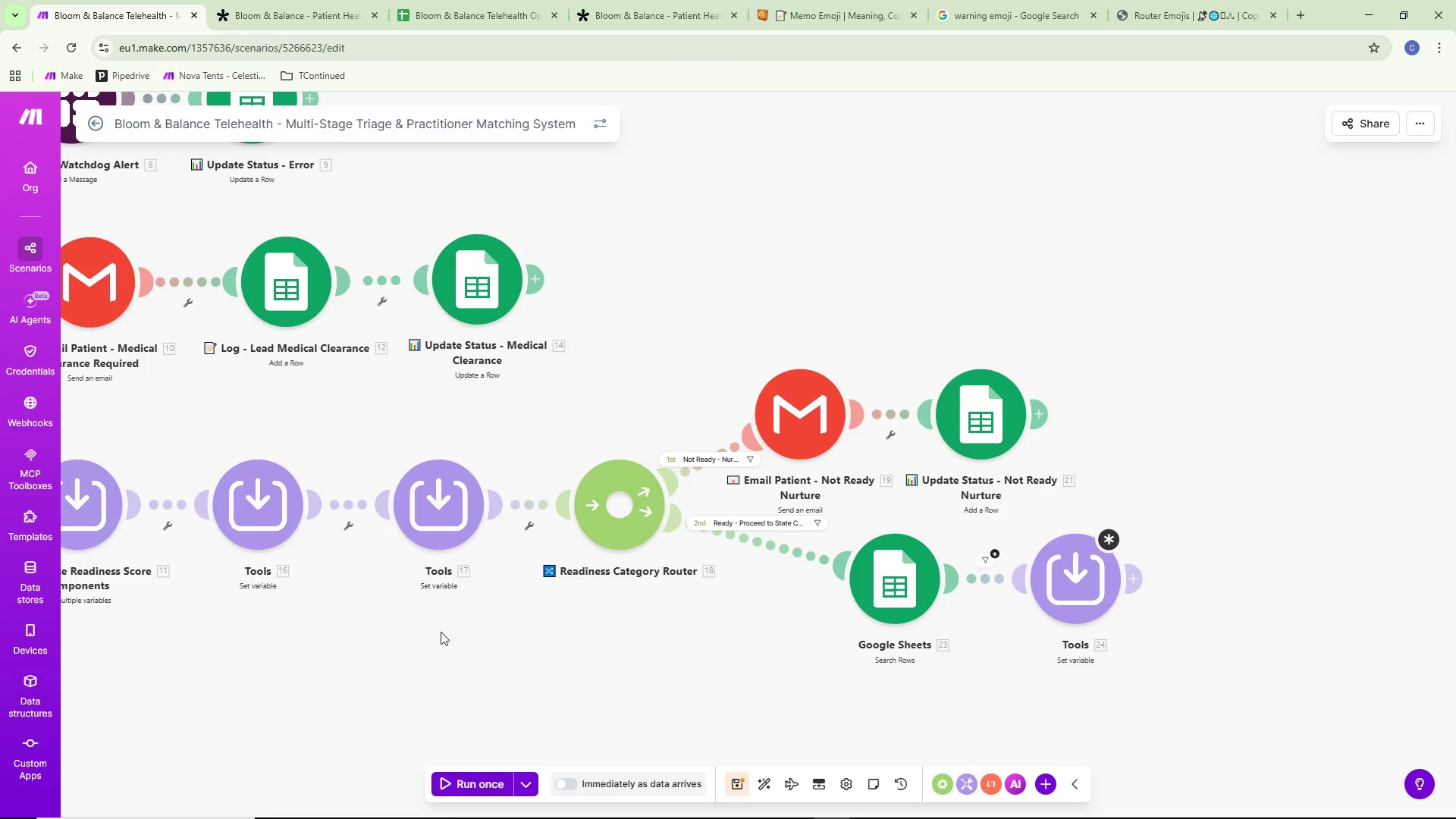 
left_click_drag(start_coordinate=[427, 635], to_coordinate=[611, 616])
 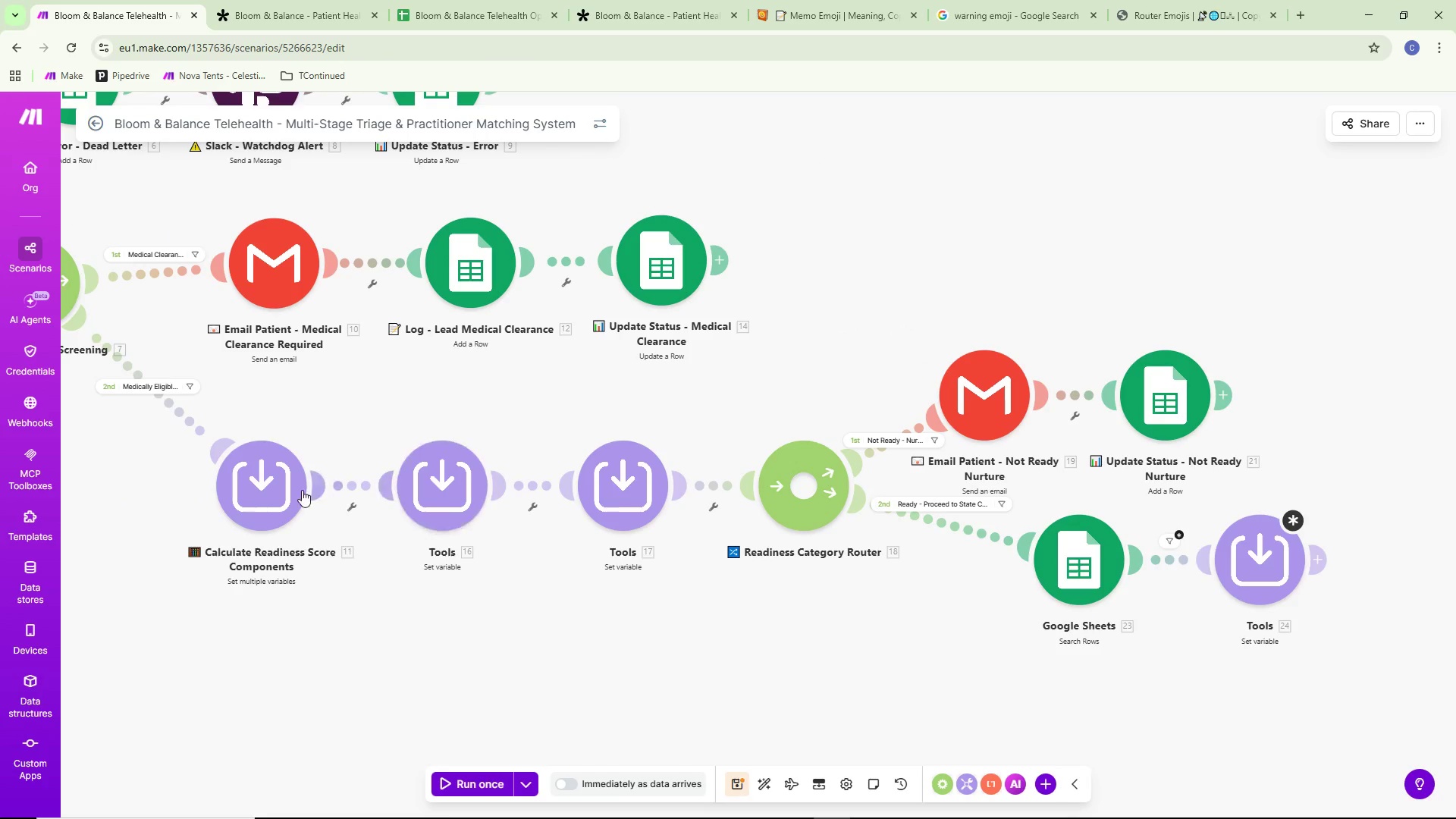 
double_click([266, 493])
 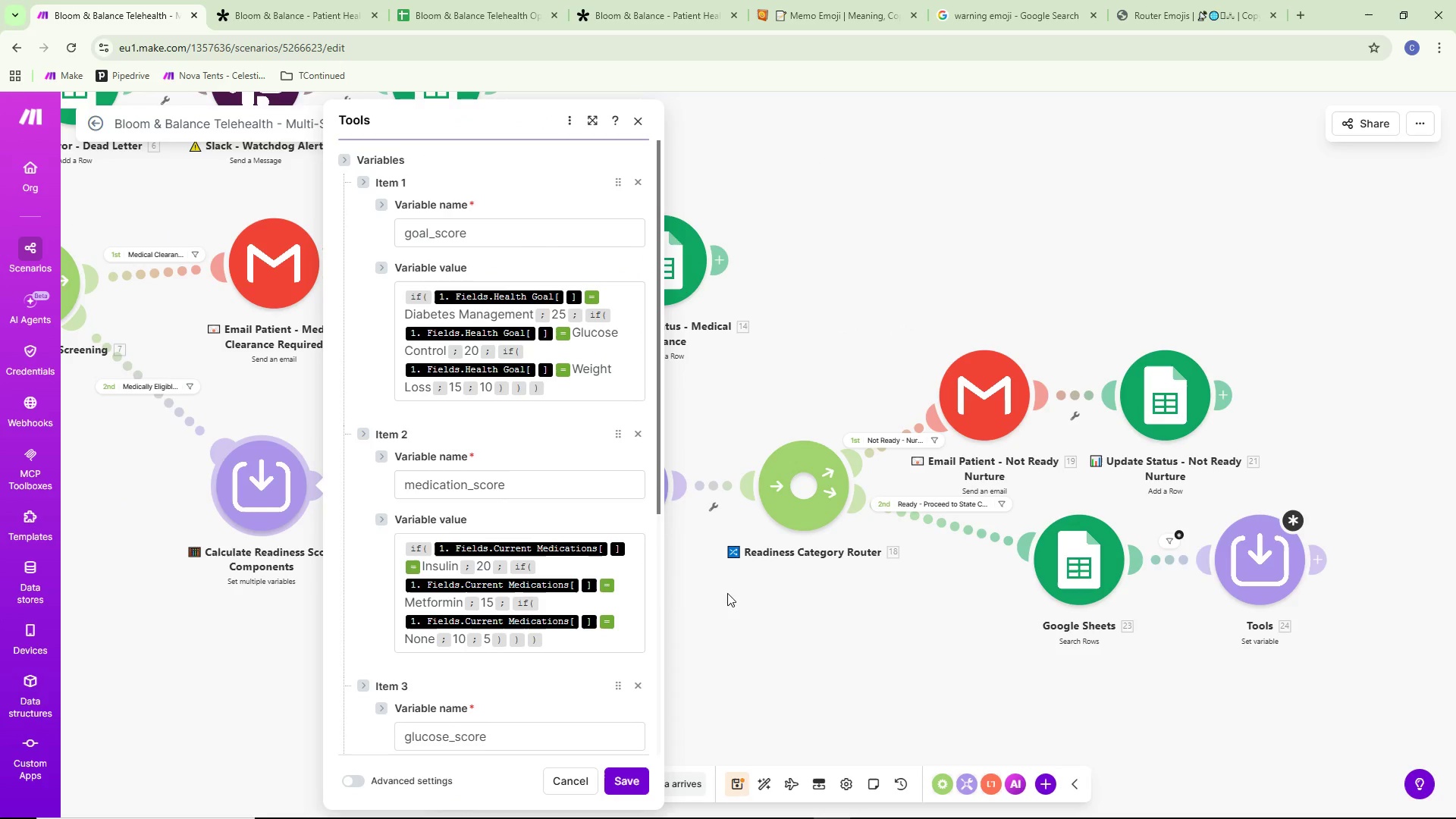 
scroll: coordinate [595, 552], scroll_direction: down, amount: 2.0
 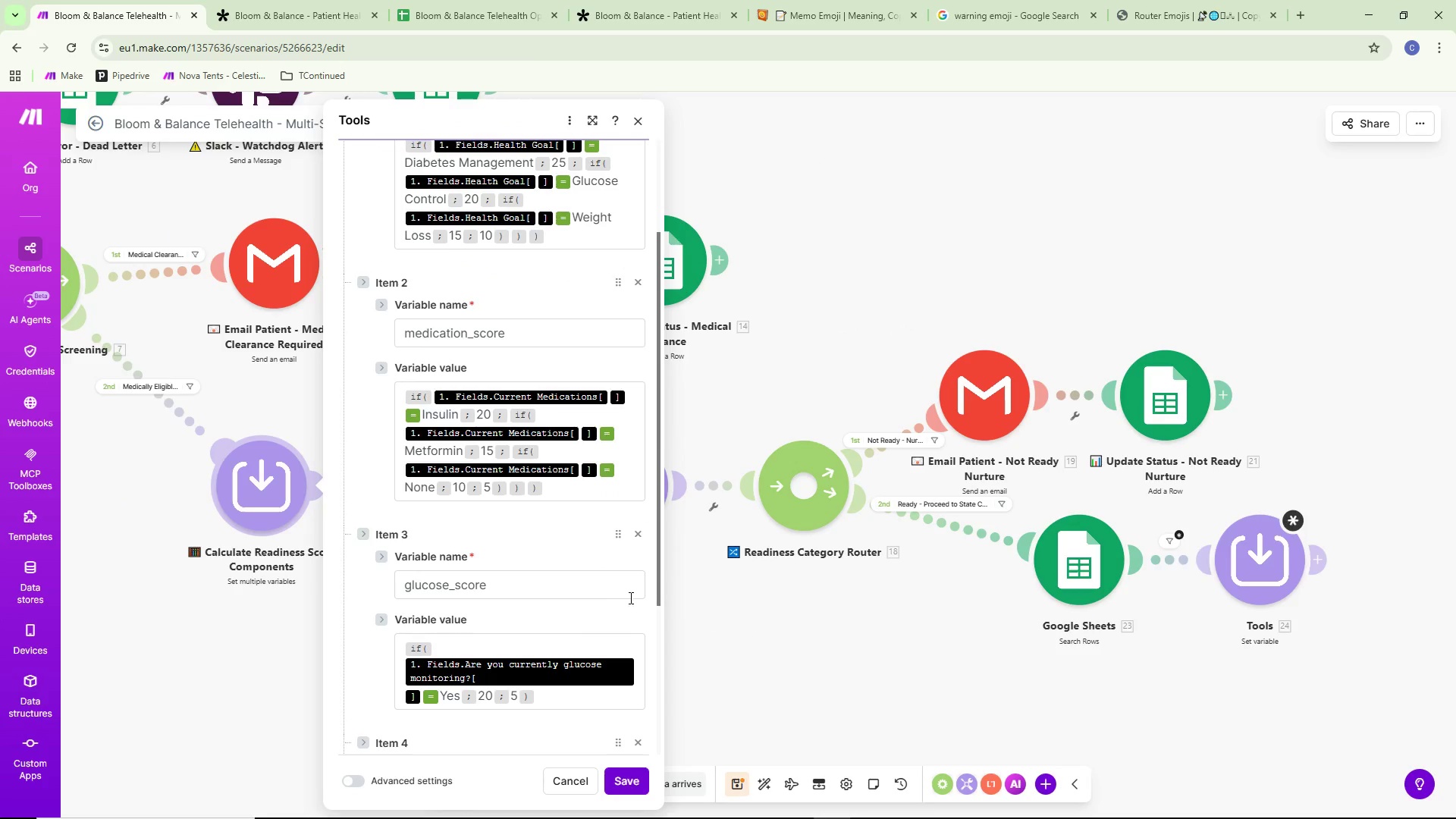 
scroll: coordinate [570, 582], scroll_direction: none, amount: 0.0
 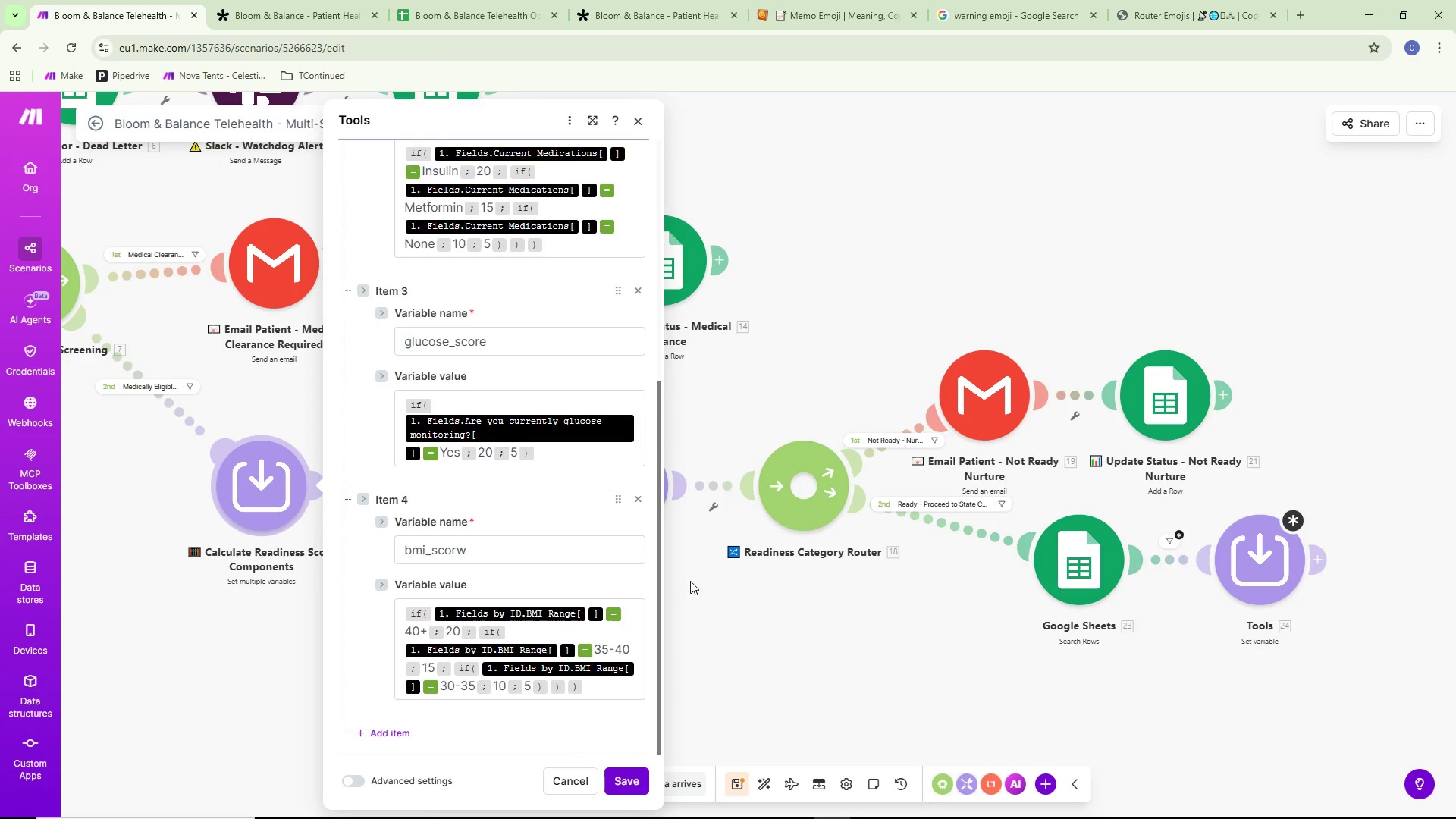 
left_click([701, 584])
 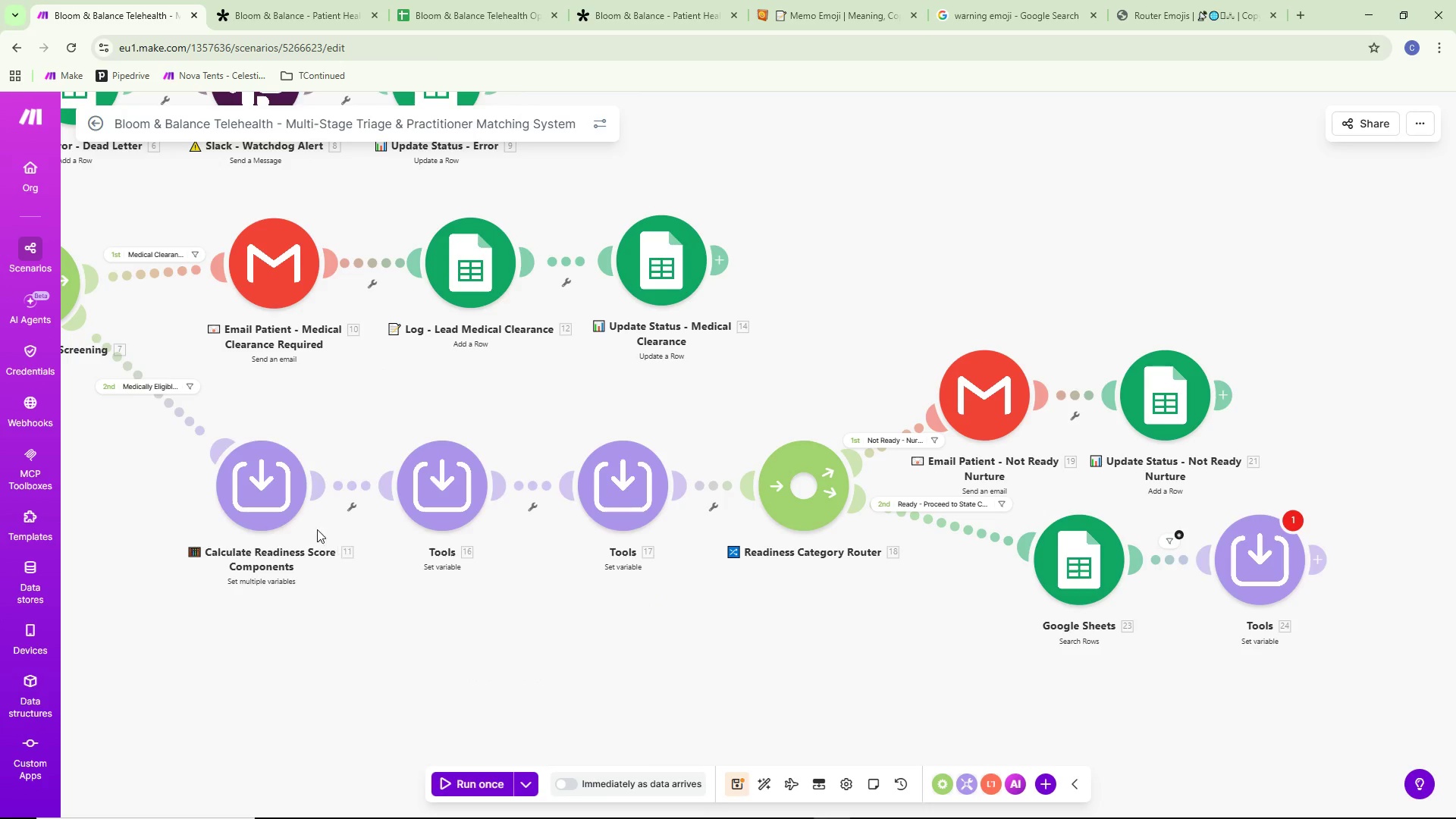 
double_click([281, 500])
 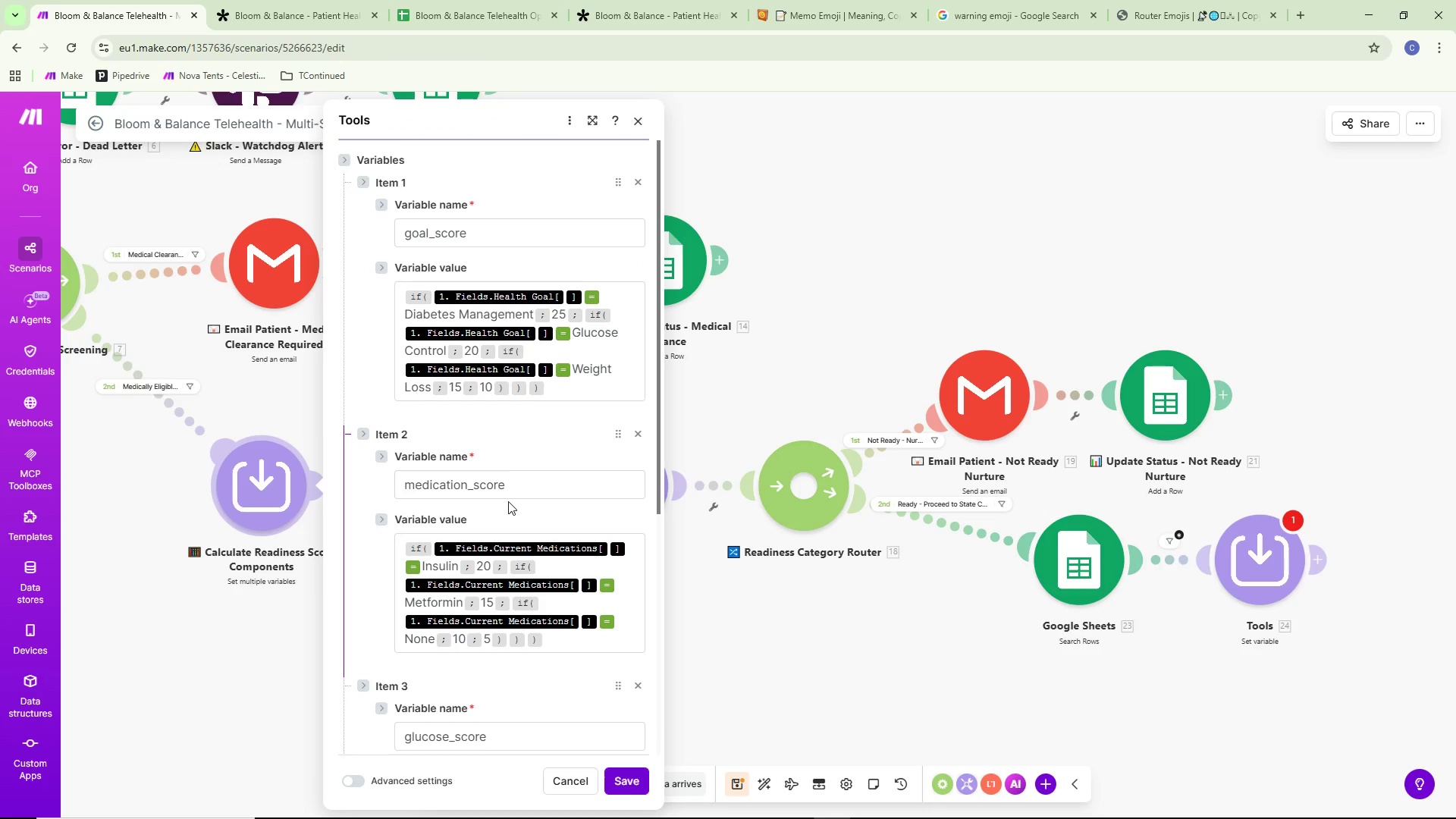 
scroll: coordinate [538, 584], scroll_direction: down, amount: 7.0
 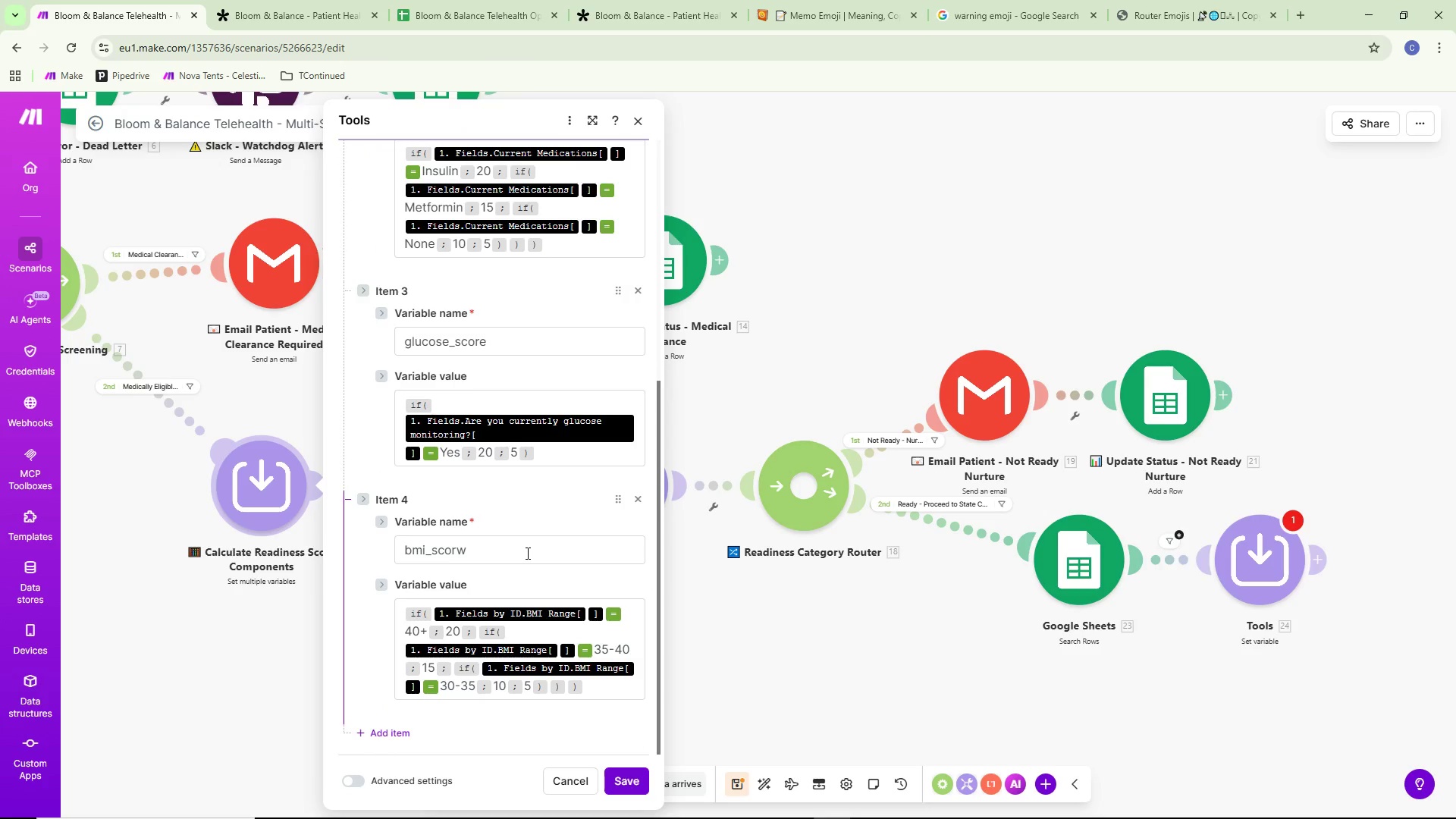 
left_click([526, 553])
 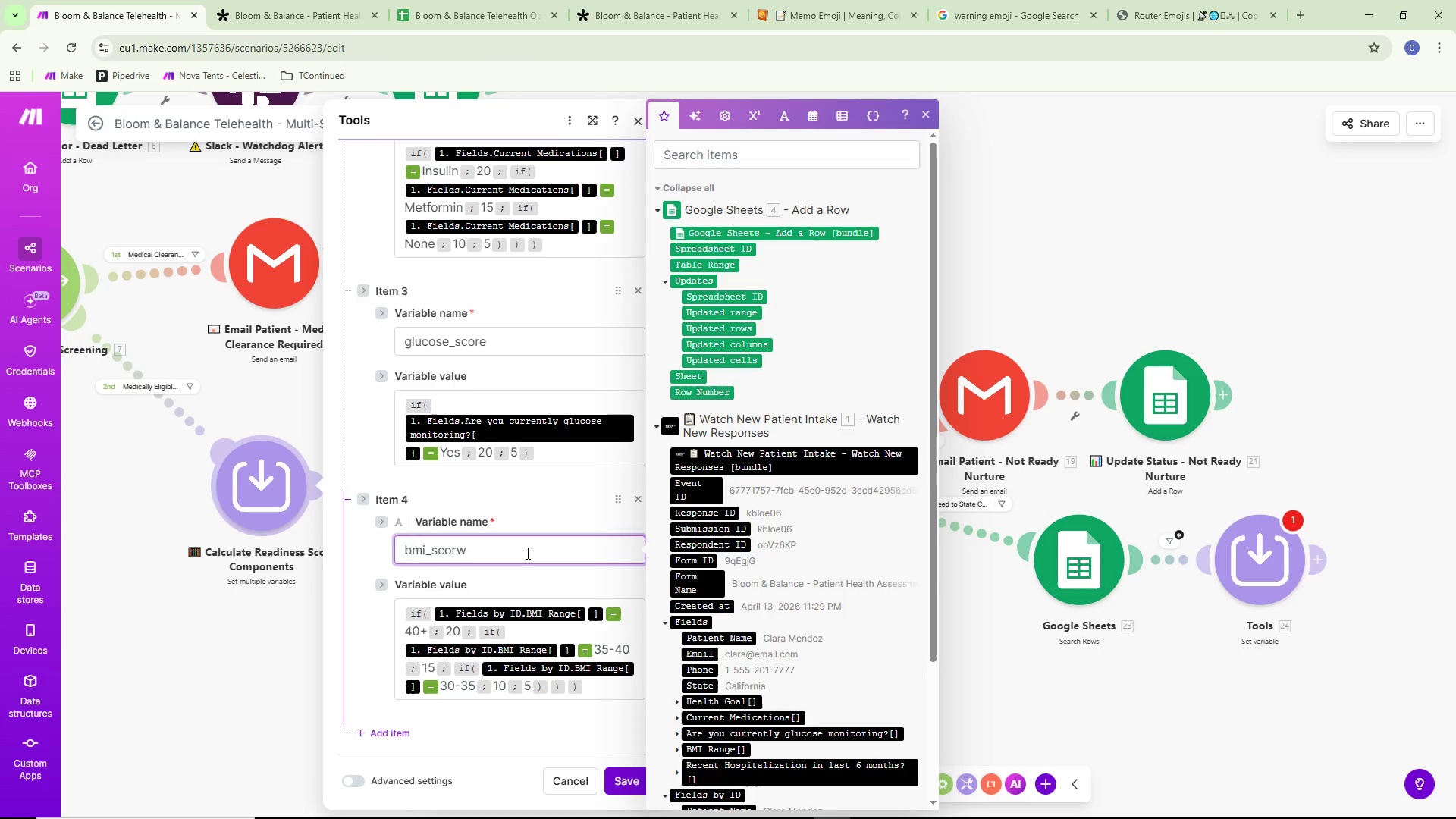 
key(Backspace)
 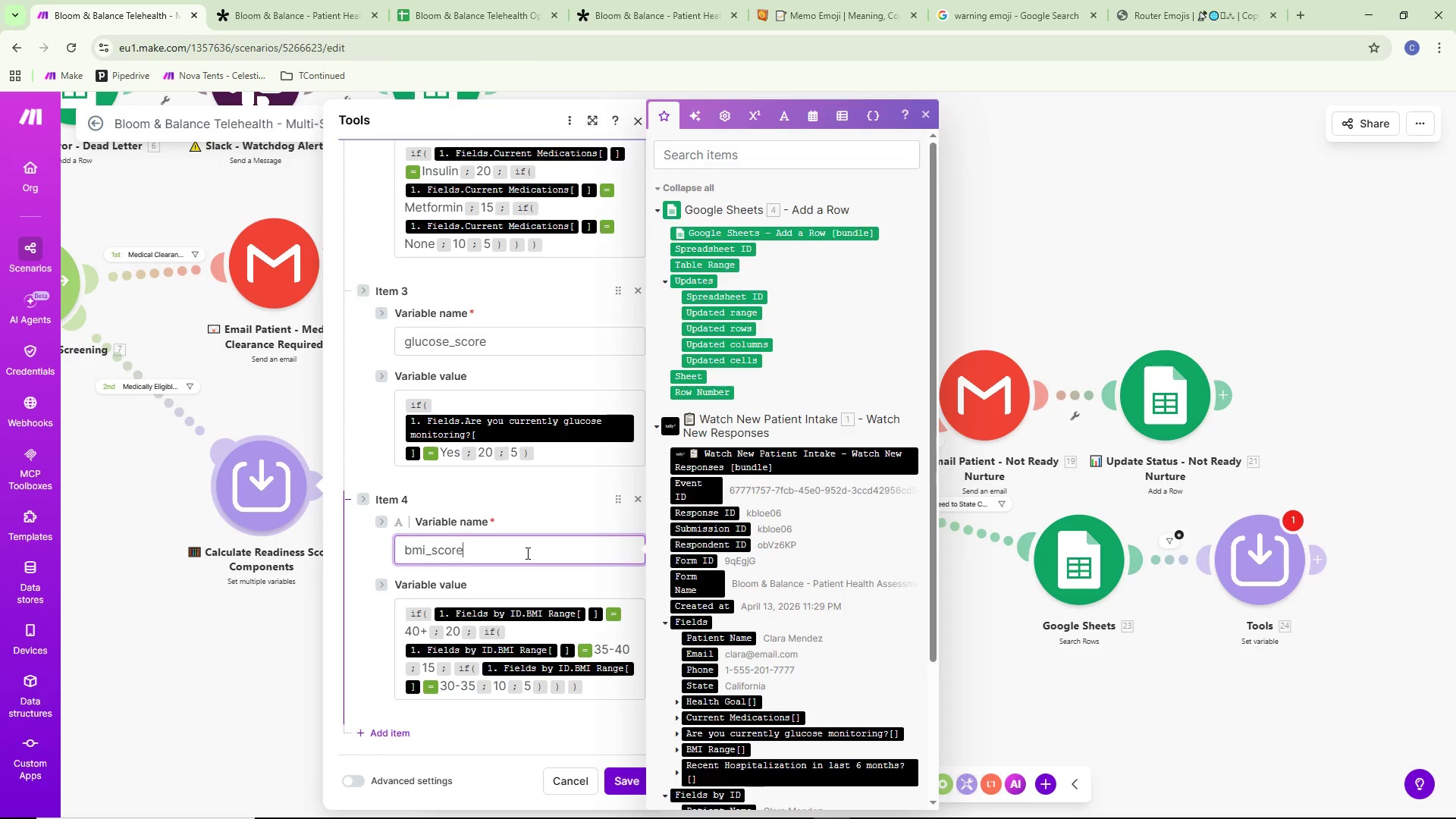 
key(E)
 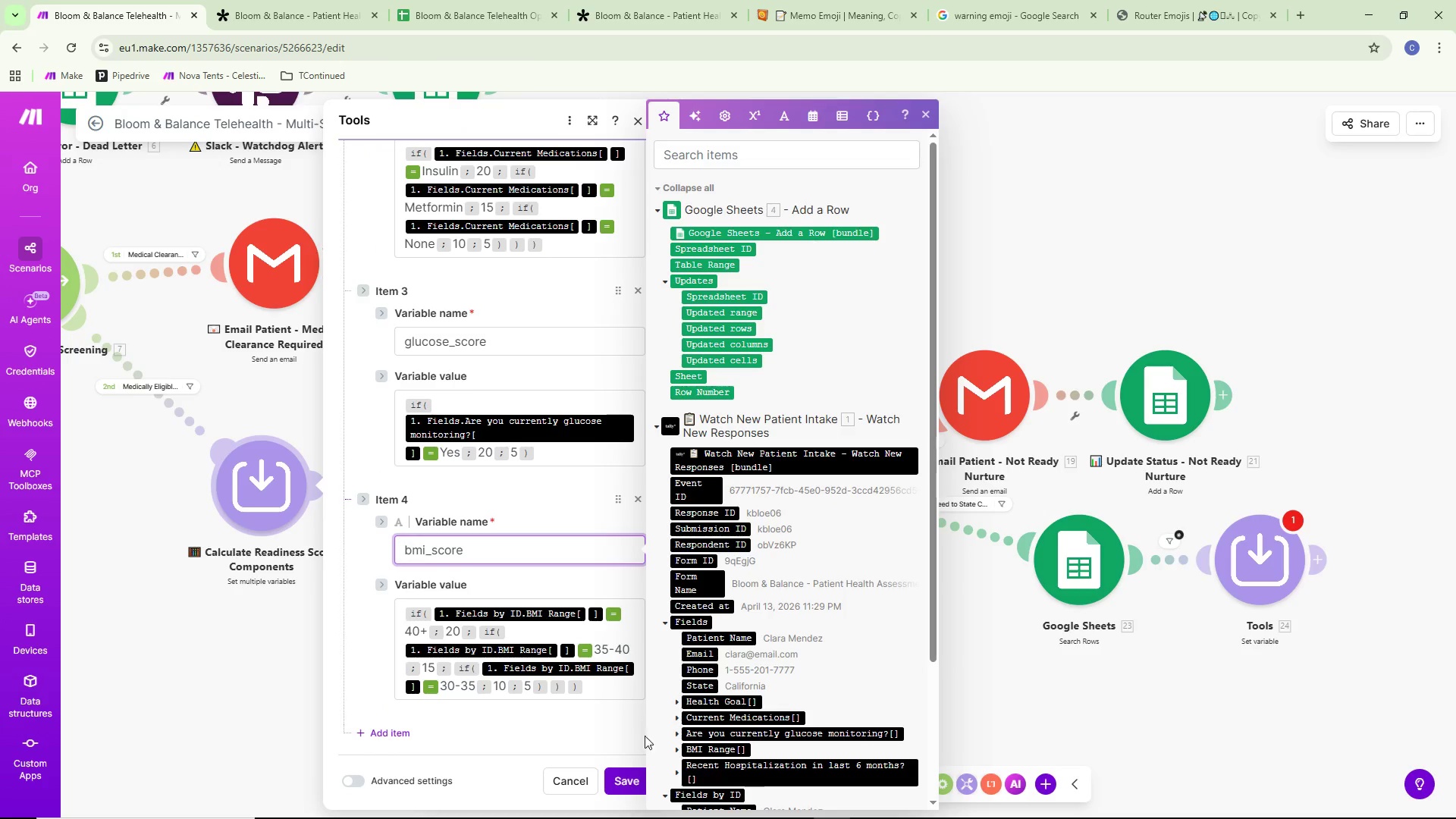 
left_click([617, 783])
 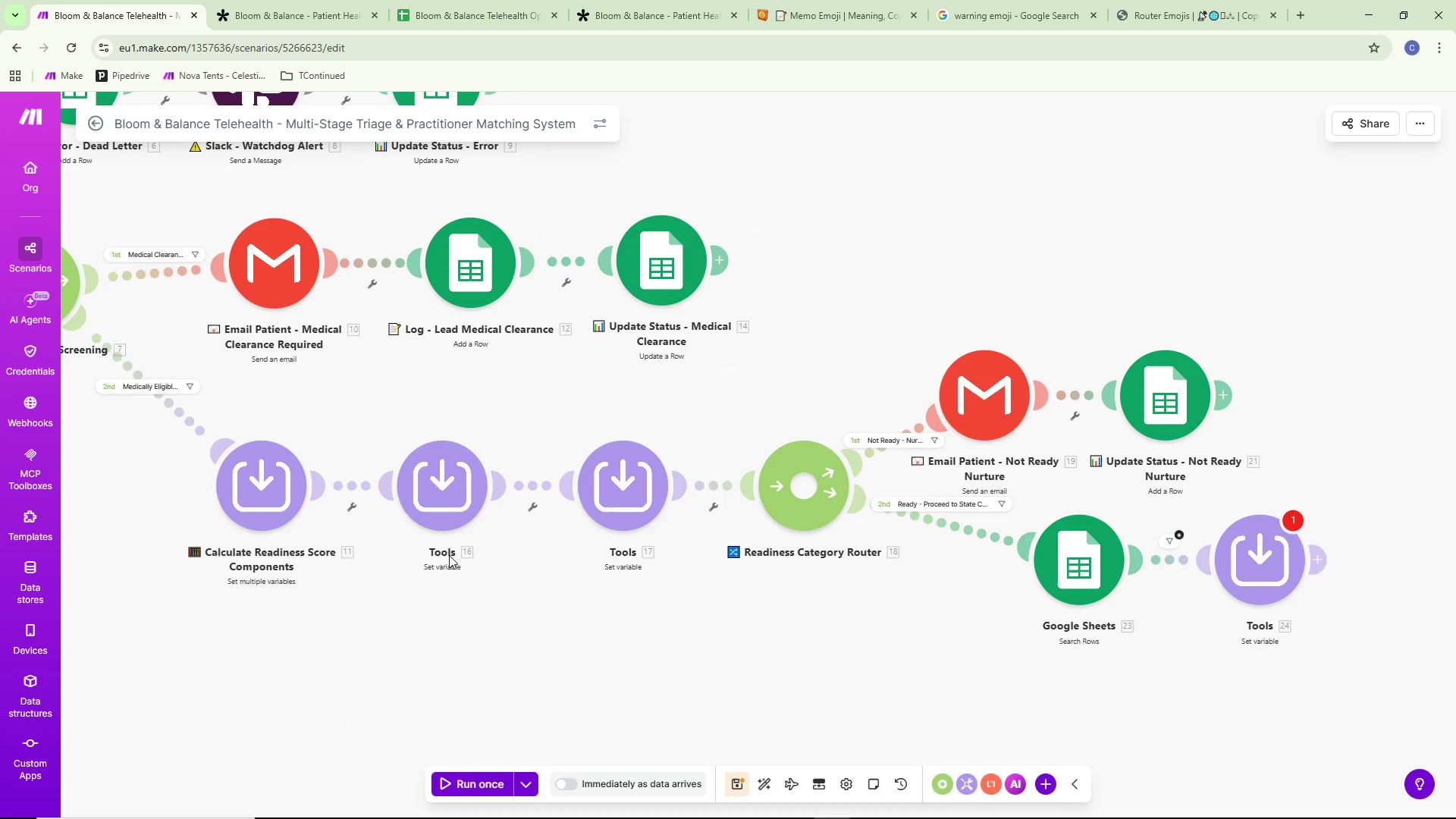 
left_click([445, 537])
 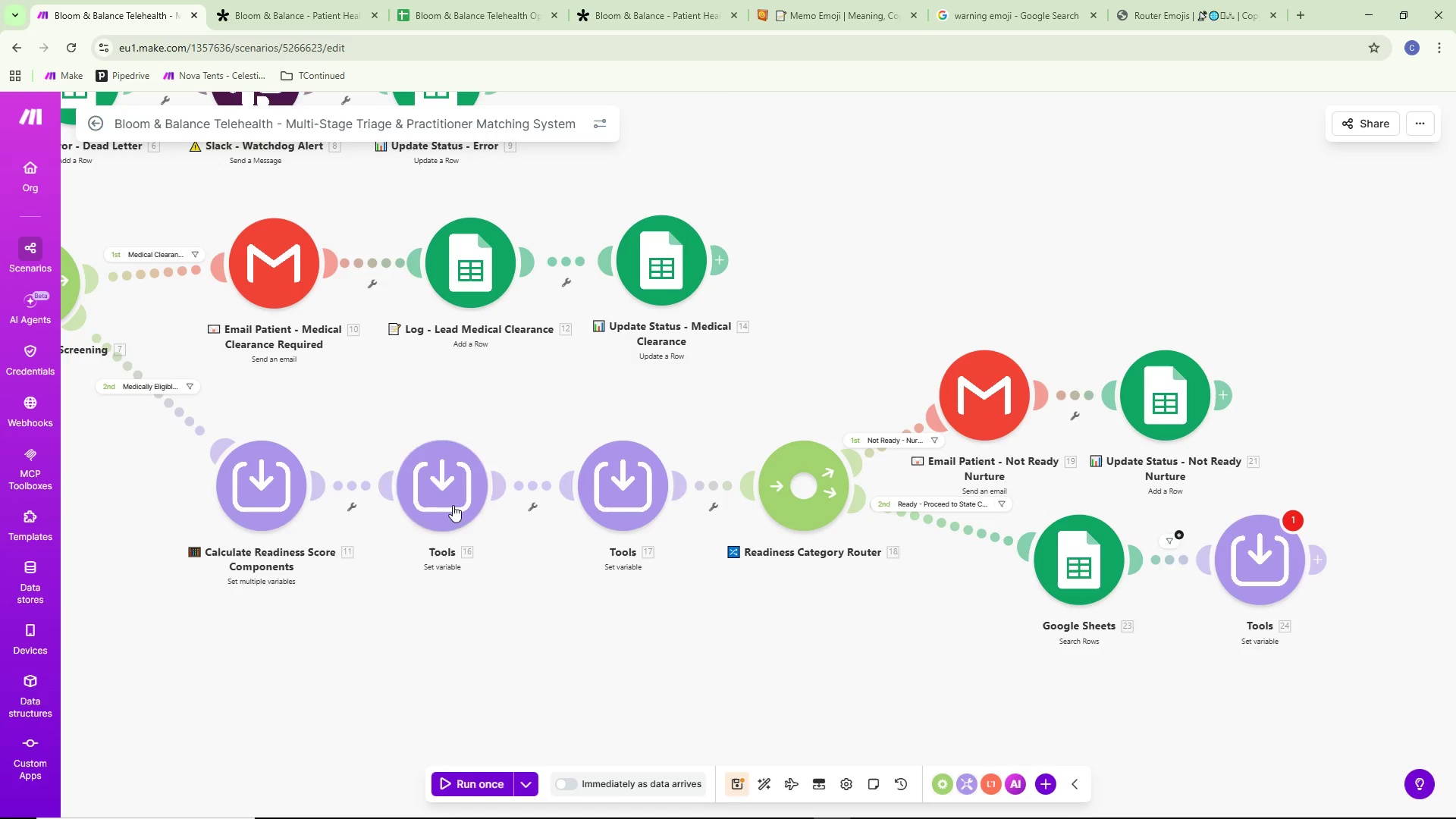 
triple_click([453, 504])
 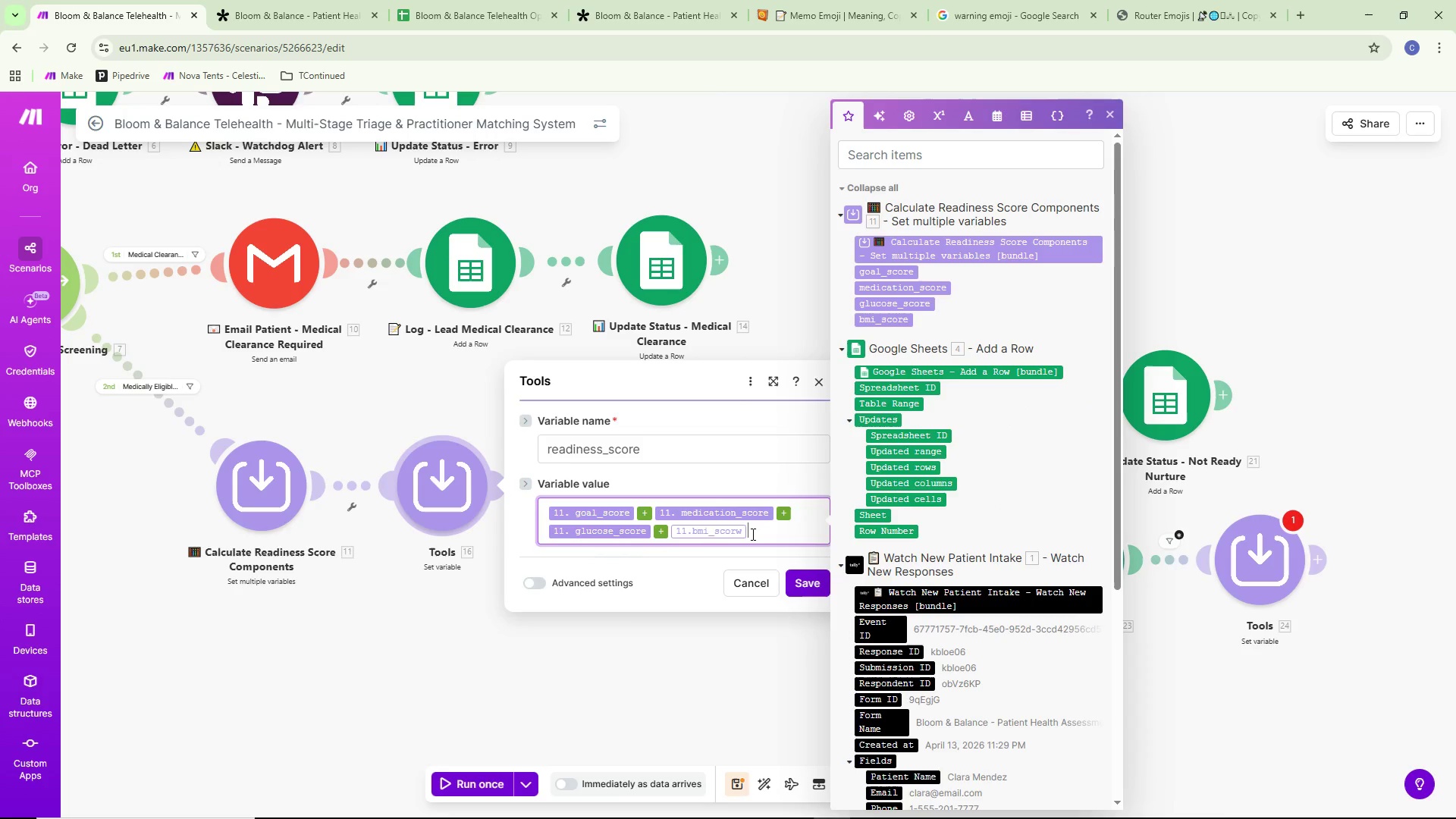 
key(Backspace)
 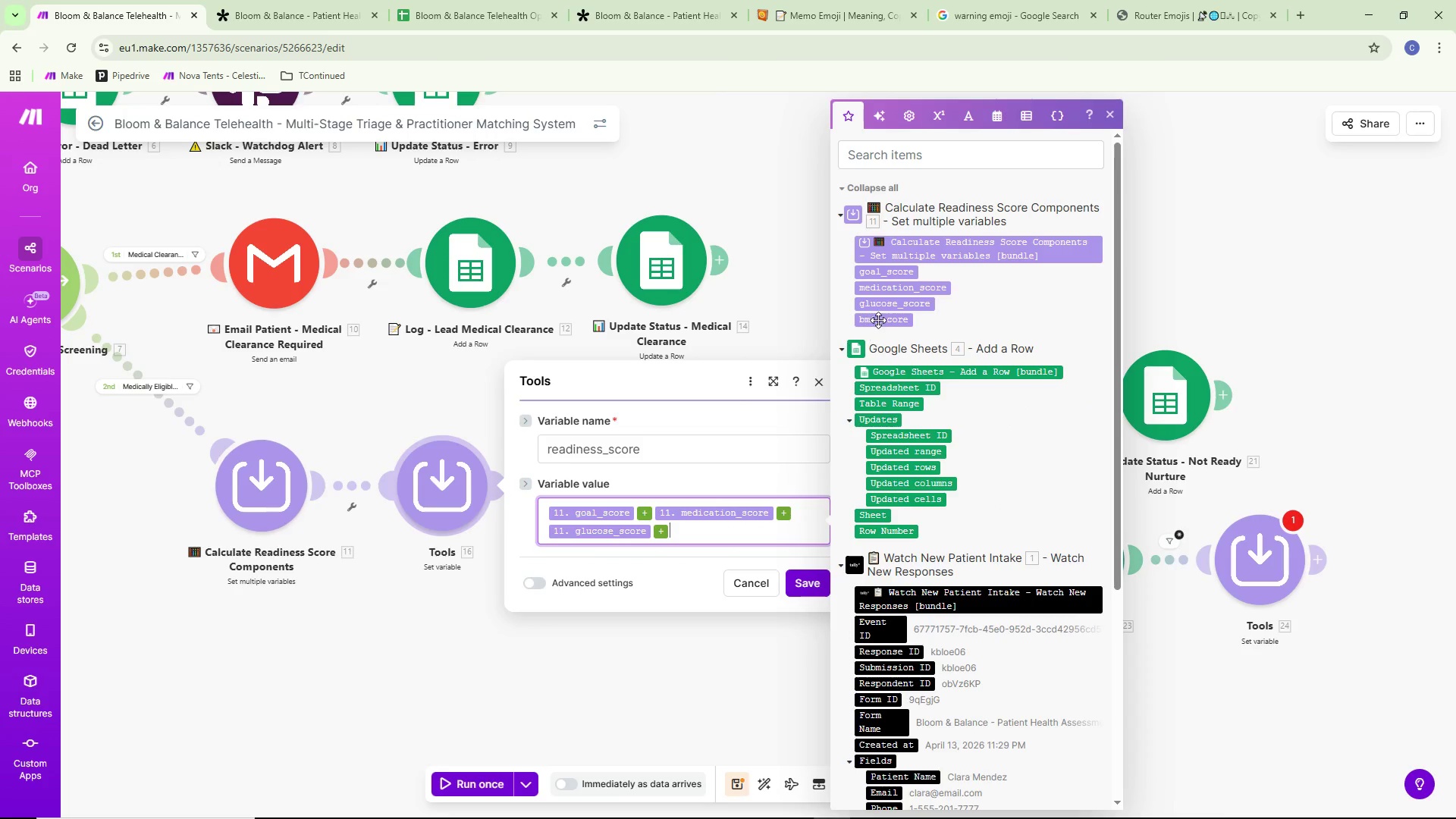 
left_click([879, 319])
 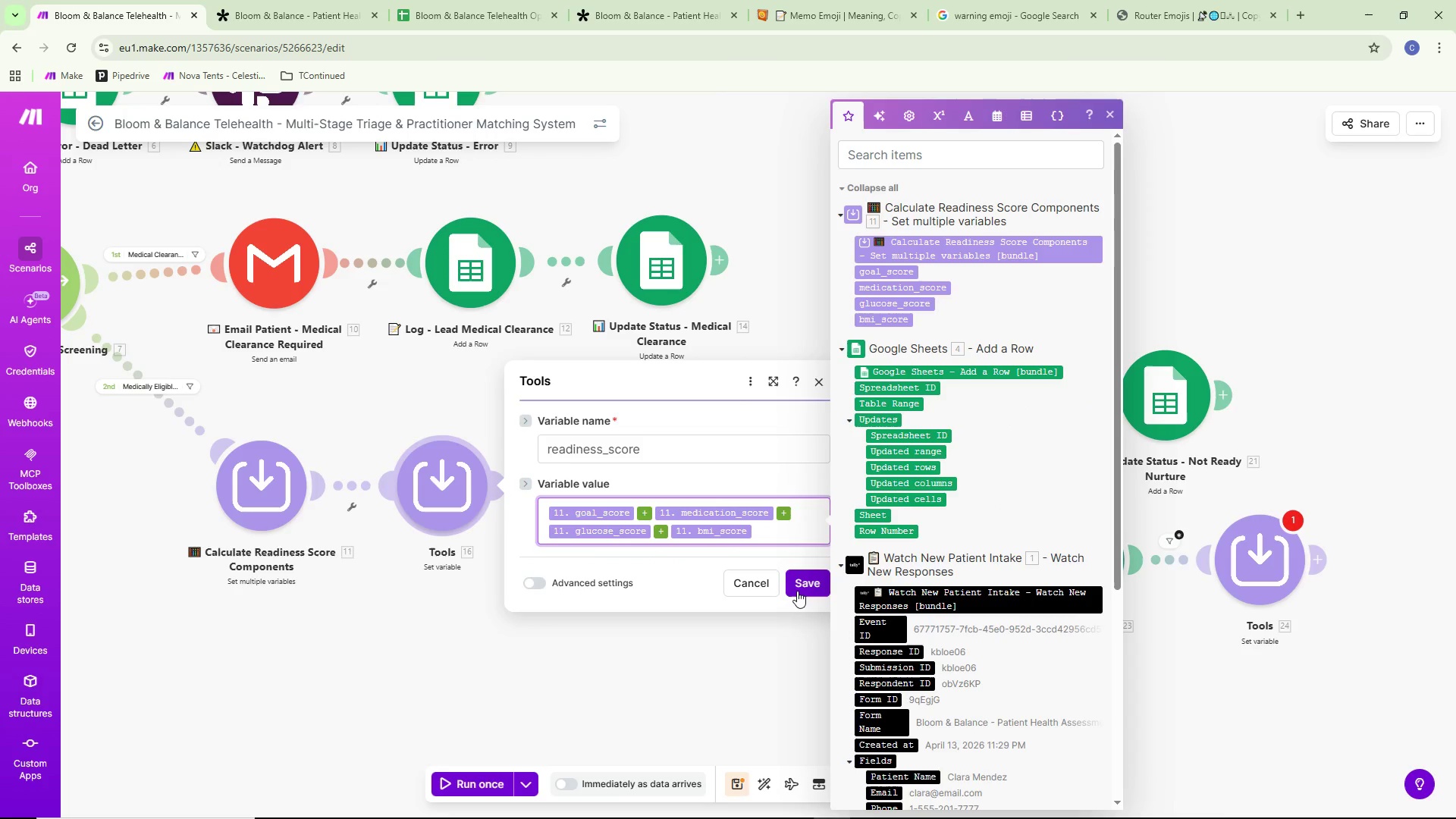 
left_click([802, 580])
 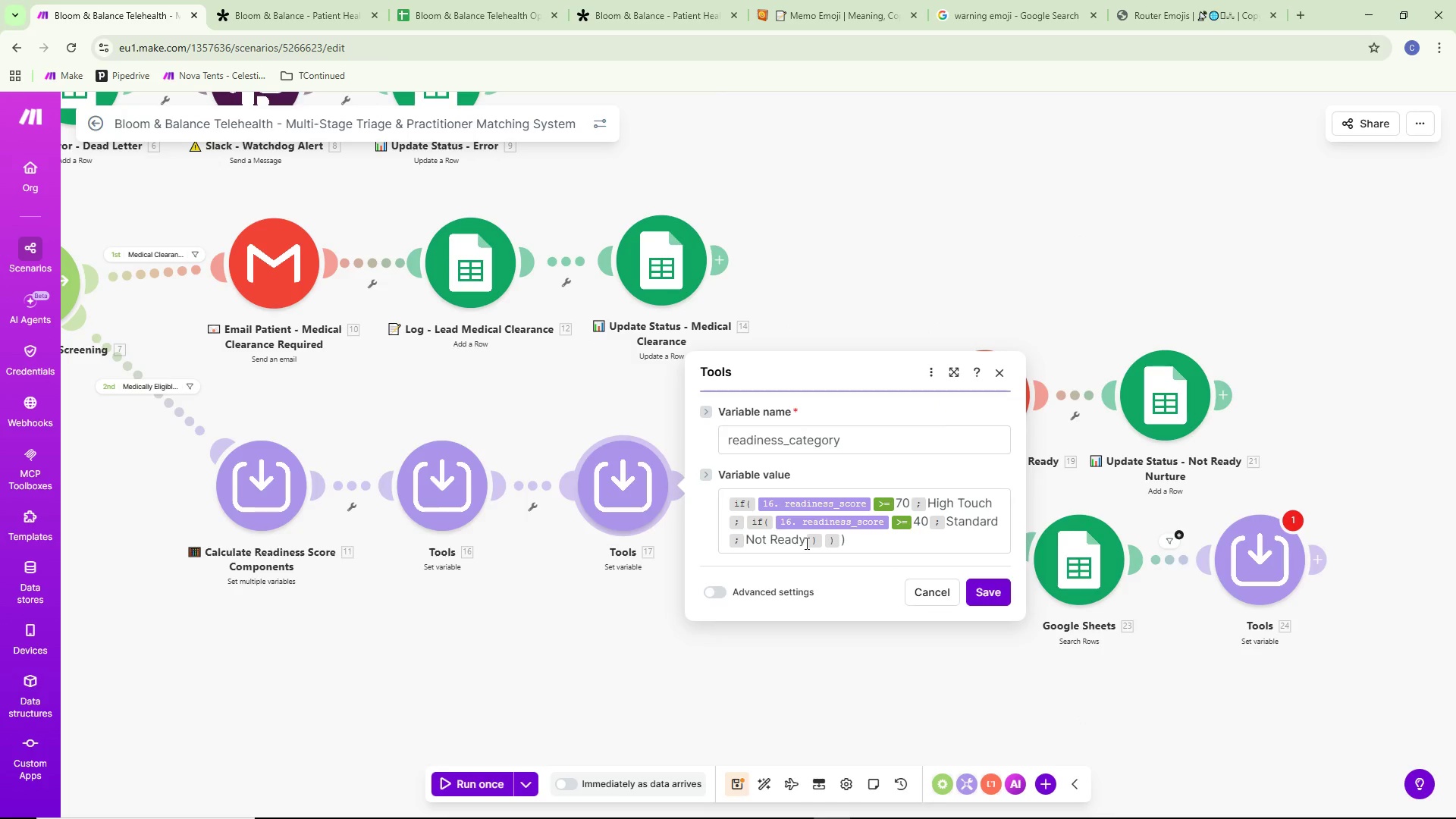 
left_click([739, 657])
 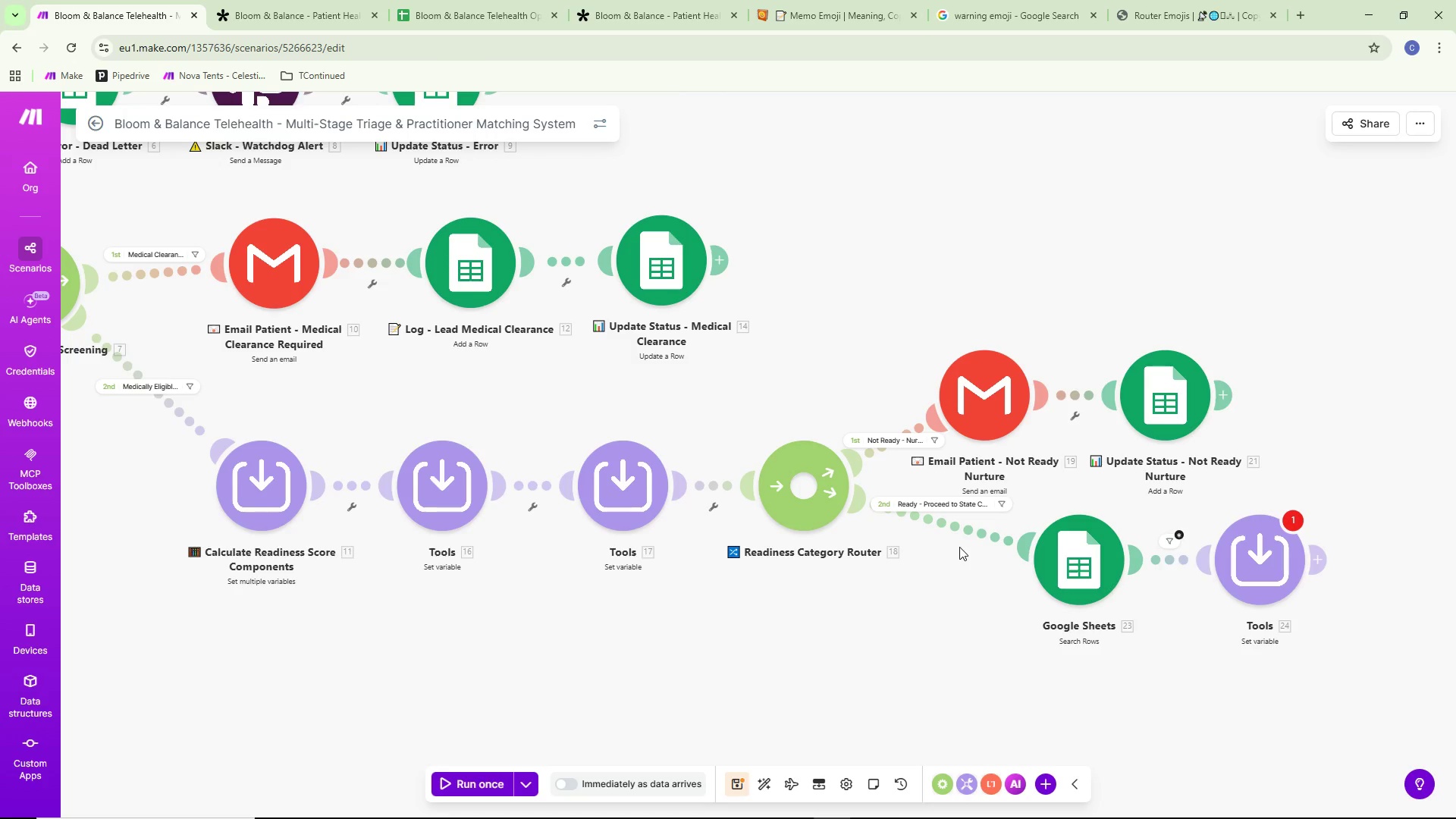 
wait(5.7)
 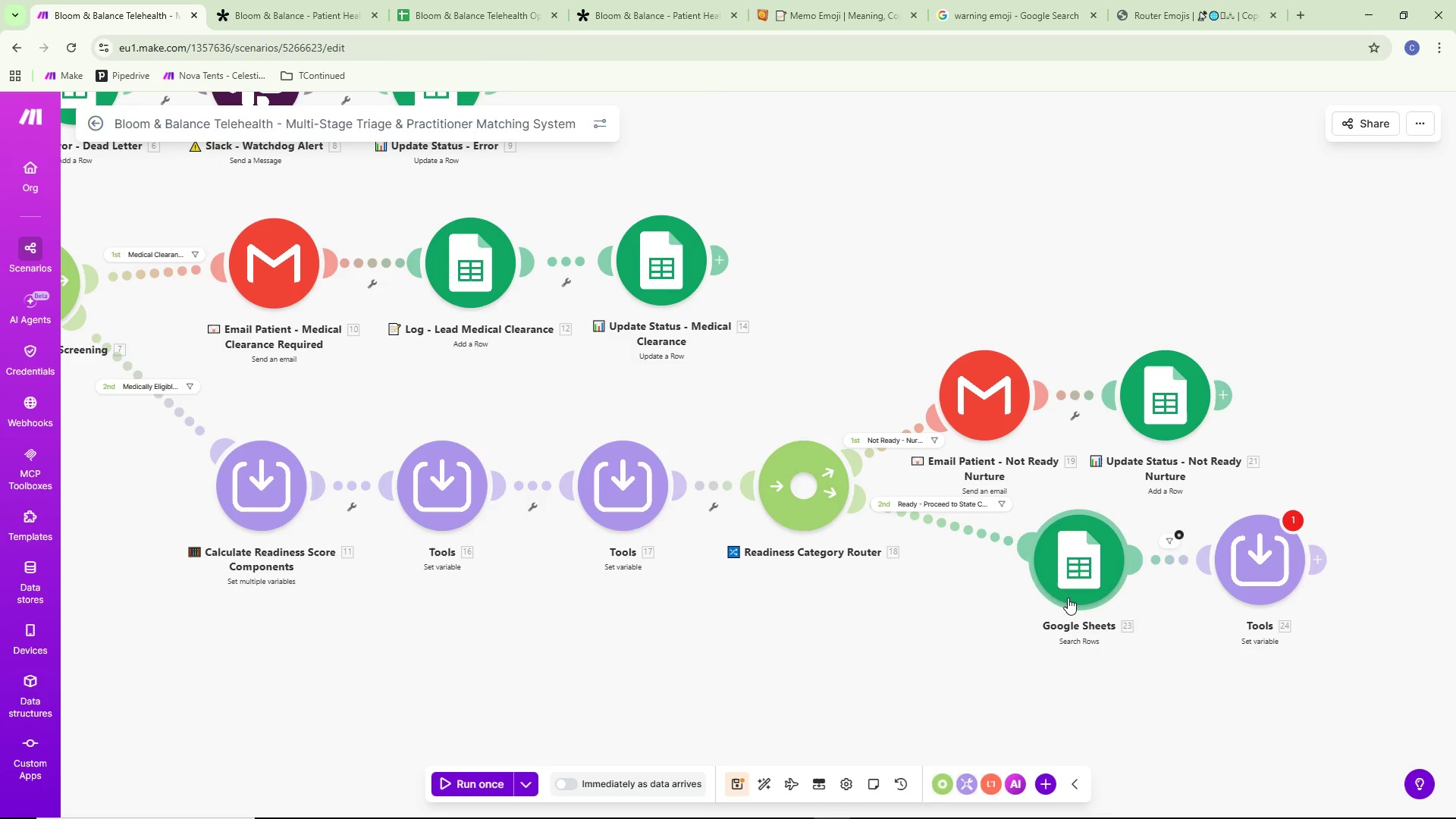 
left_click([1169, 543])
 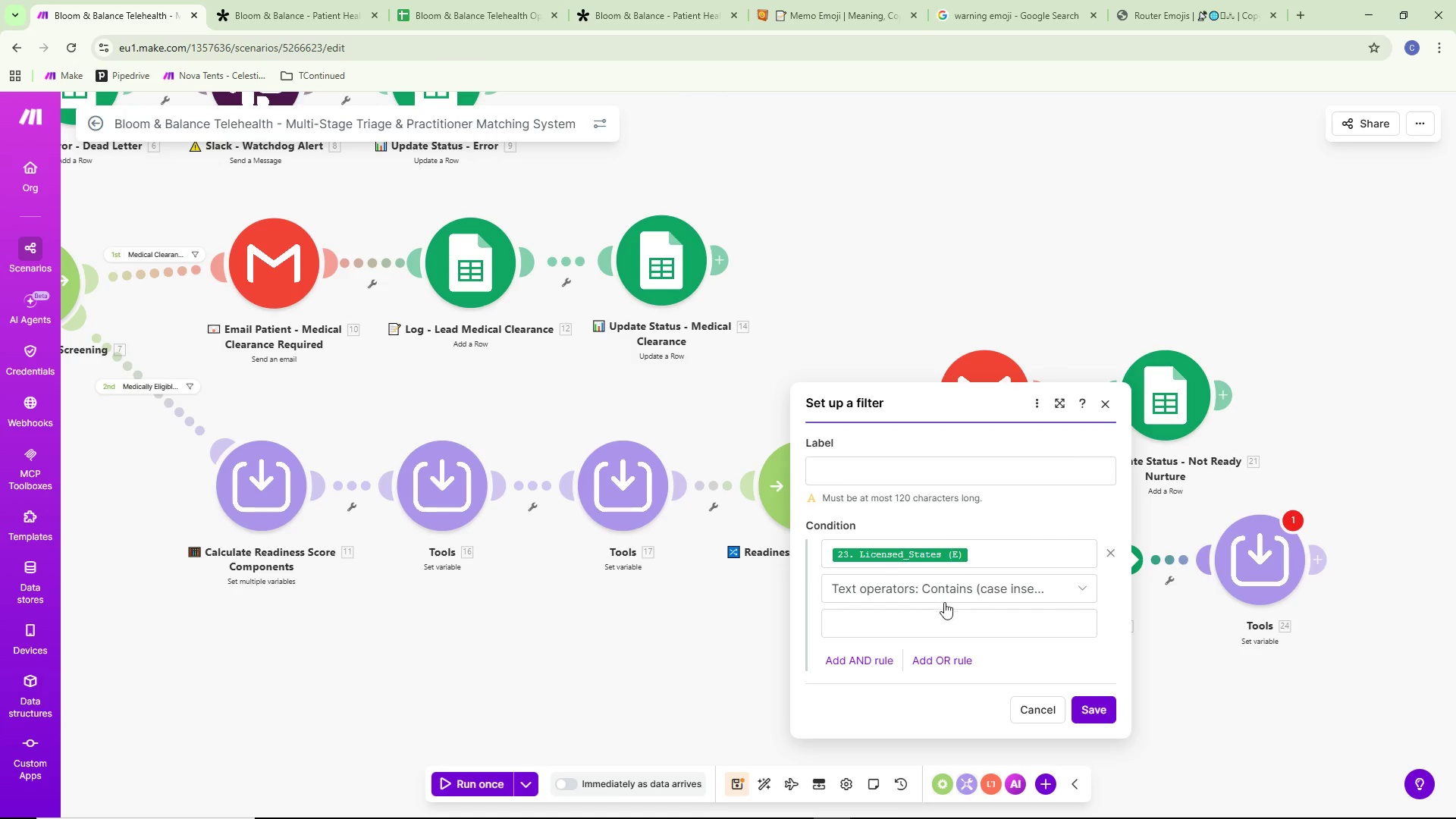 
left_click([928, 623])
 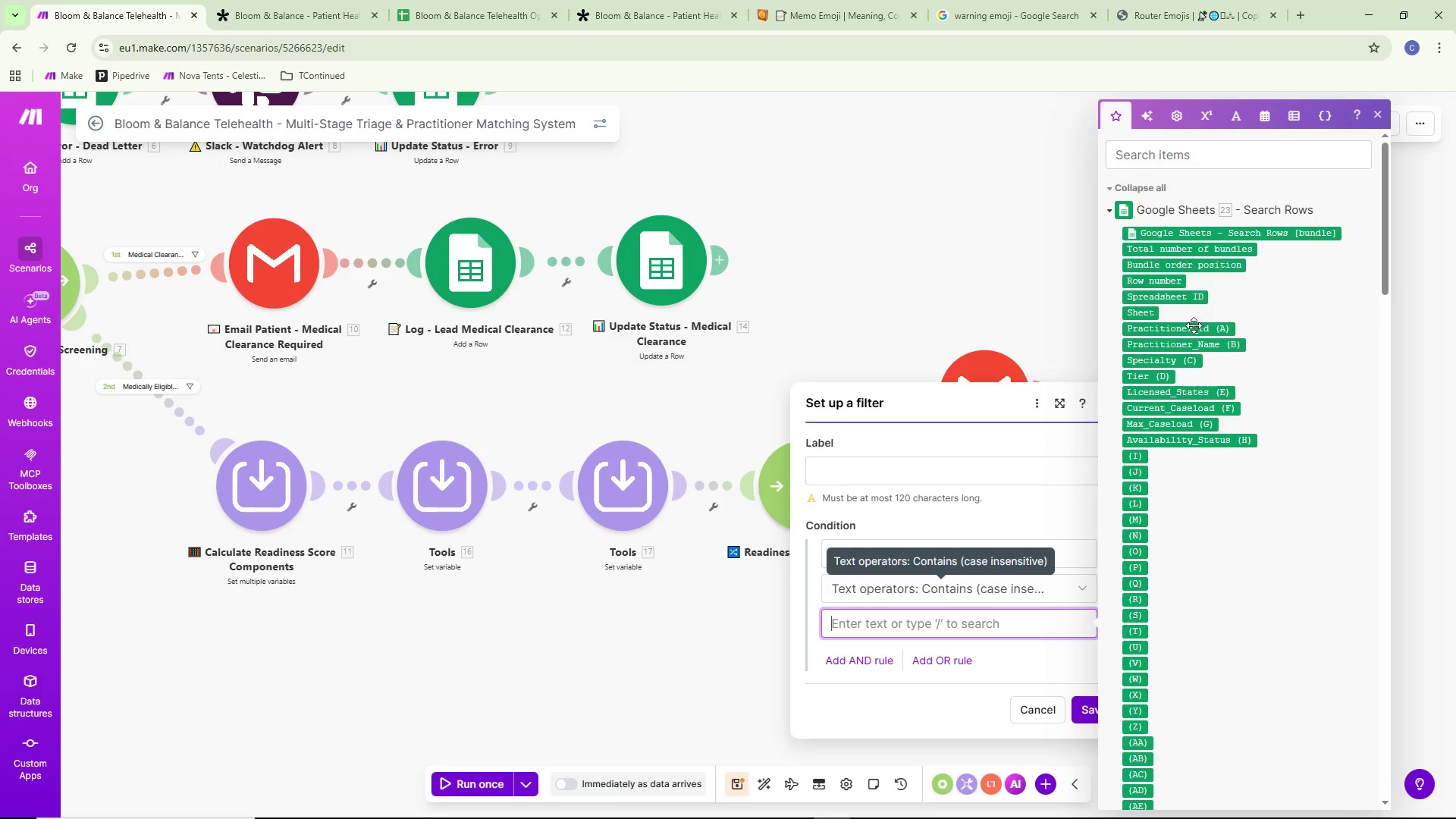 
mouse_move([1208, 353])
 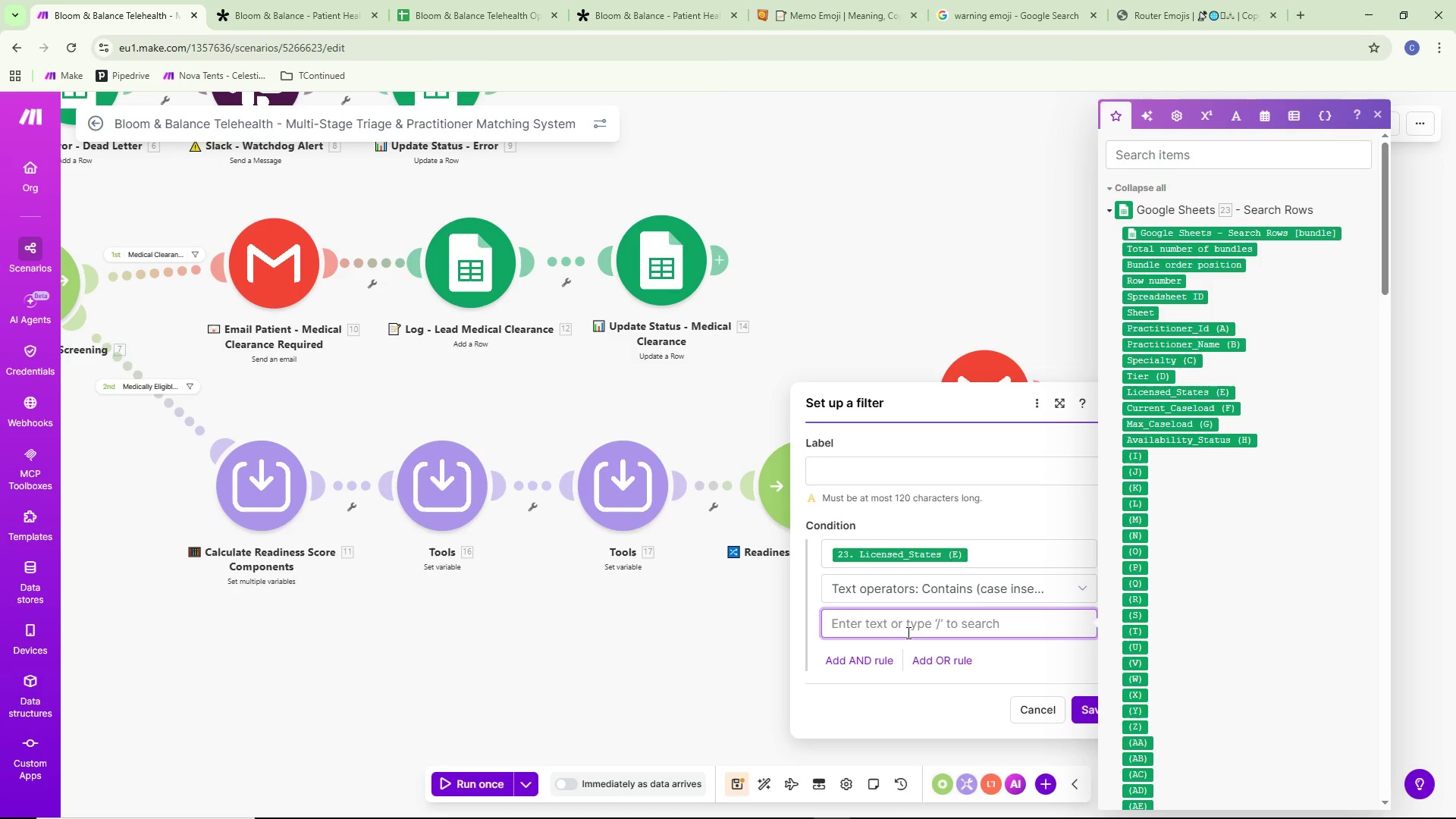 
wait(10.82)
 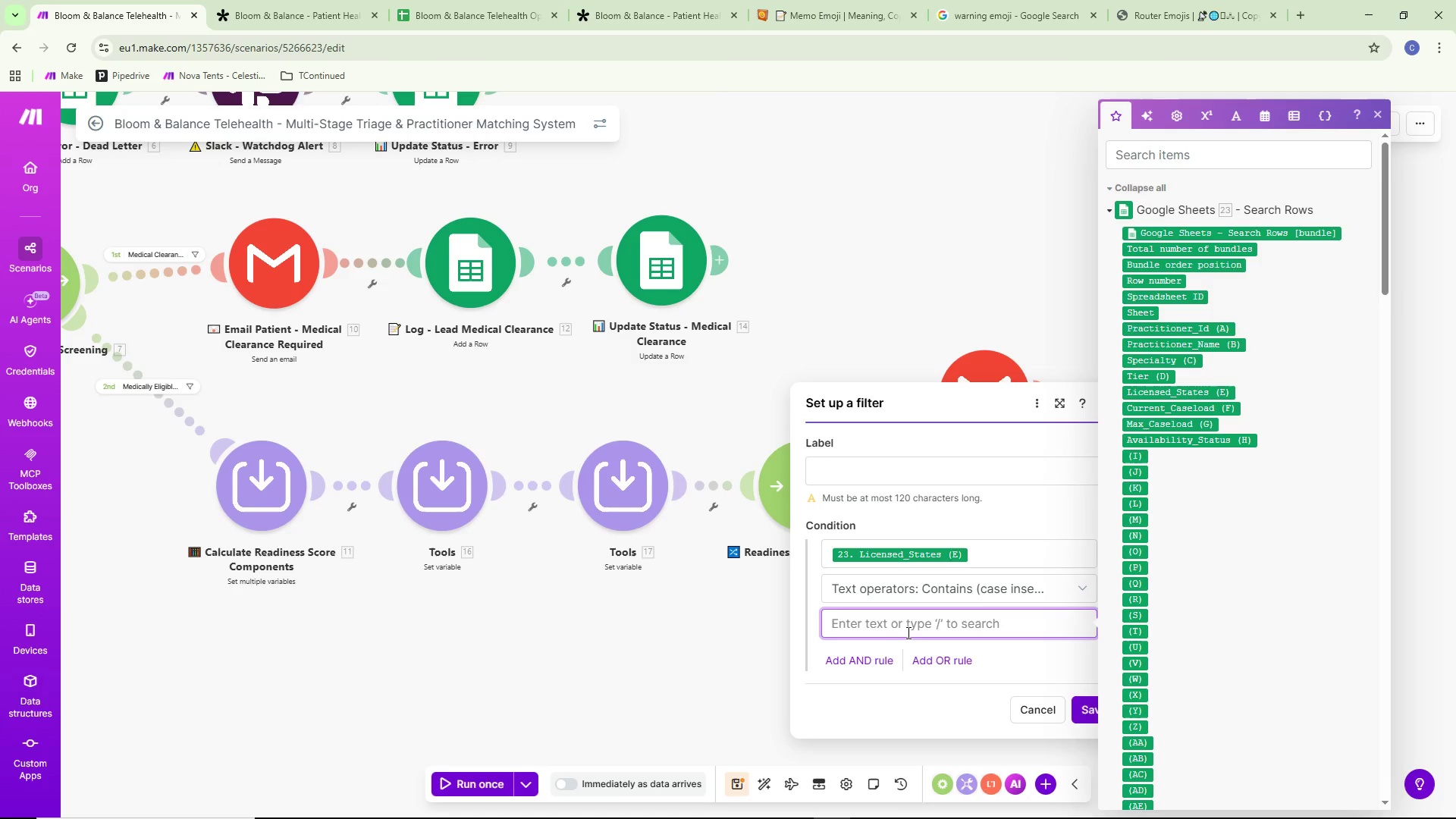 
scroll: coordinate [1223, 636], scroll_direction: down, amount: 28.0
 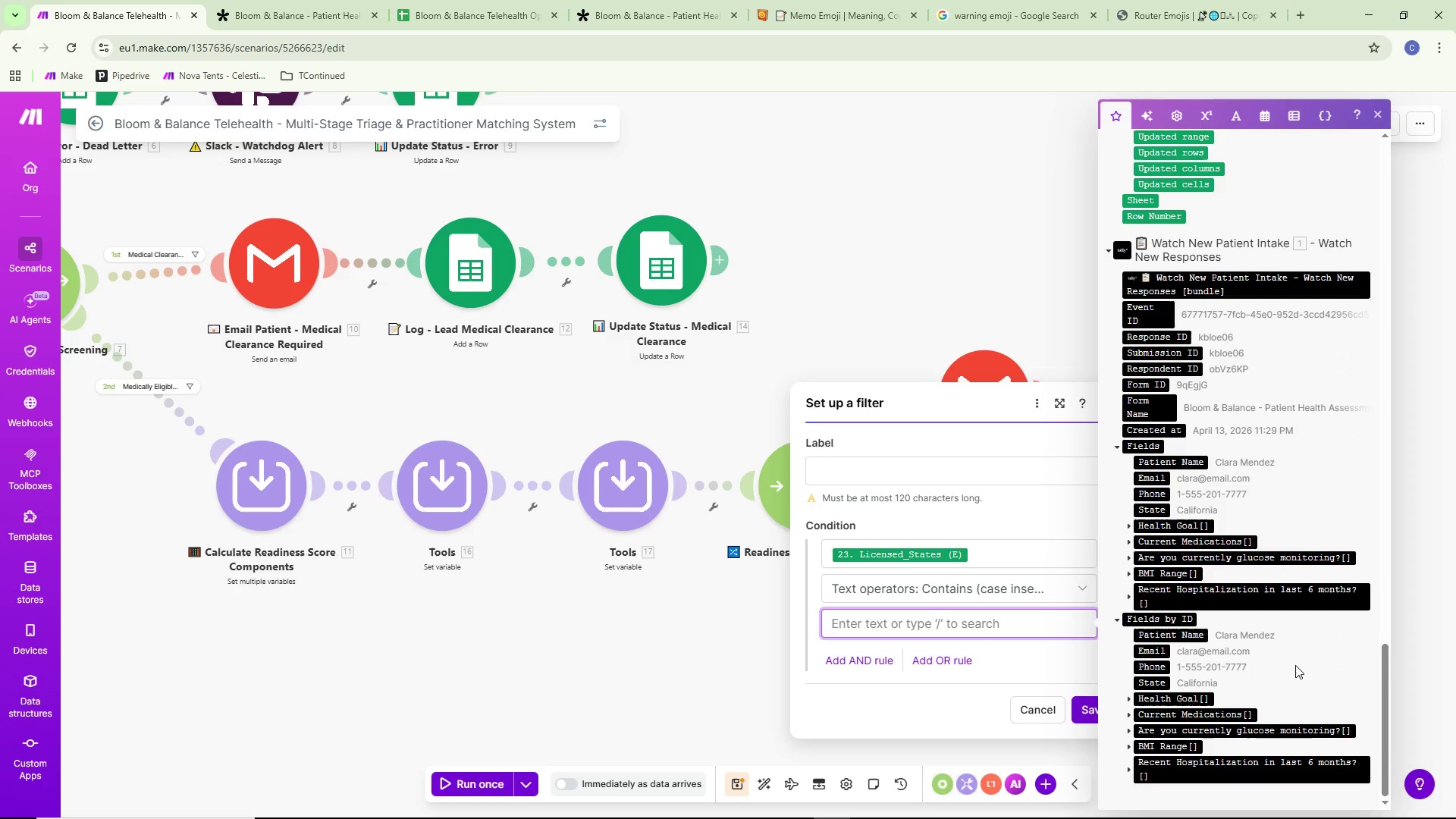 
wait(7.51)
 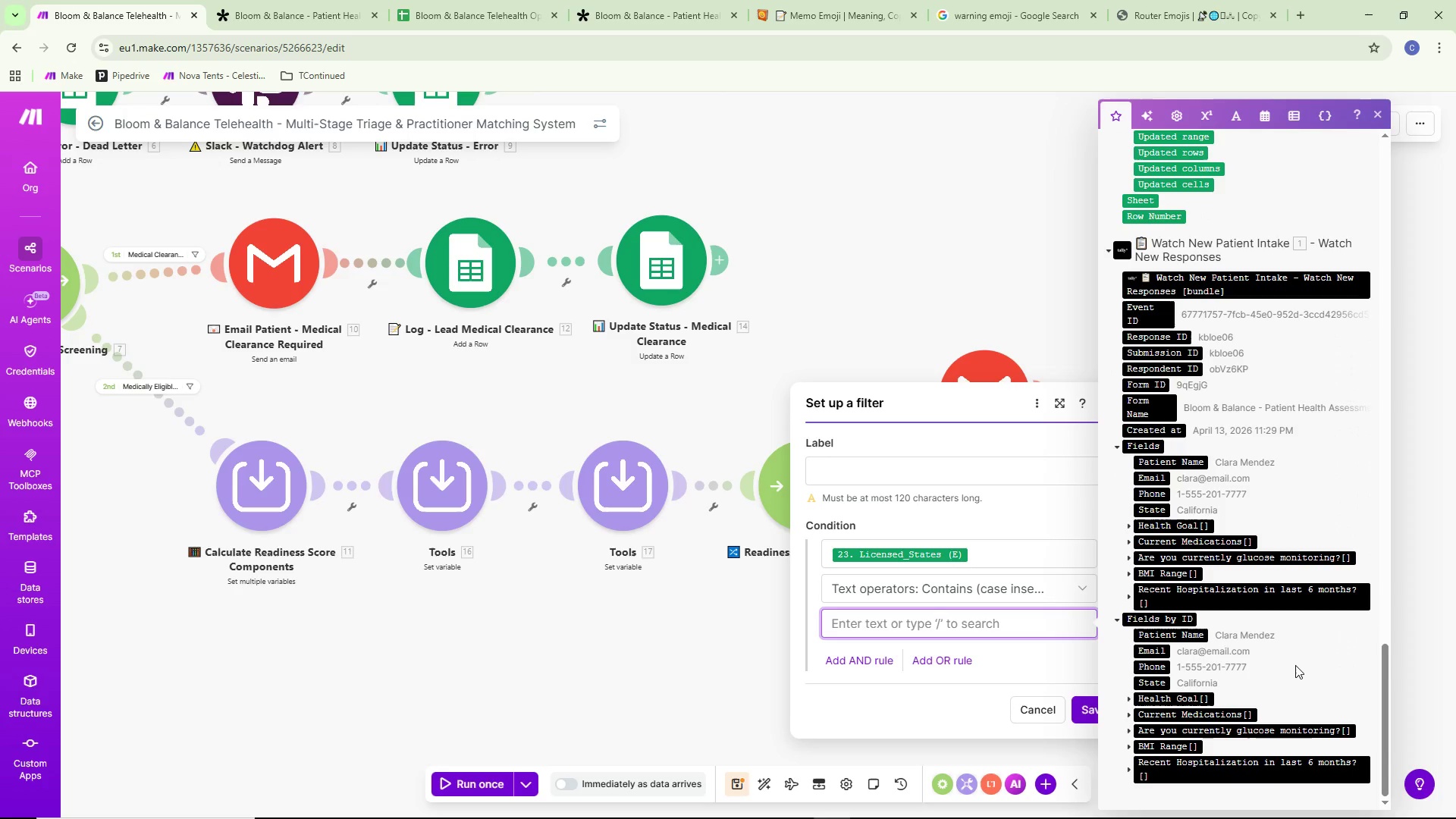 
left_click([1158, 685])
 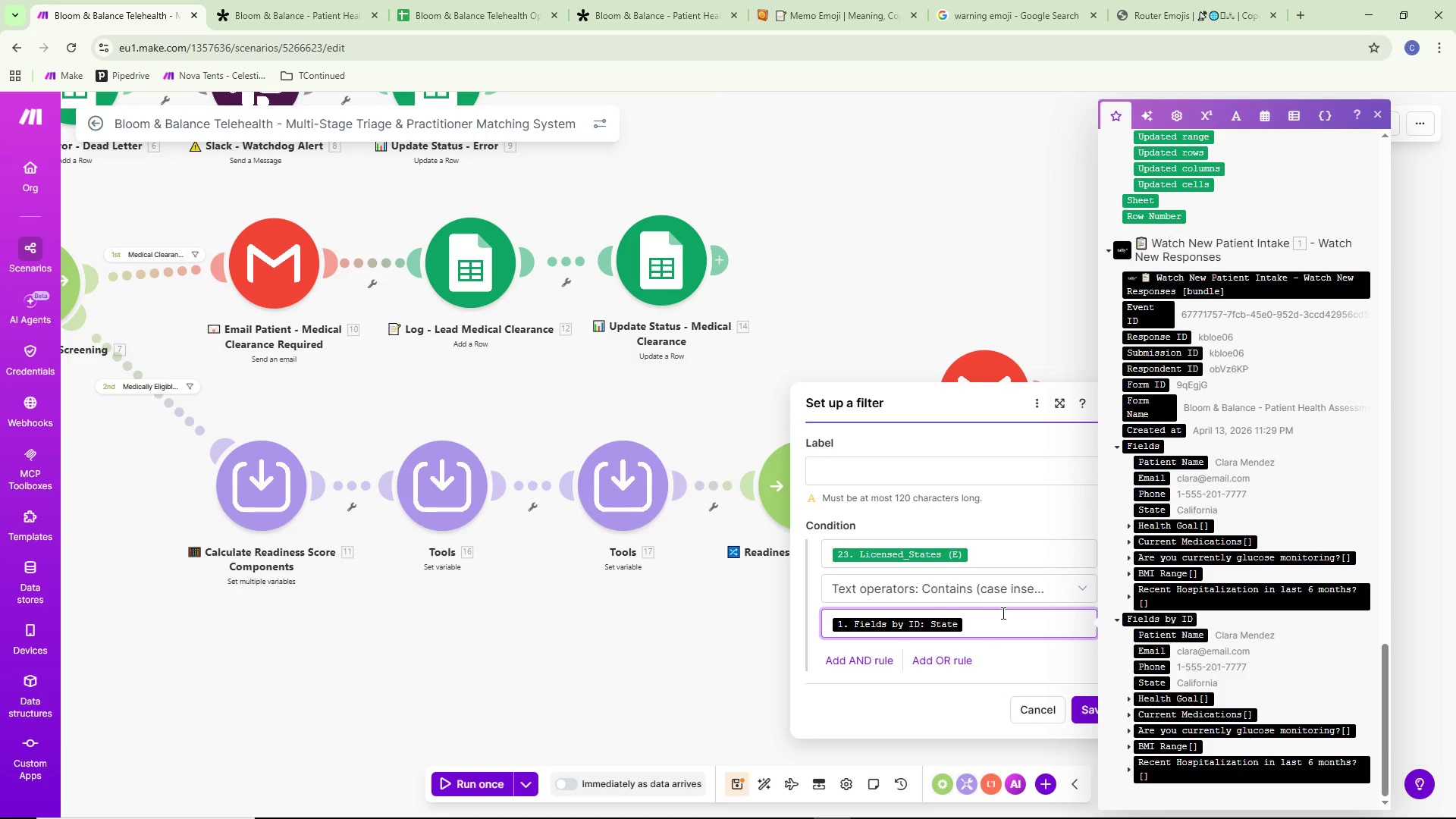 
wait(6.92)
 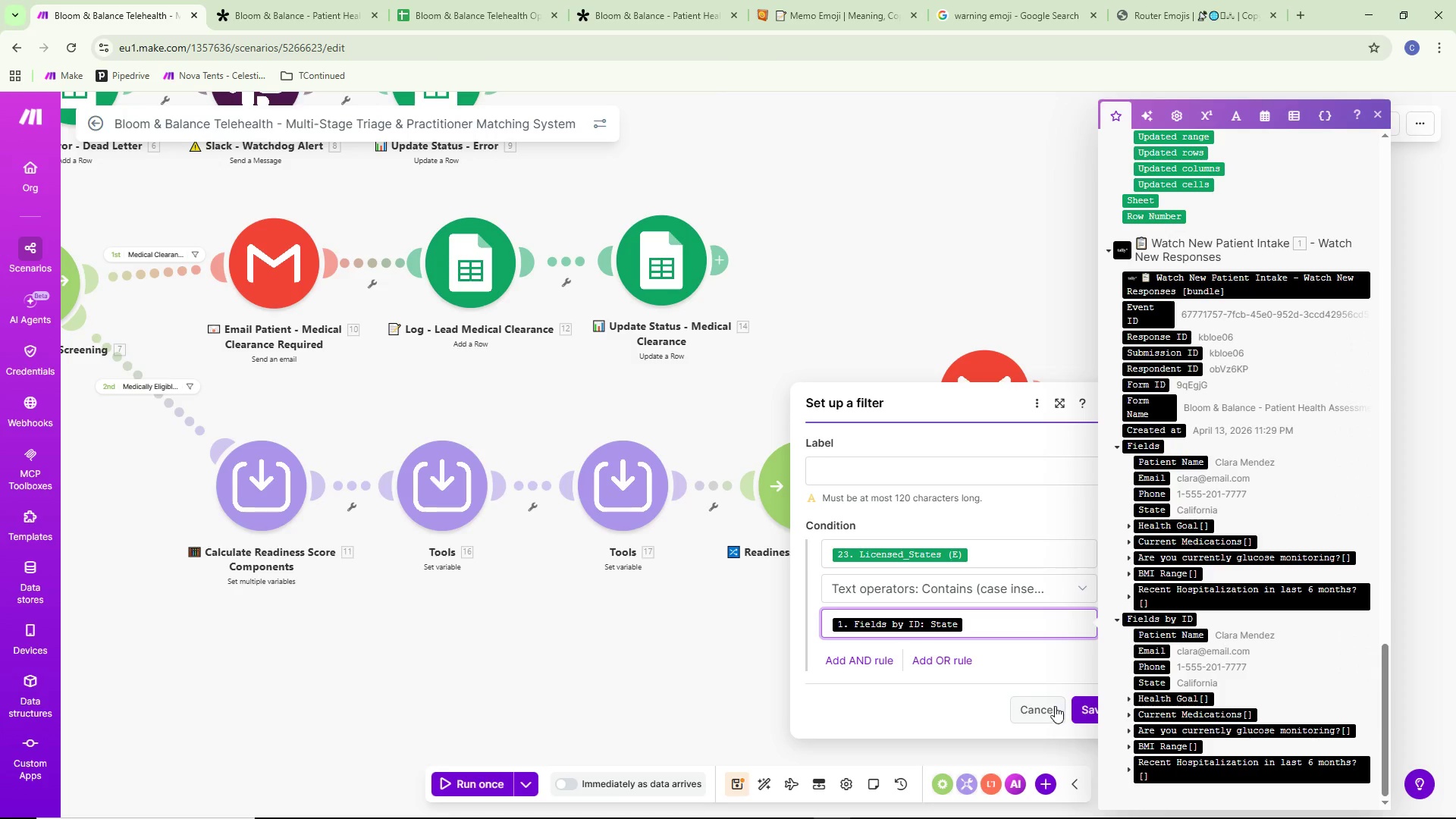 
left_click([1086, 707])
 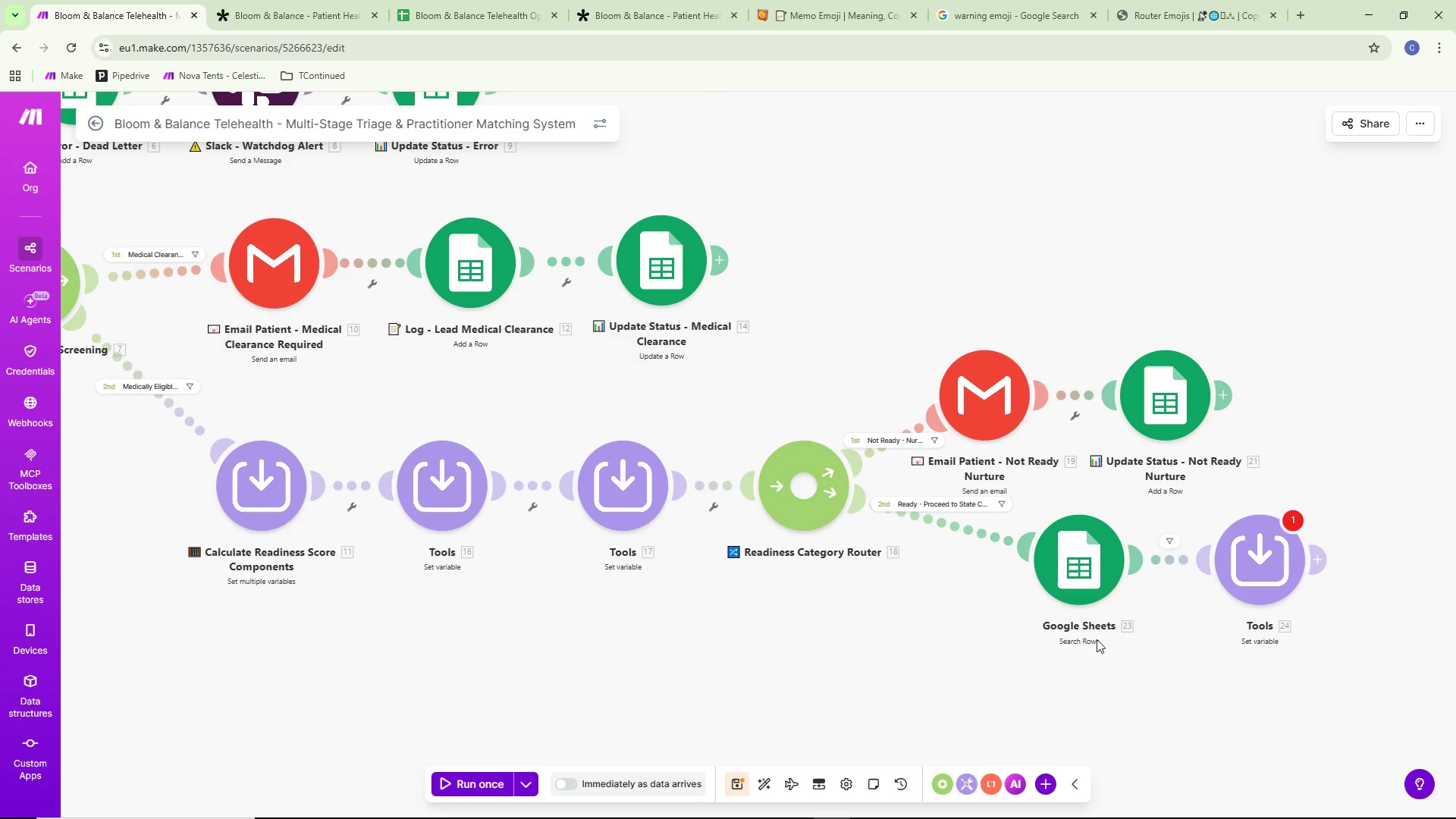 
left_click([1170, 543])
 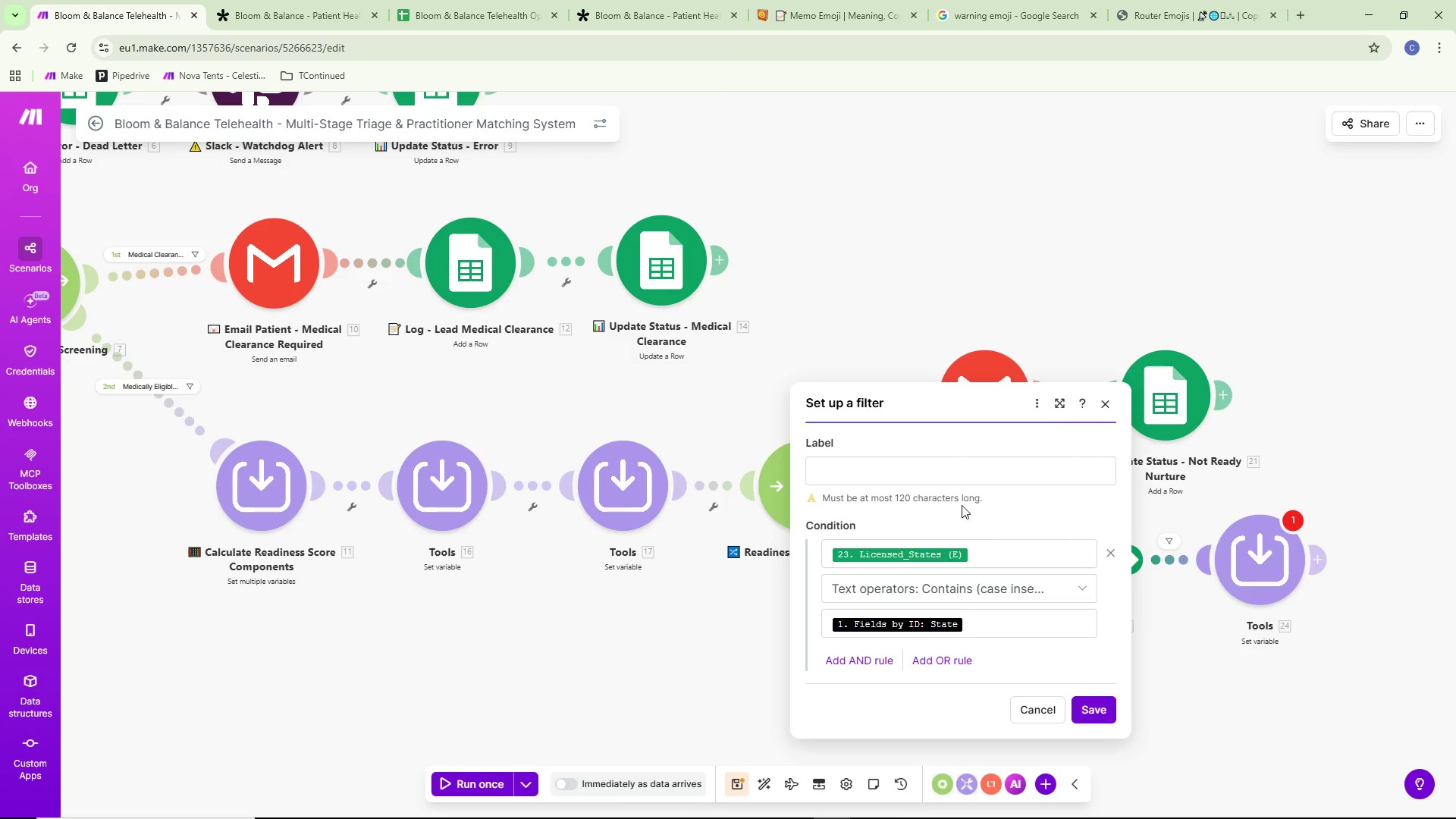 
left_click([958, 475])
 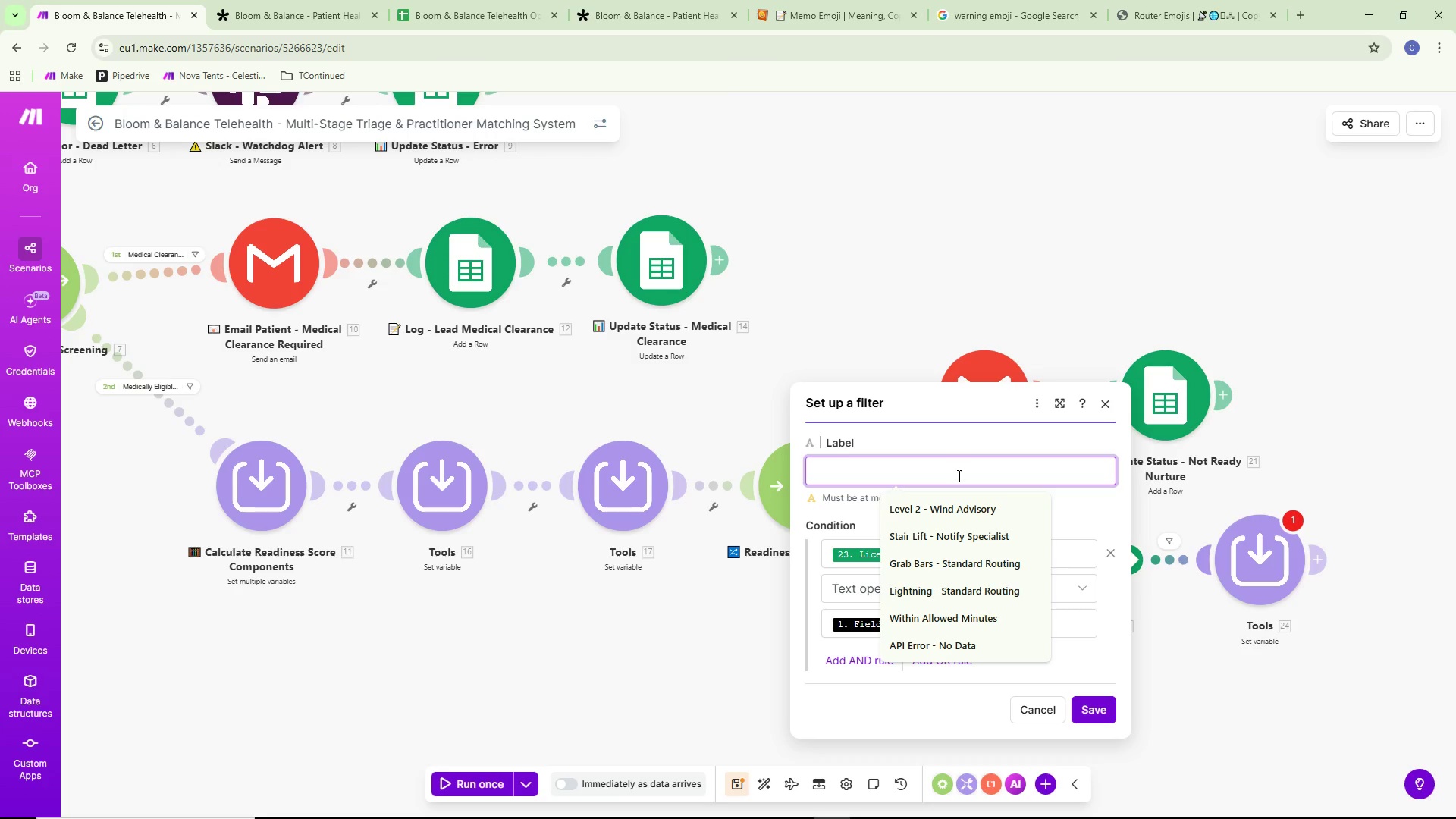 
wait(23.72)
 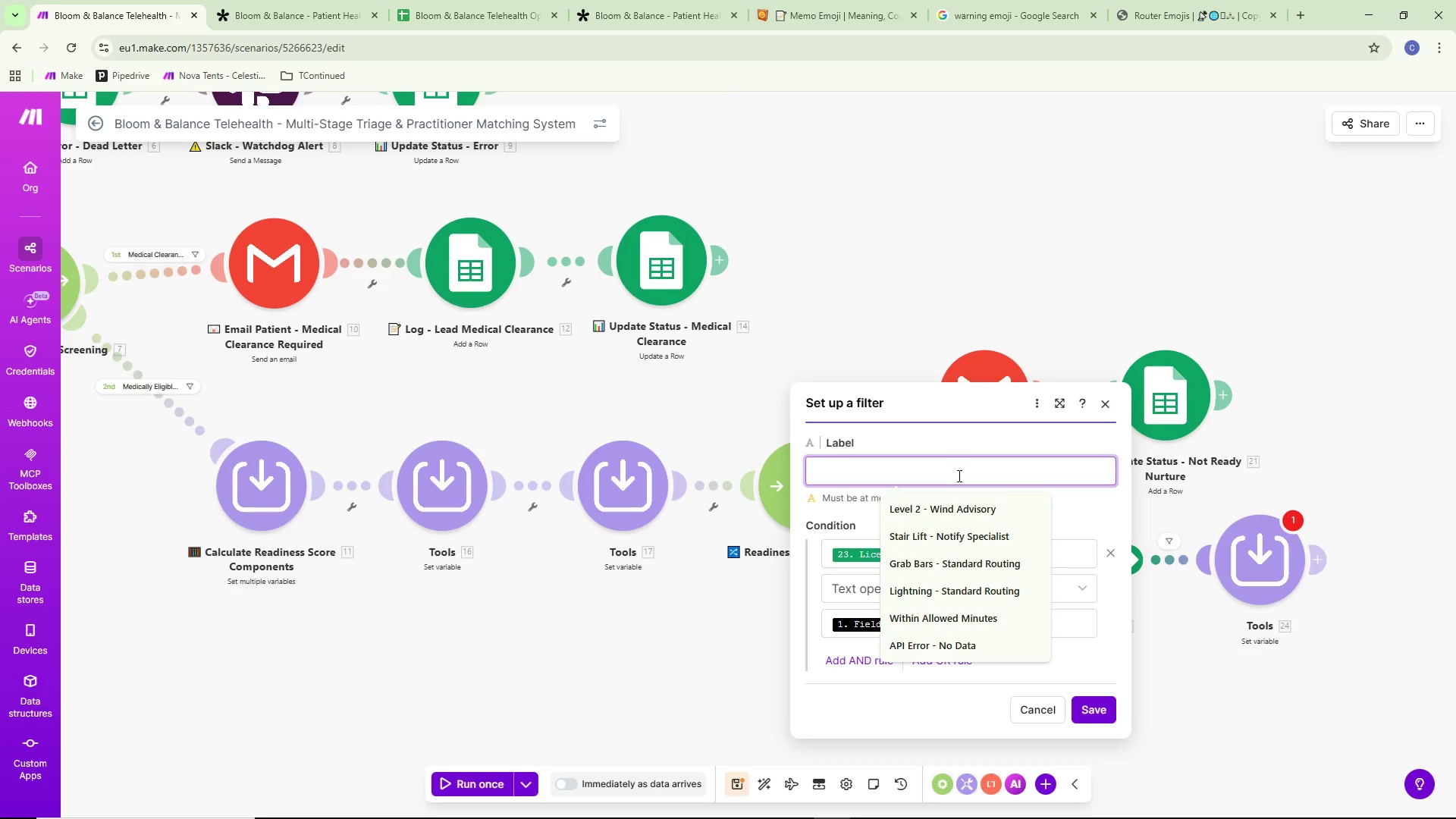 
left_click([1191, 276])
 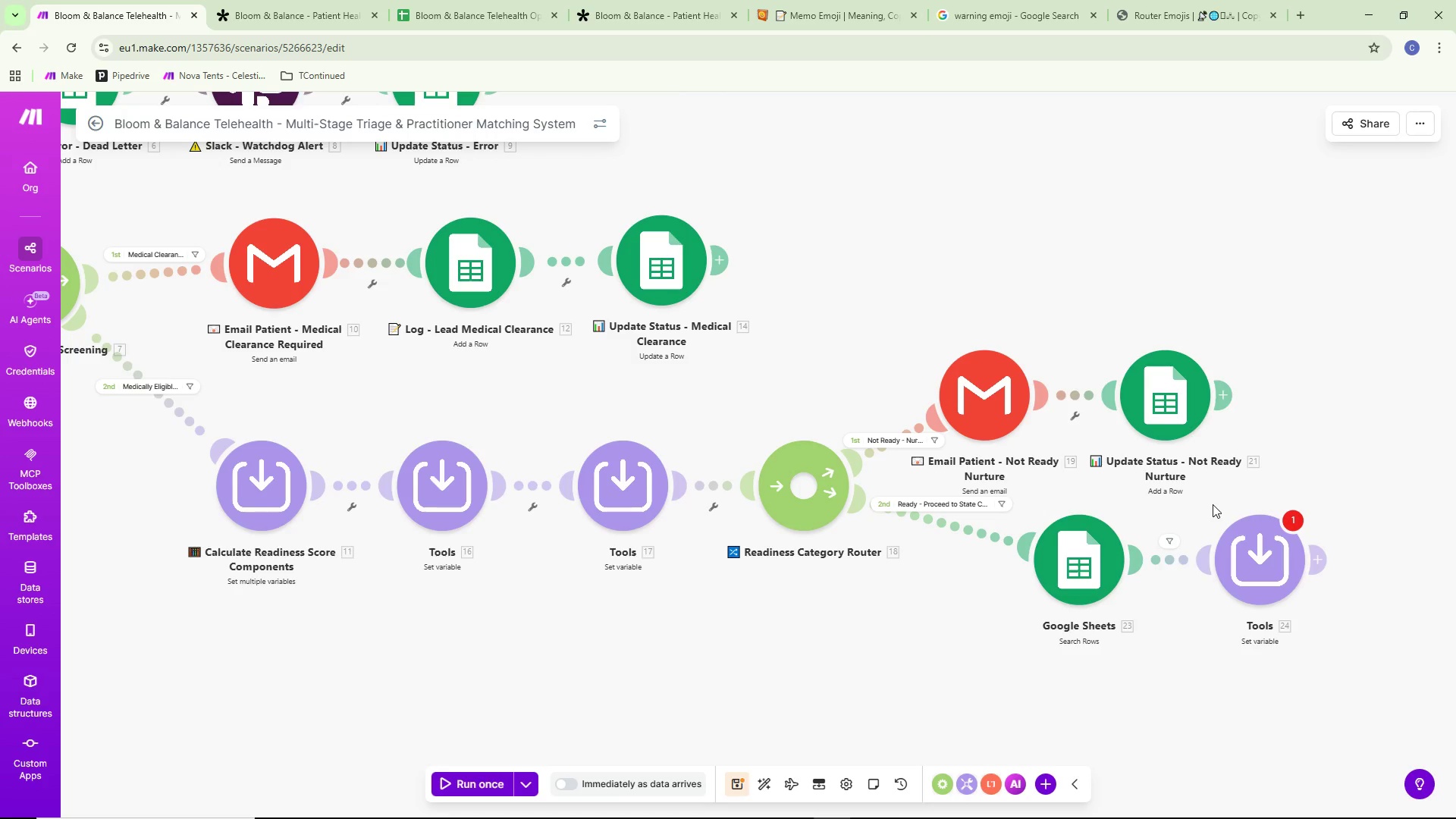 
wait(46.91)
 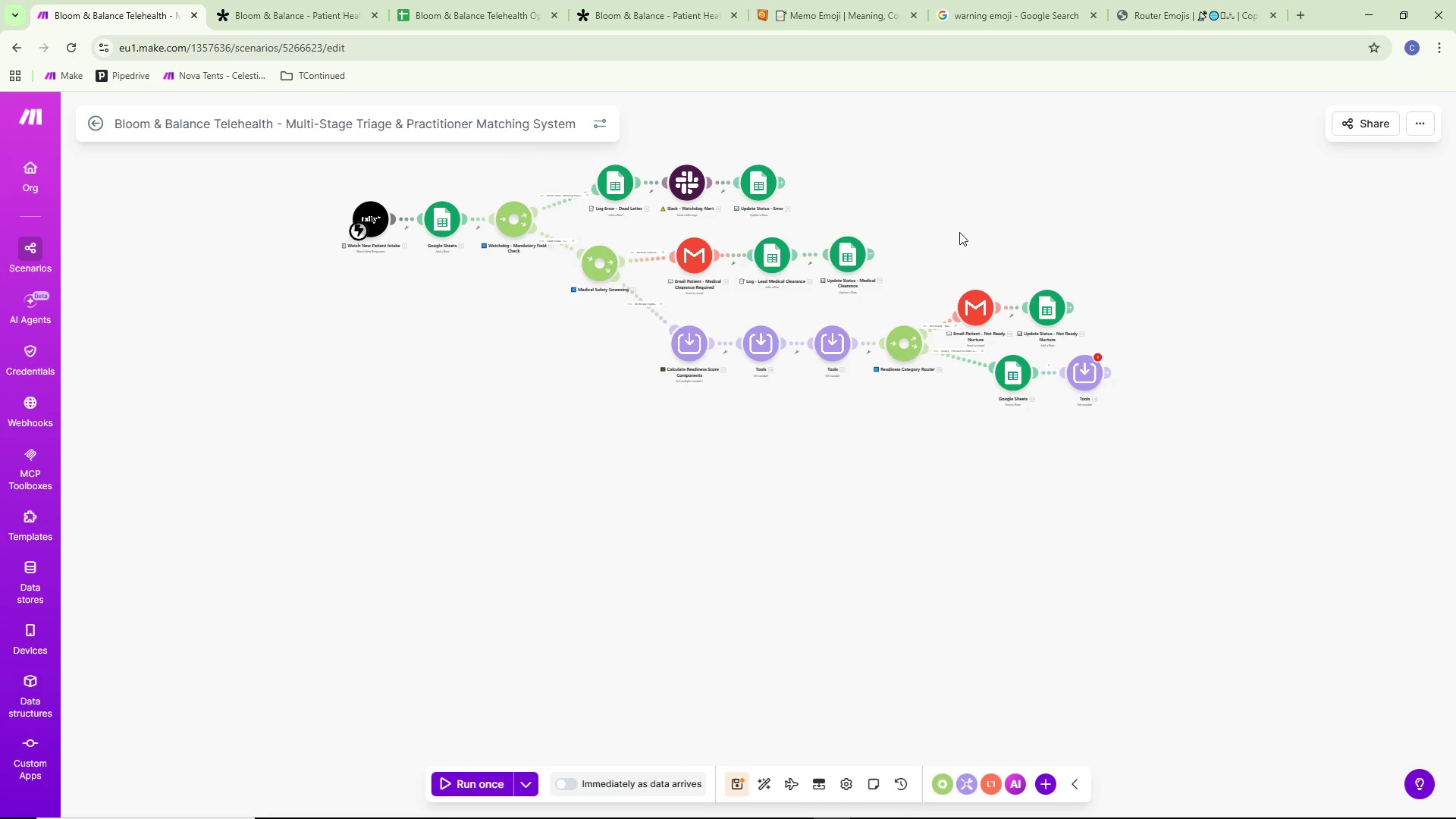 
left_click_drag(start_coordinate=[959, 230], to_coordinate=[873, 344])
 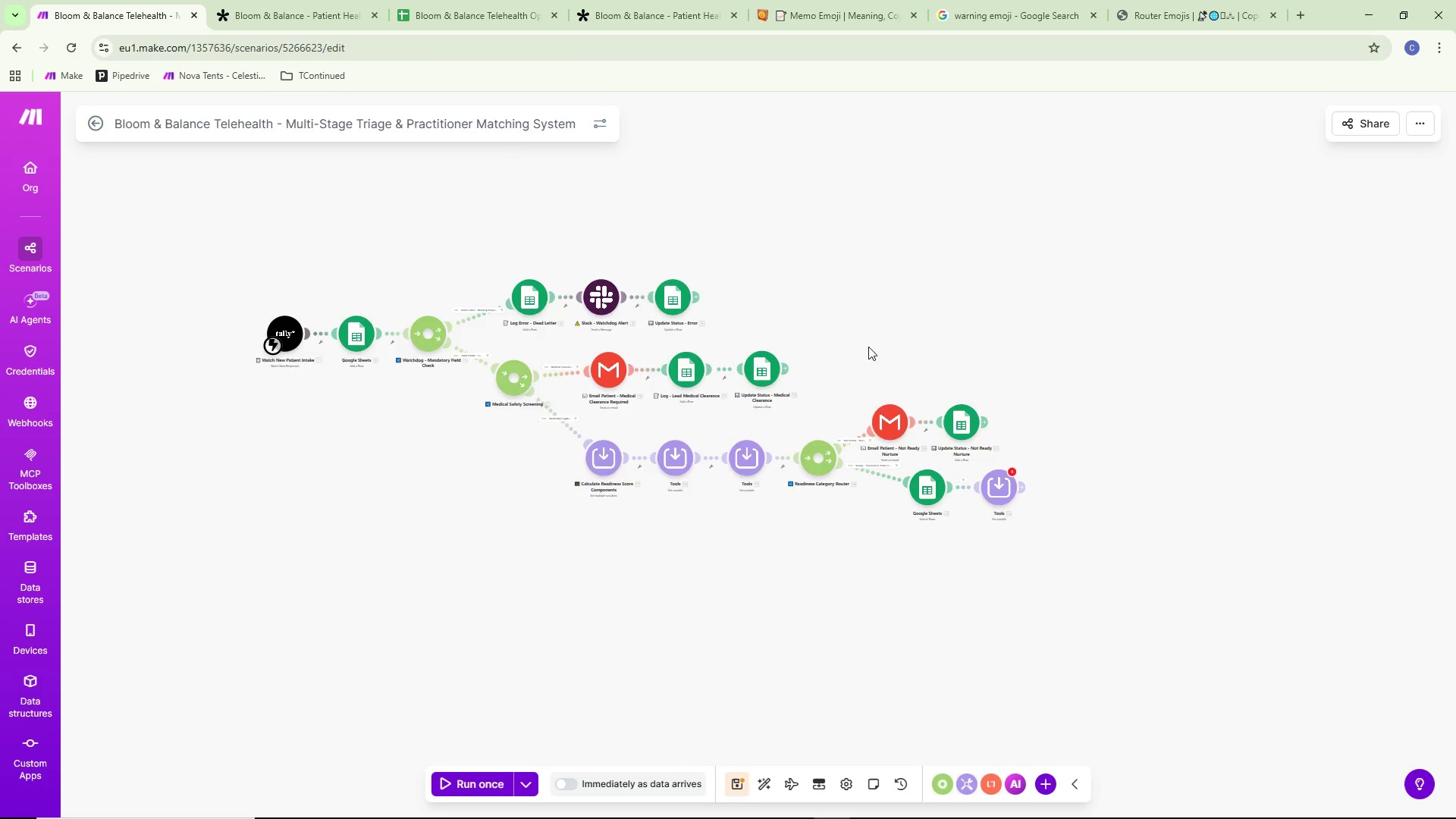 
scroll: coordinate [969, 248], scroll_direction: down, amount: 4.0
 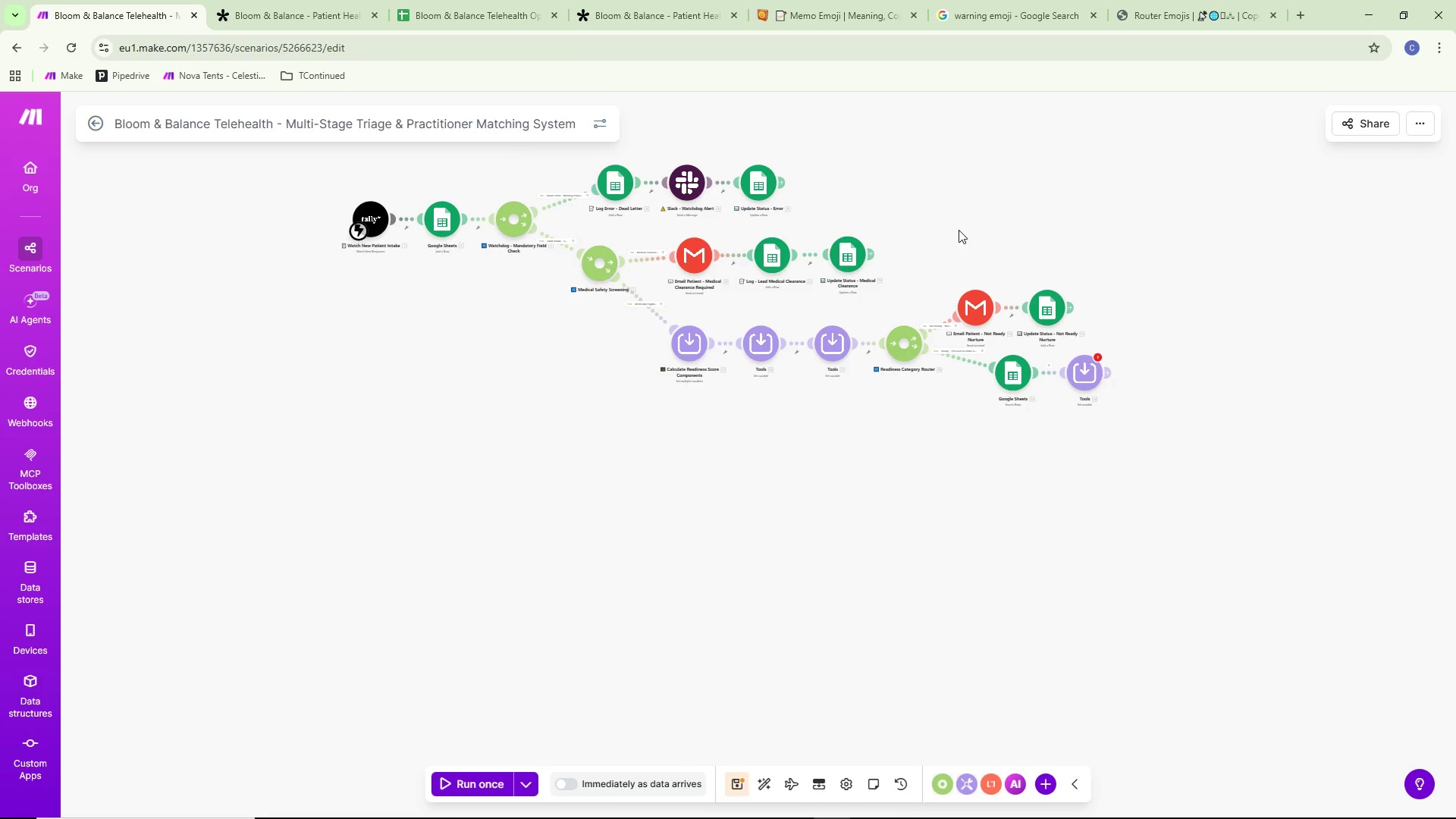 
left_click_drag(start_coordinate=[869, 340], to_coordinate=[1077, 262])
 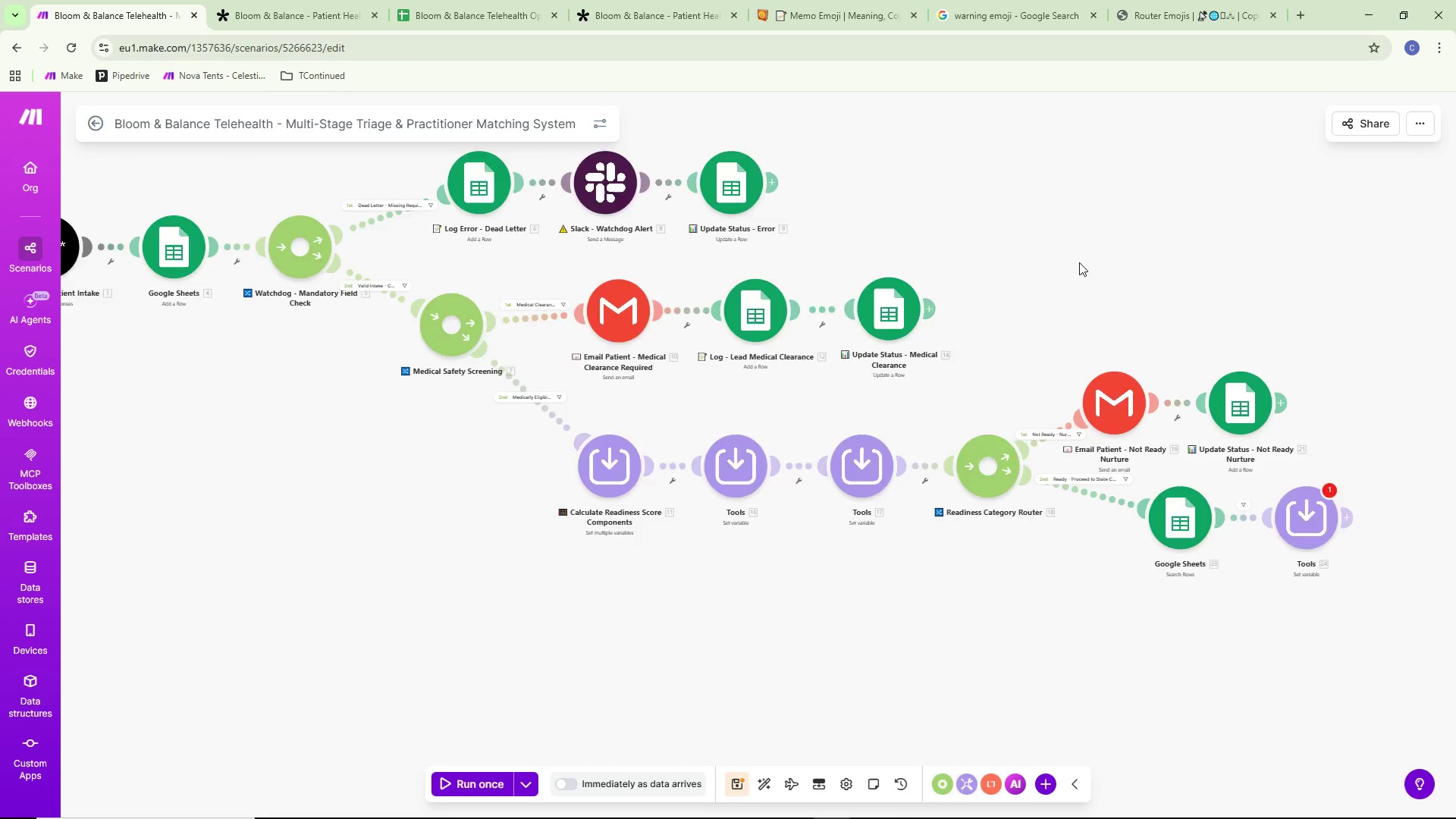 
scroll: coordinate [868, 345], scroll_direction: up, amount: 2.0
 